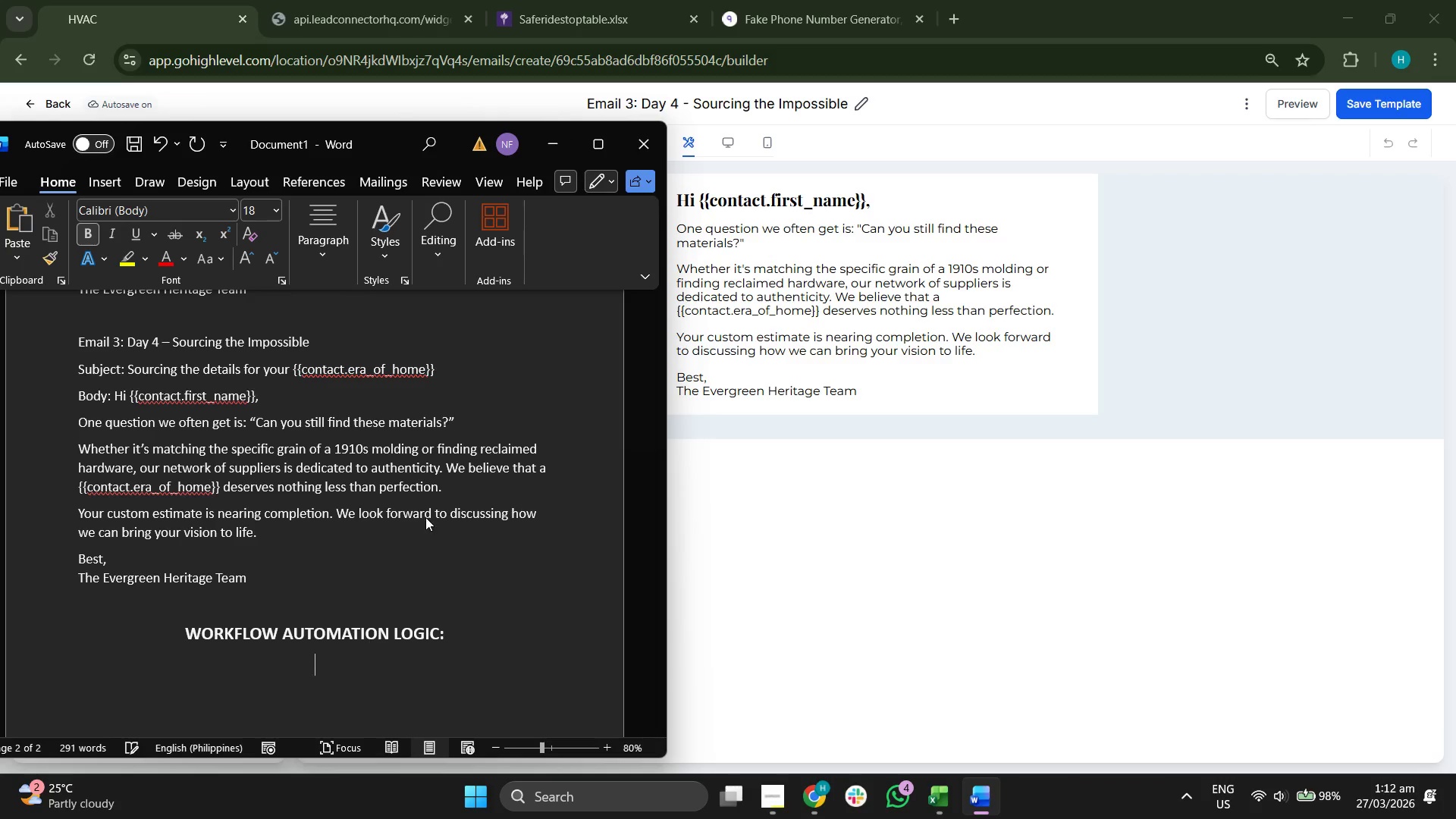 
 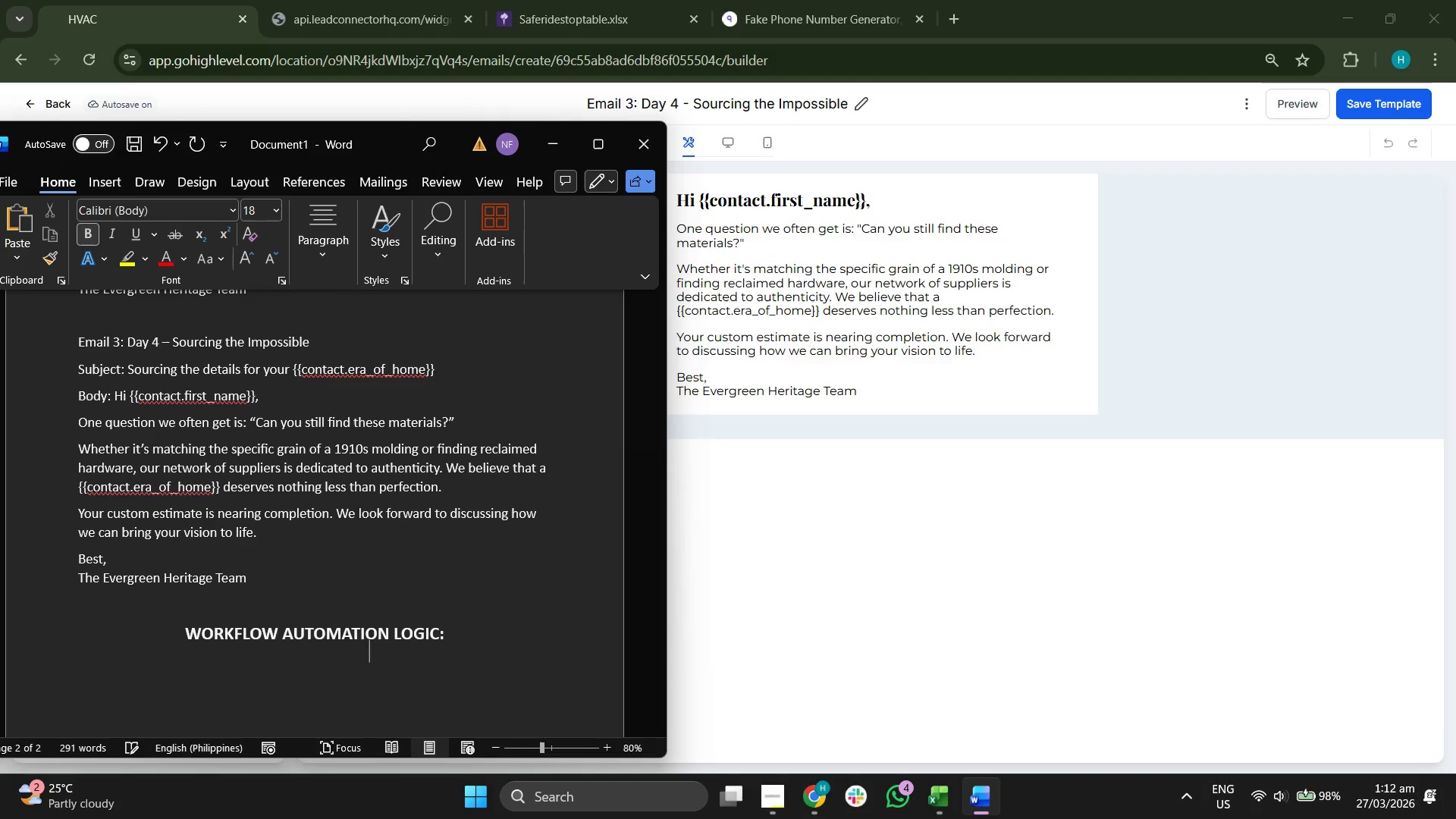 
key(Enter)
 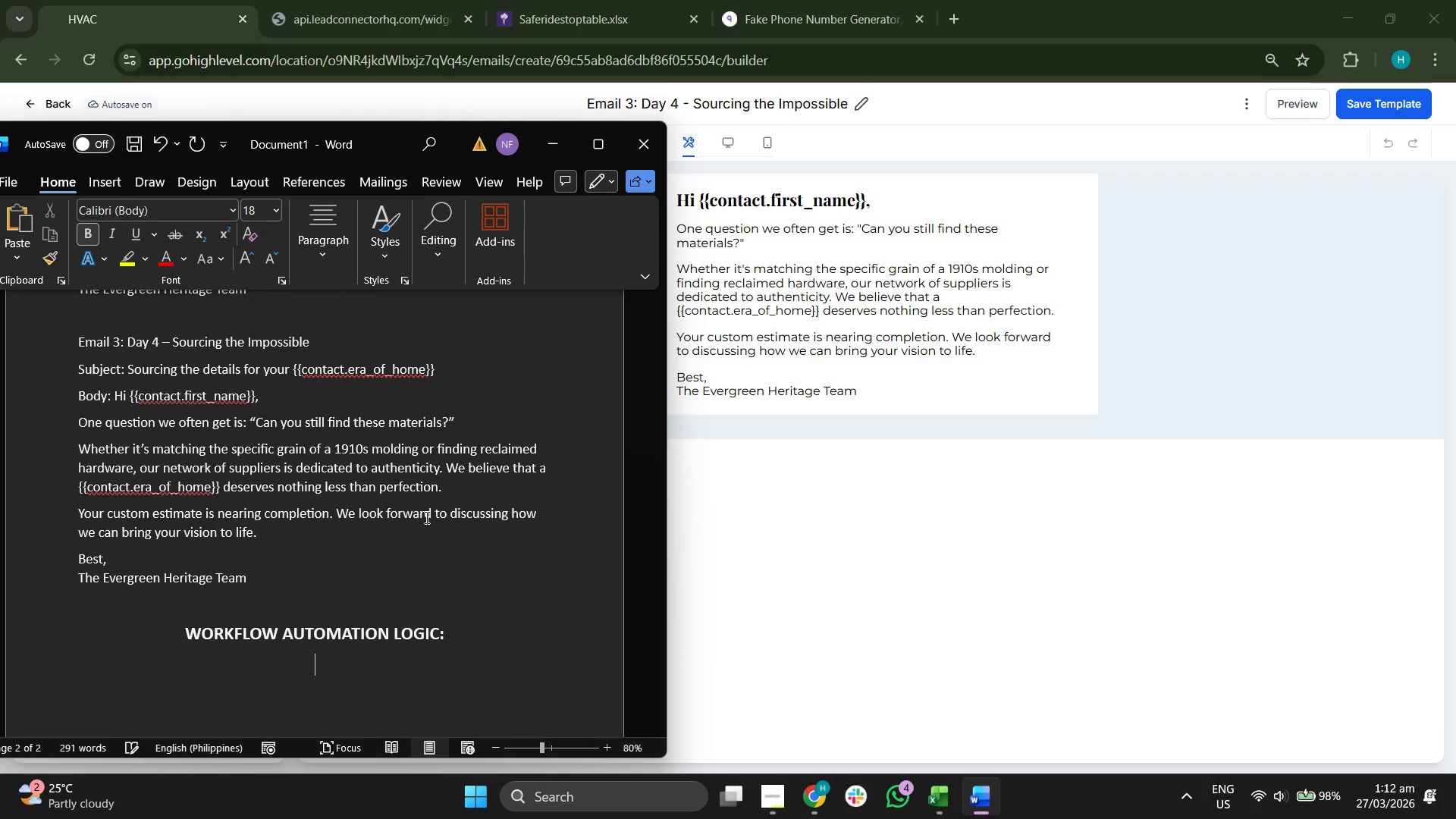 
key(CapsLock)
 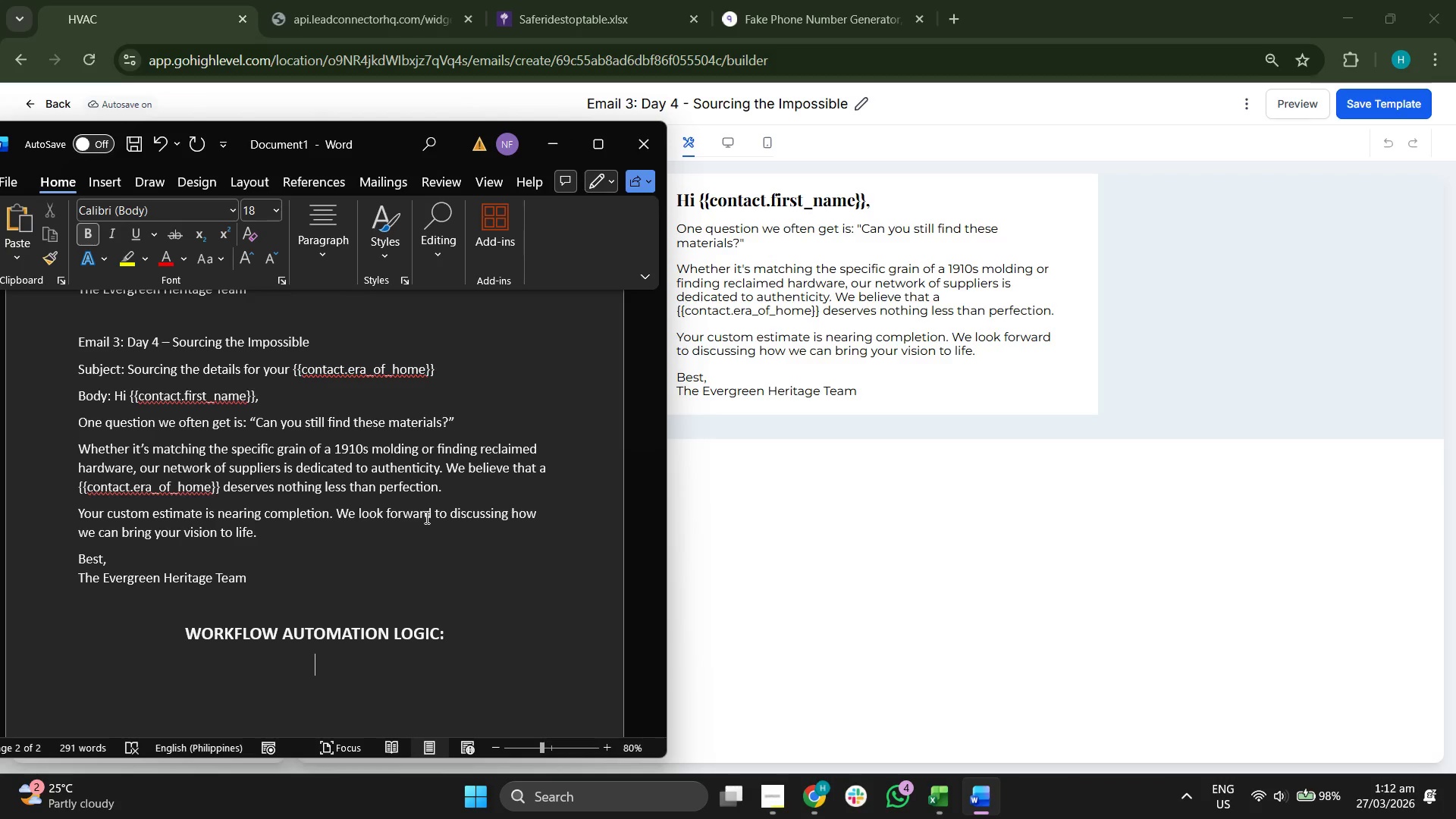 
key(Control+B)
 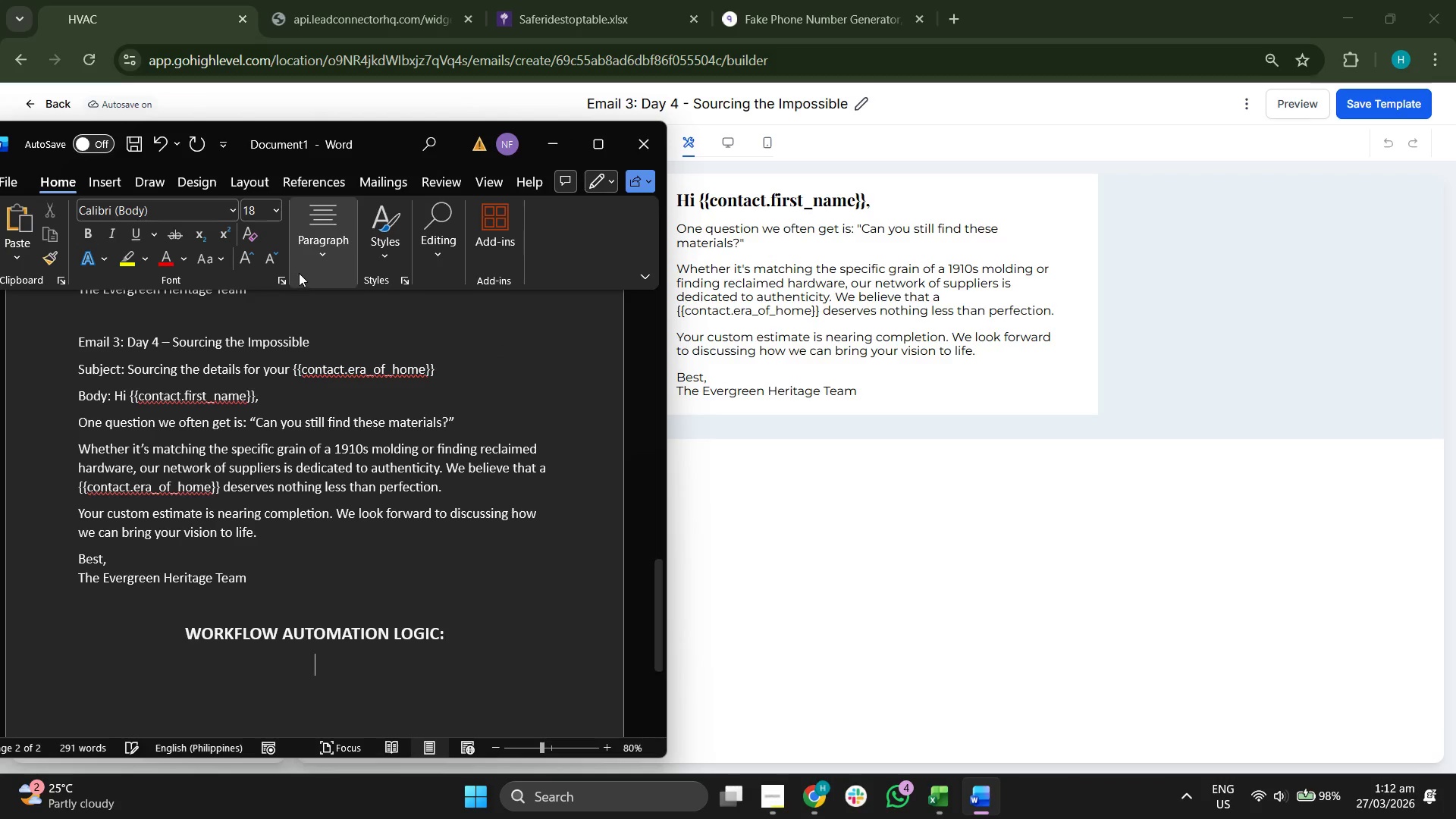 
left_click([324, 253])
 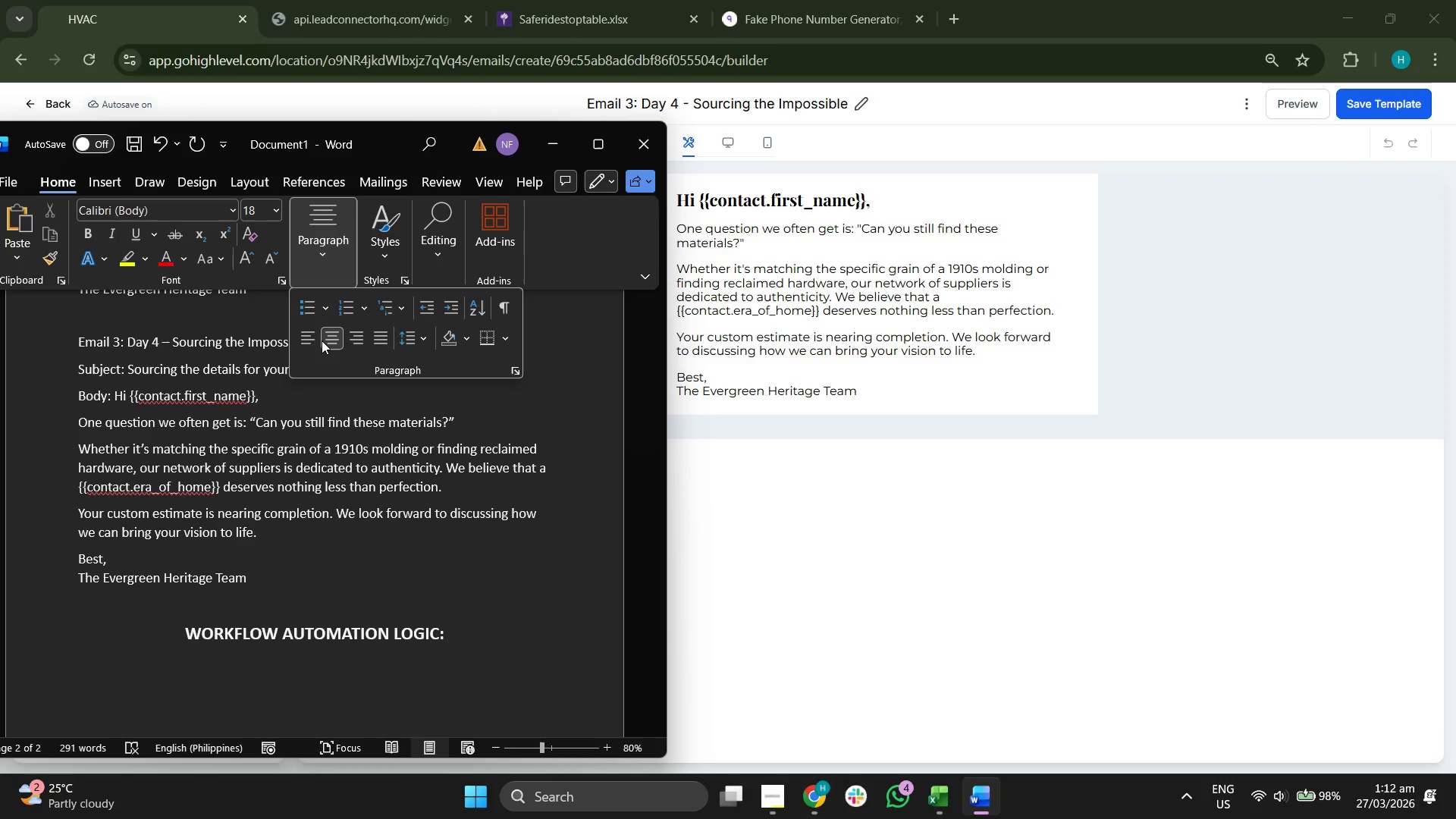 
left_click([305, 345])
 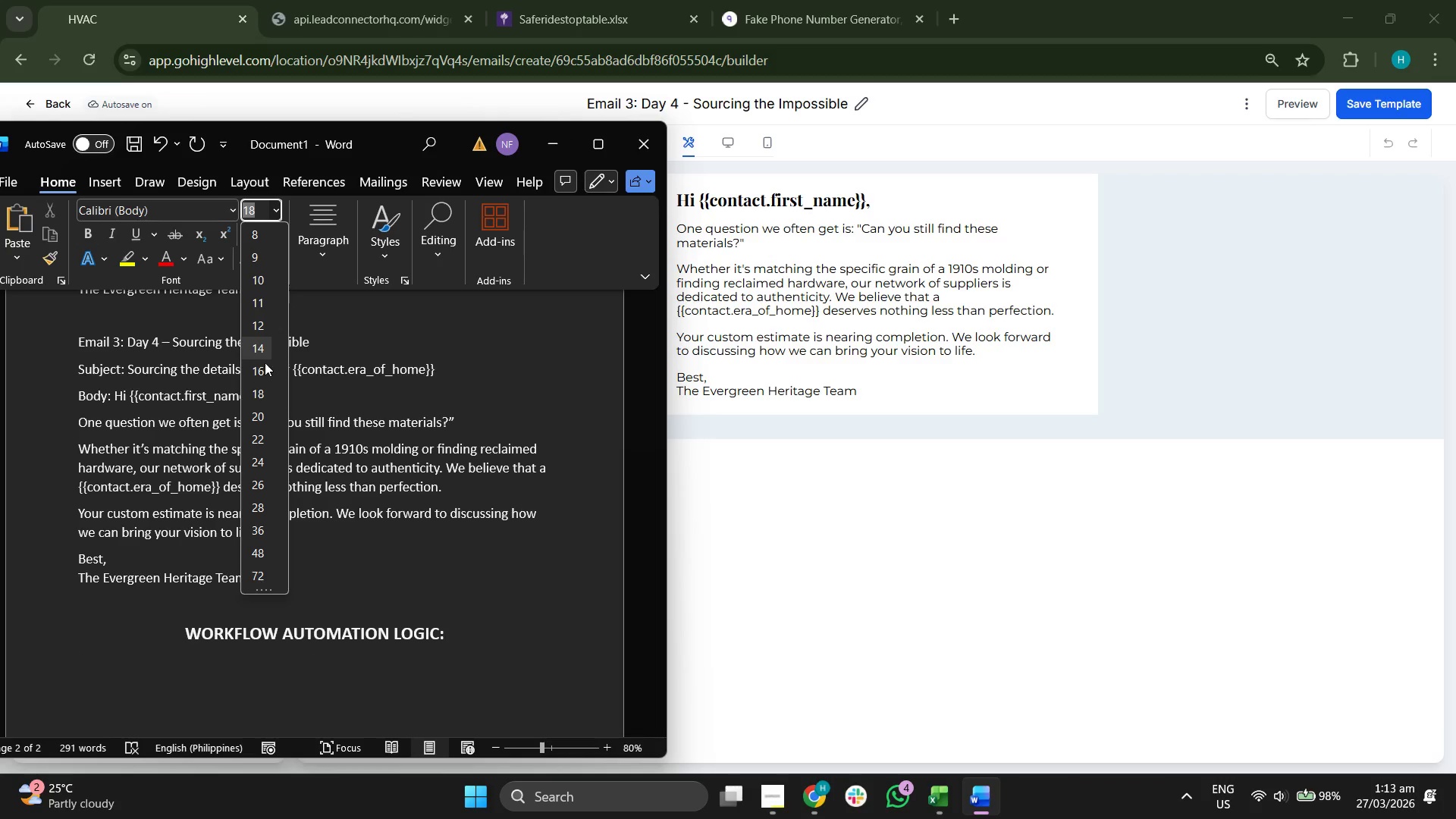 
left_click([265, 346])
 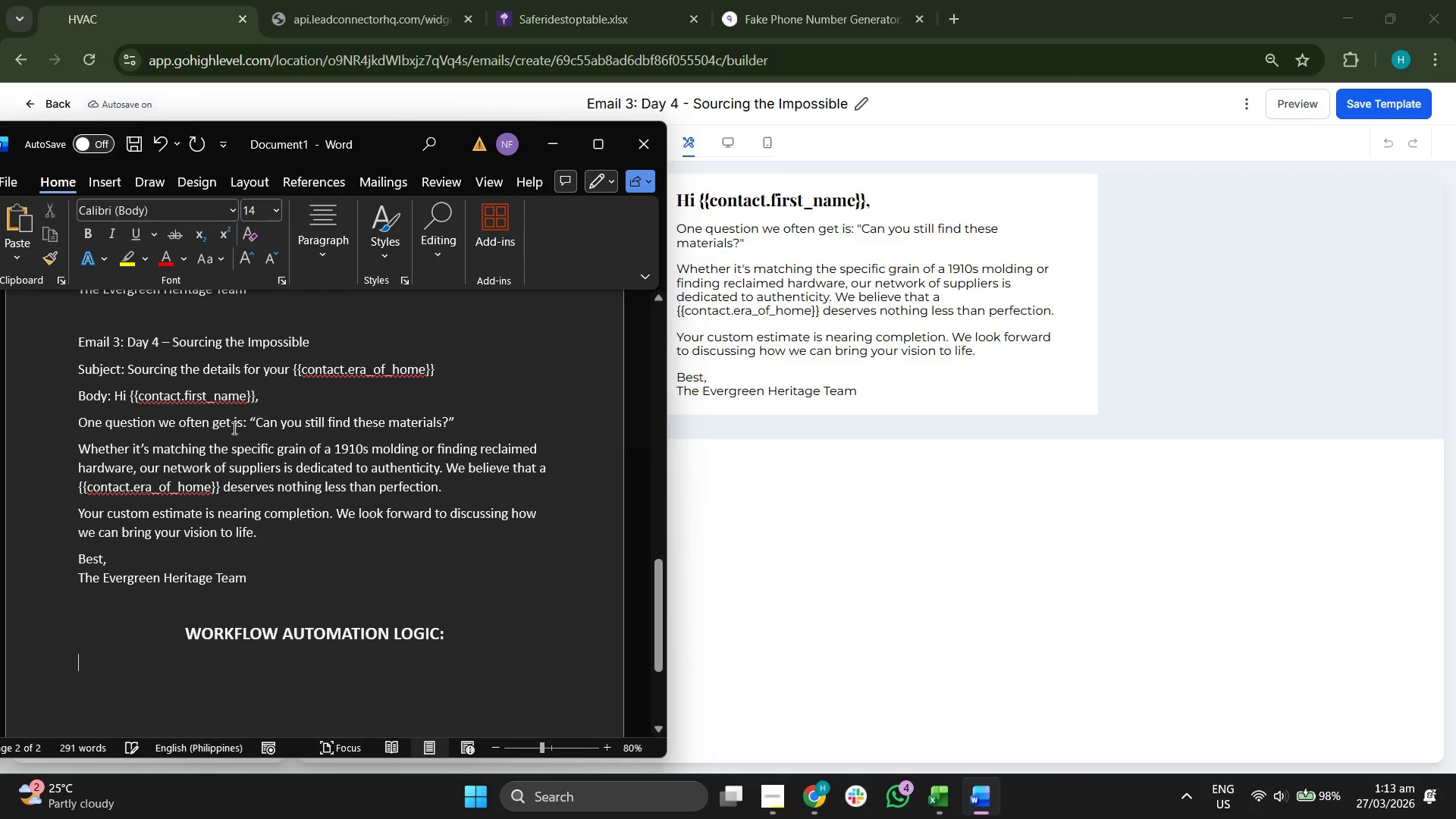 
left_click([217, 454])
 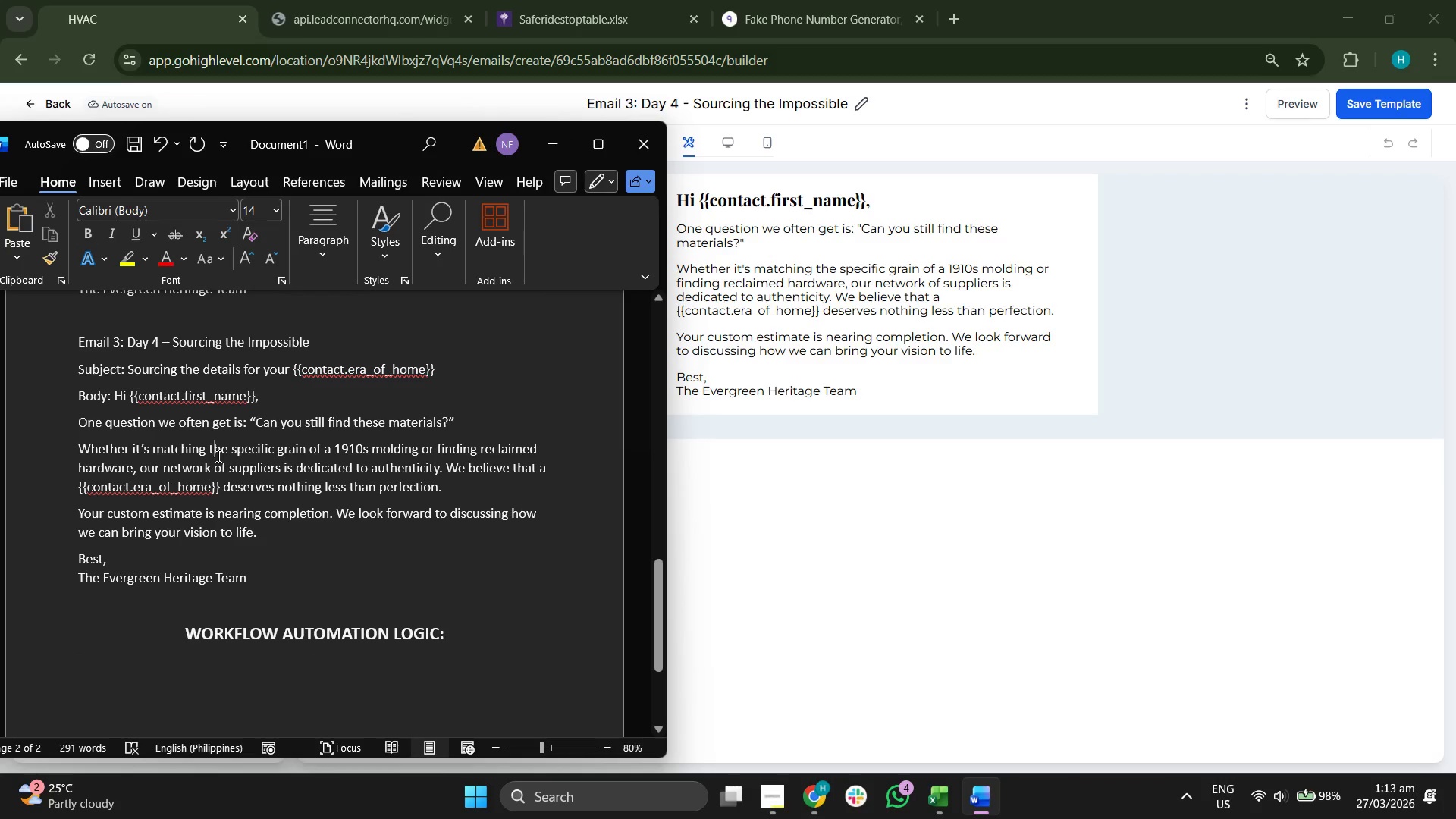 
double_click([217, 456])
 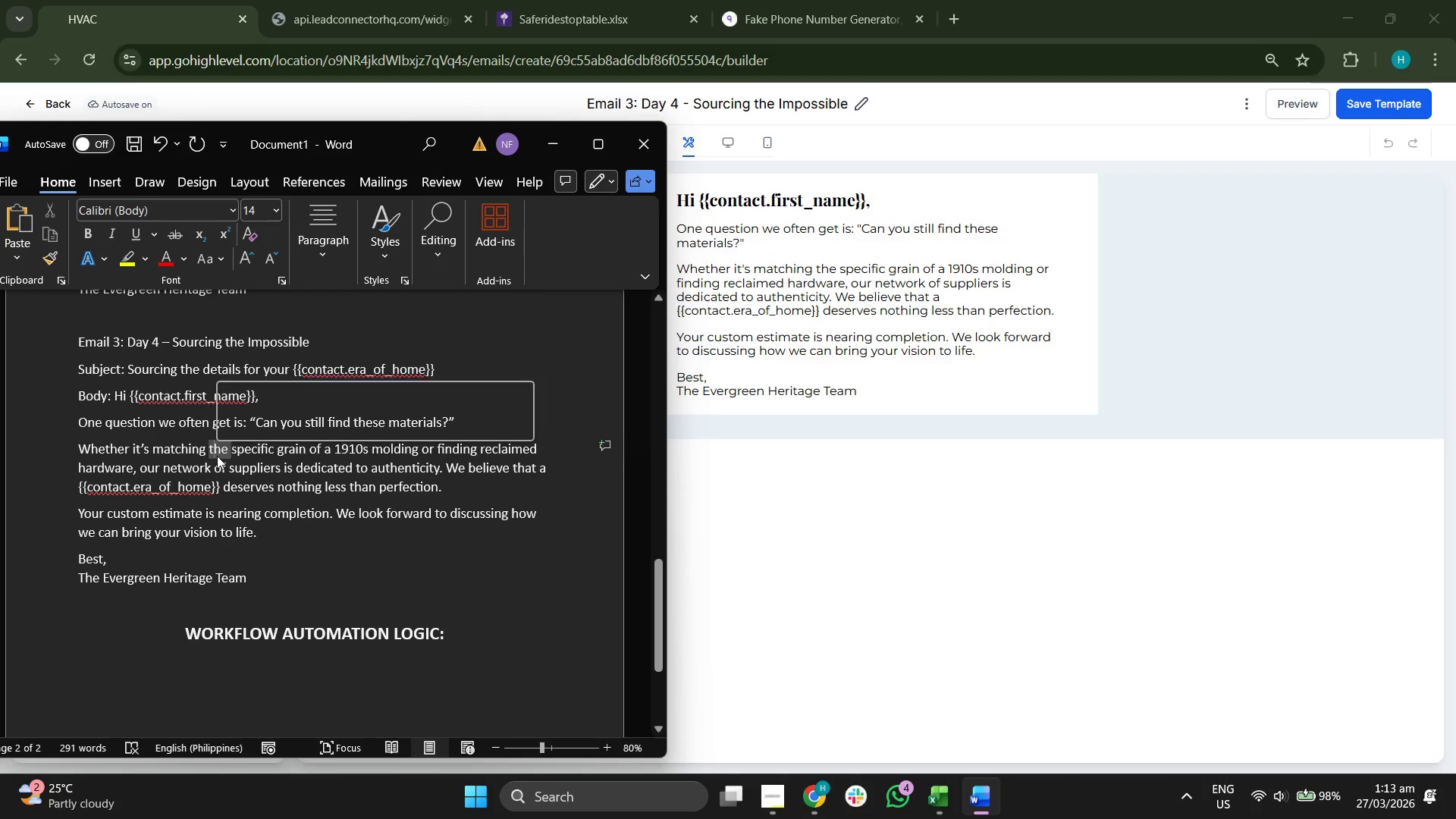 
triple_click([217, 456])
 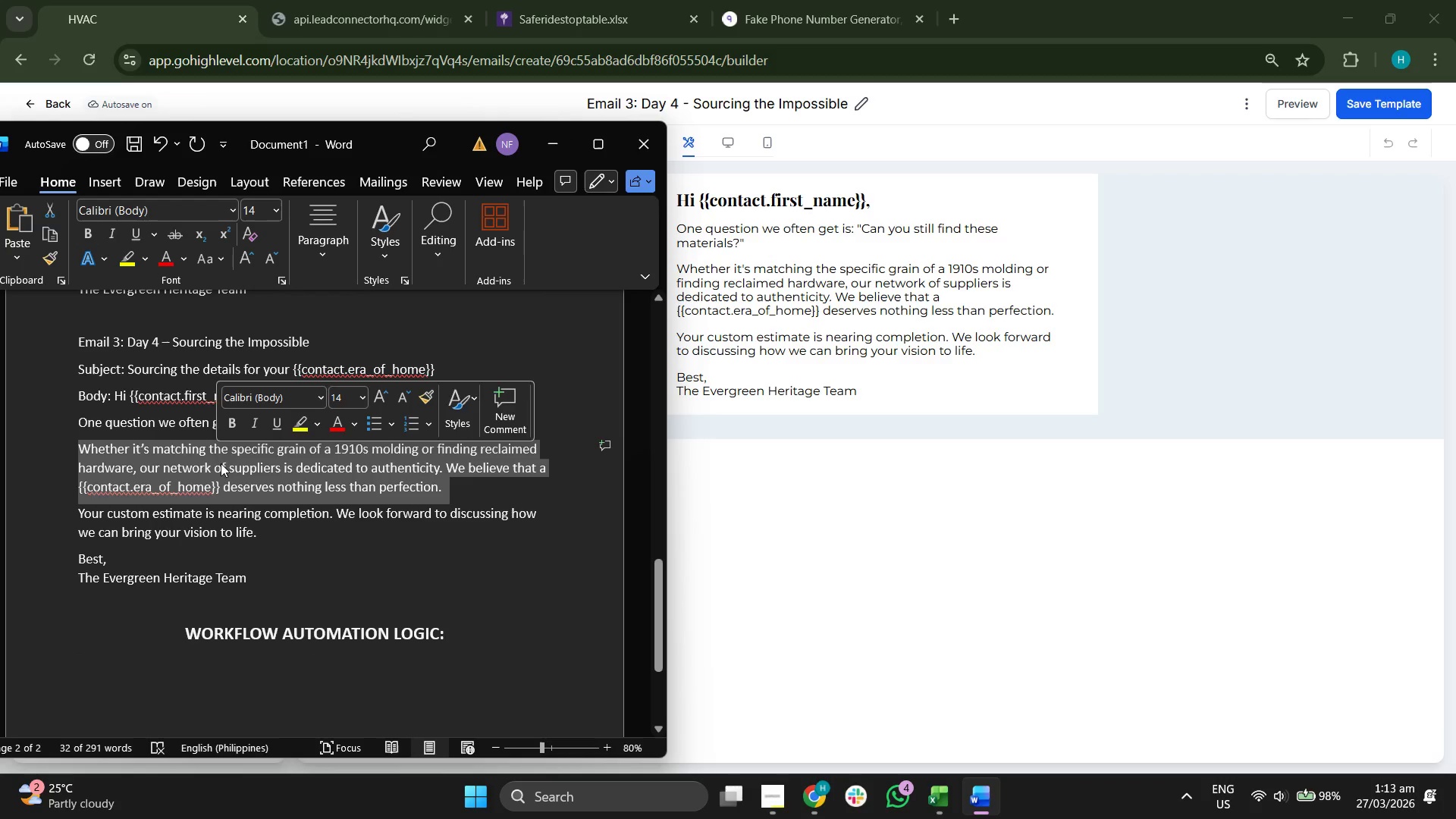 
left_click([250, 489])
 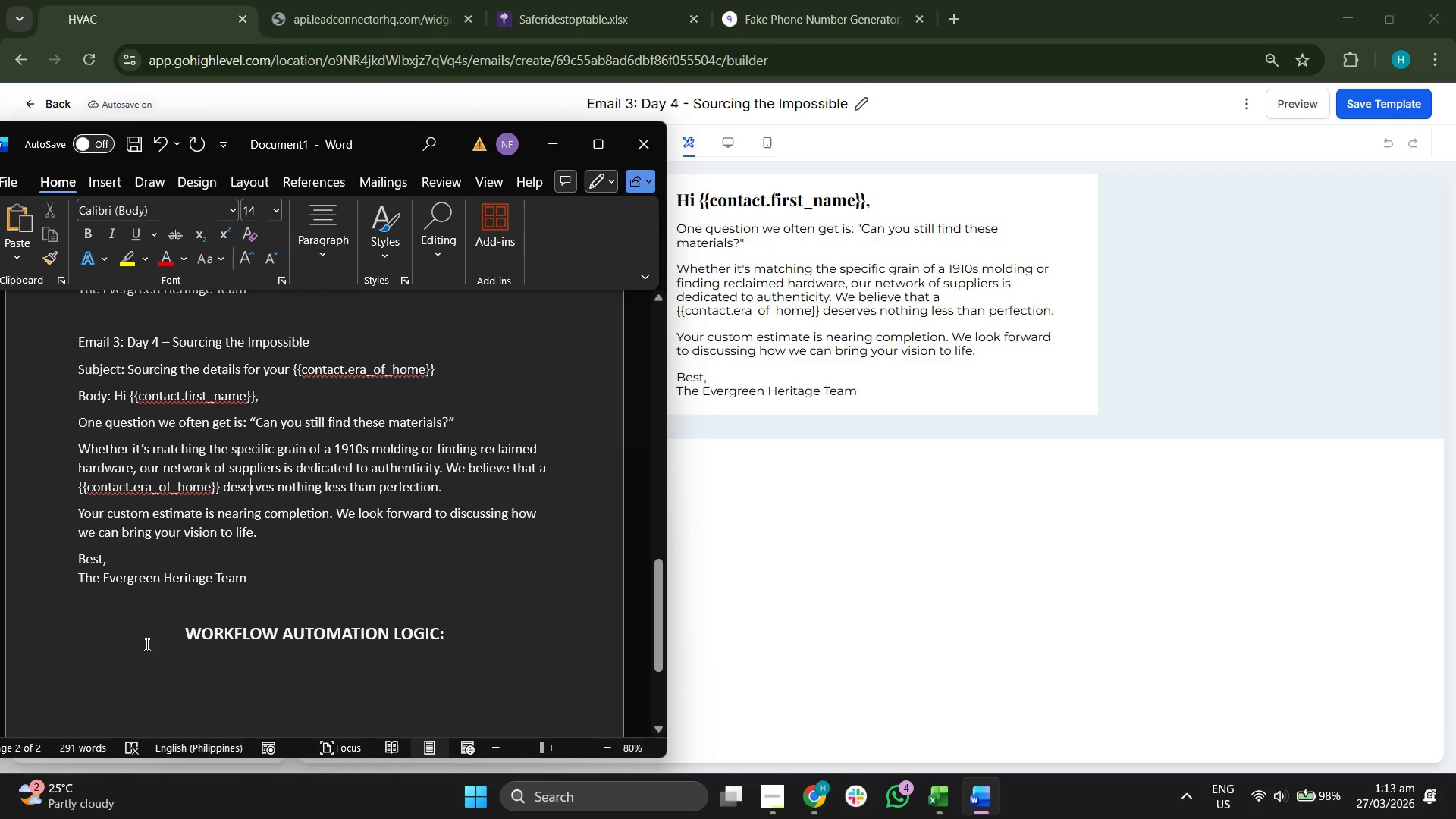 
left_click_drag(start_coordinate=[122, 676], to_coordinate=[121, 682])
 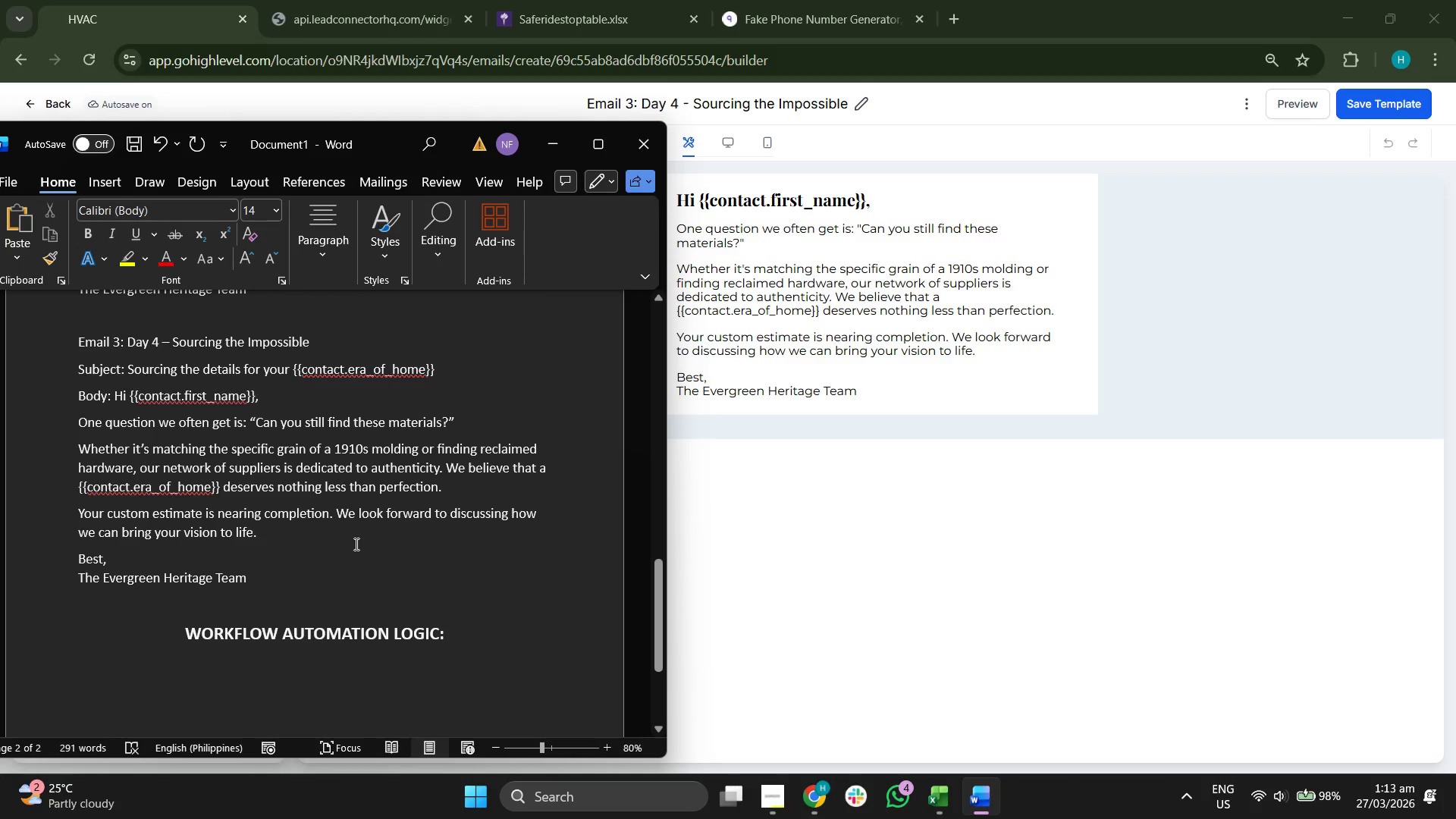 
scroll: coordinate [355, 544], scroll_direction: down, amount: 2.0
 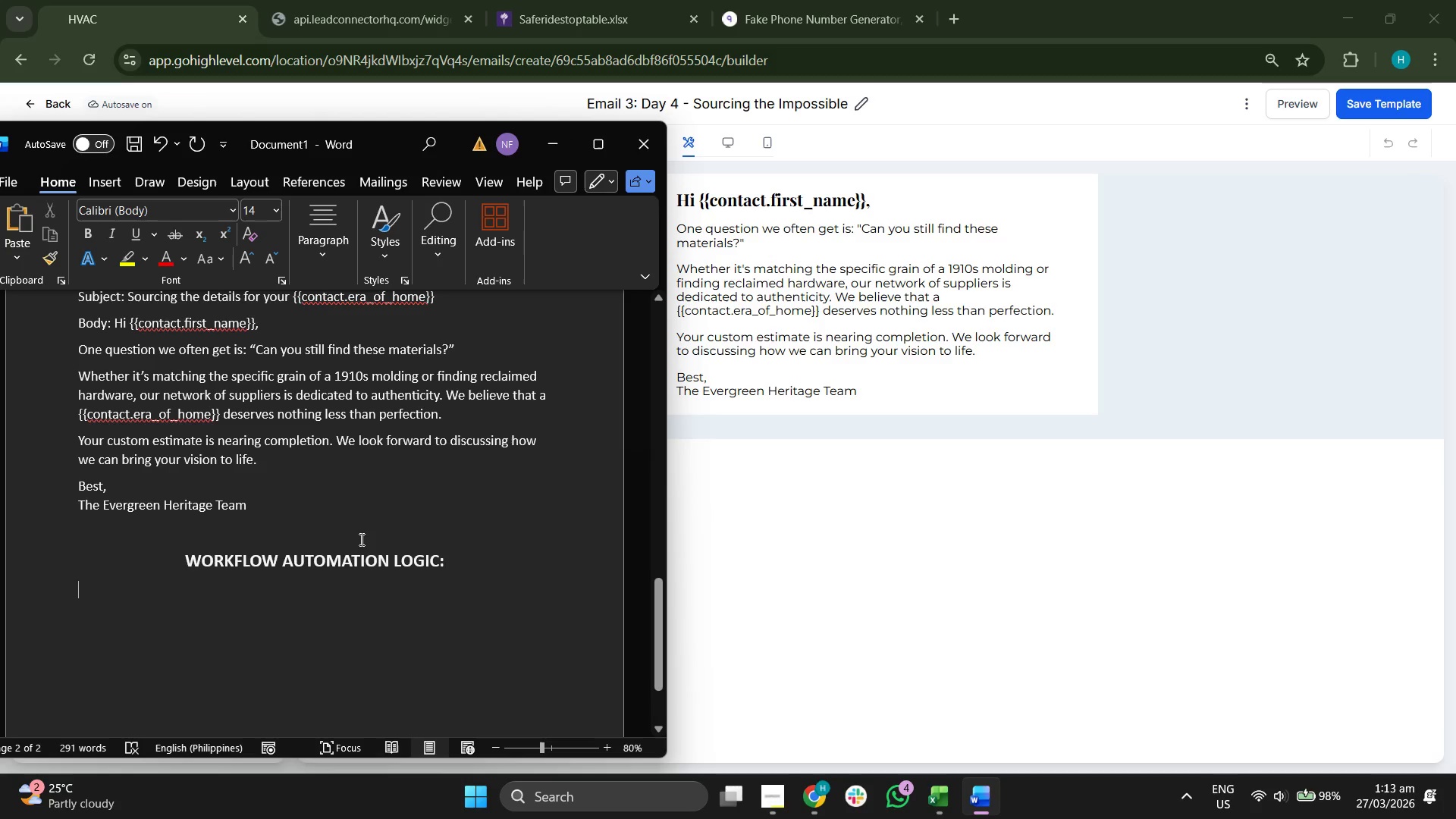 
type(TR)
key(Backspace)
key(Backspace)
type(nAM)
key(Backspace)
key(Backspace)
key(Backspace)
type(Nmae)
 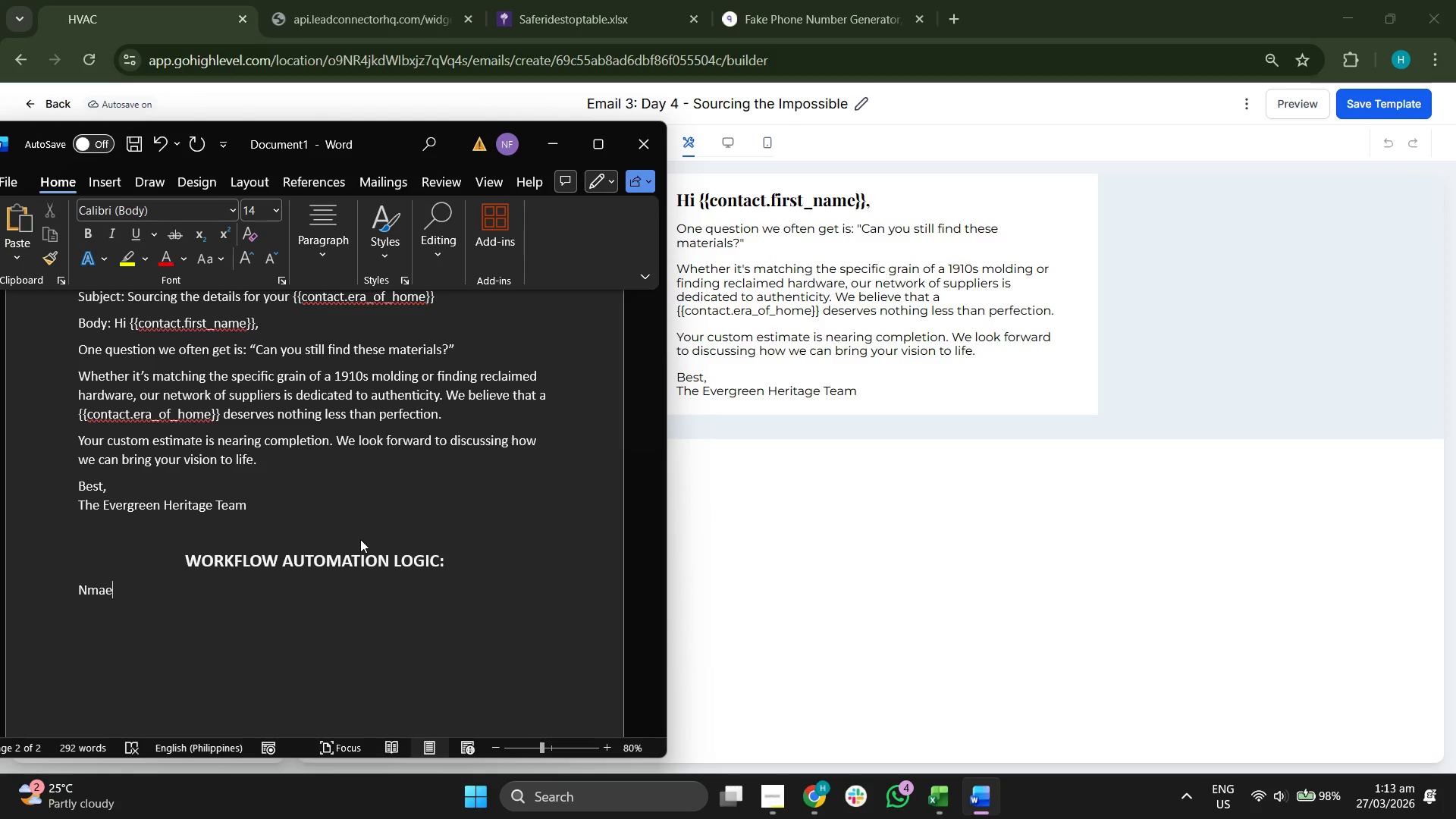 
wait(8.78)
 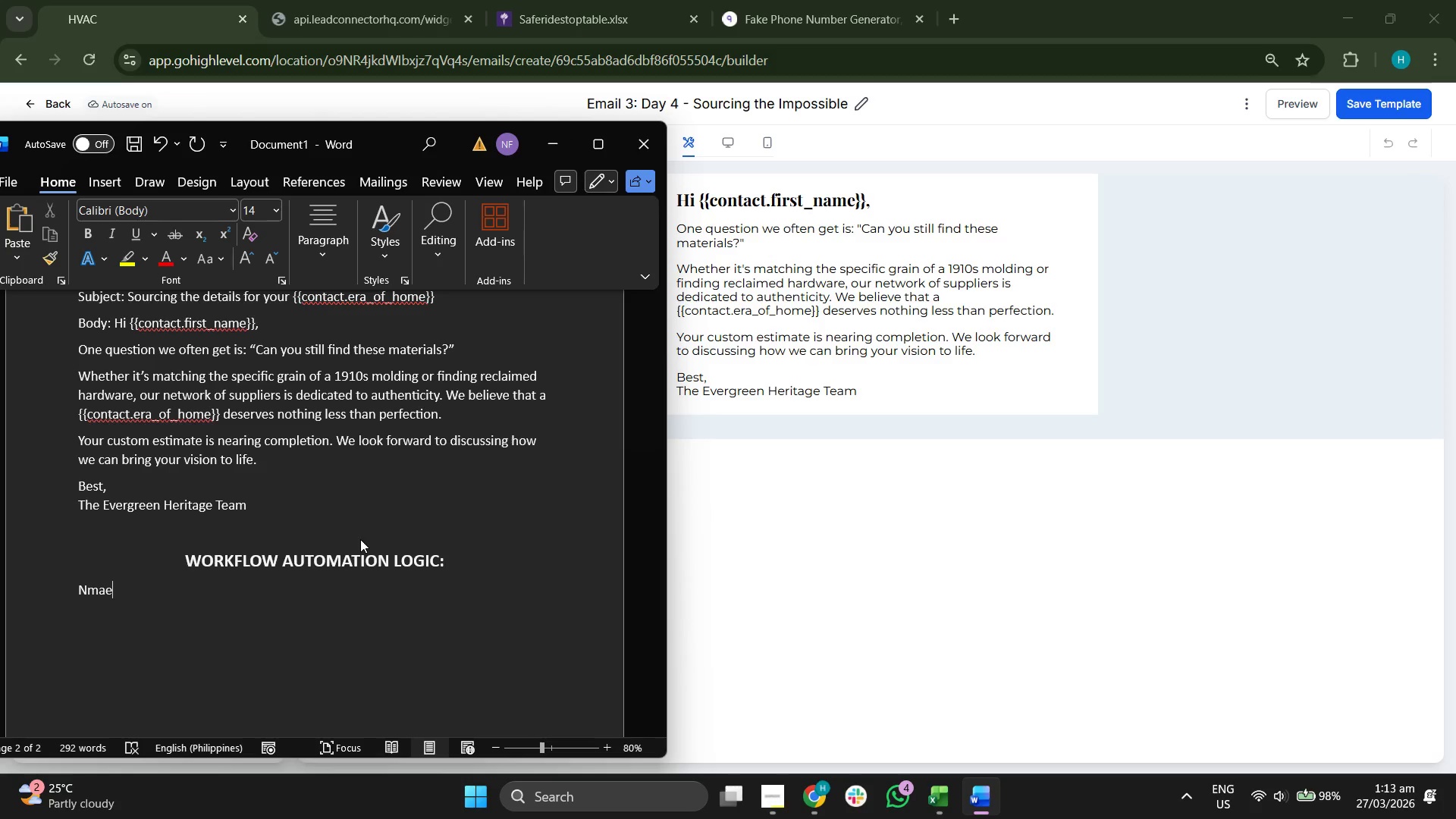 
key(Backspace)
key(Backspace)
key(Backspace)
key(Backspace)
type(W)
key(Backspace)
type(N)
key(Backspace)
type(Worflow Na)
key(Backspace)
key(Backspace)
key(Backspace)
key(Backspace)
key(Backspace)
key(Backspace)
key(Backspace)
type(kfloe )
key(Backspace)
key(Backspace)
type(w Name:)
 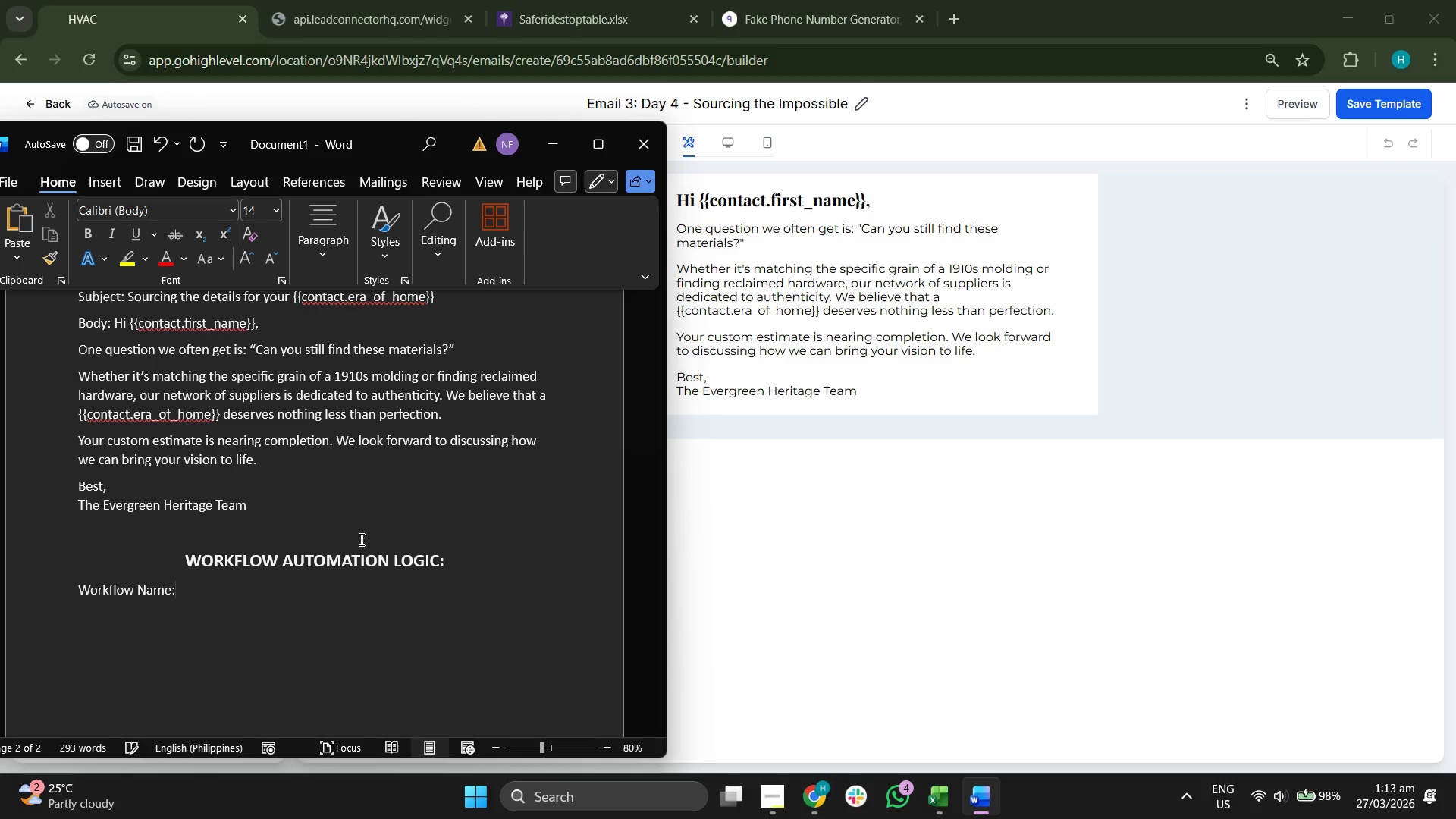 
left_click([791, 554])
 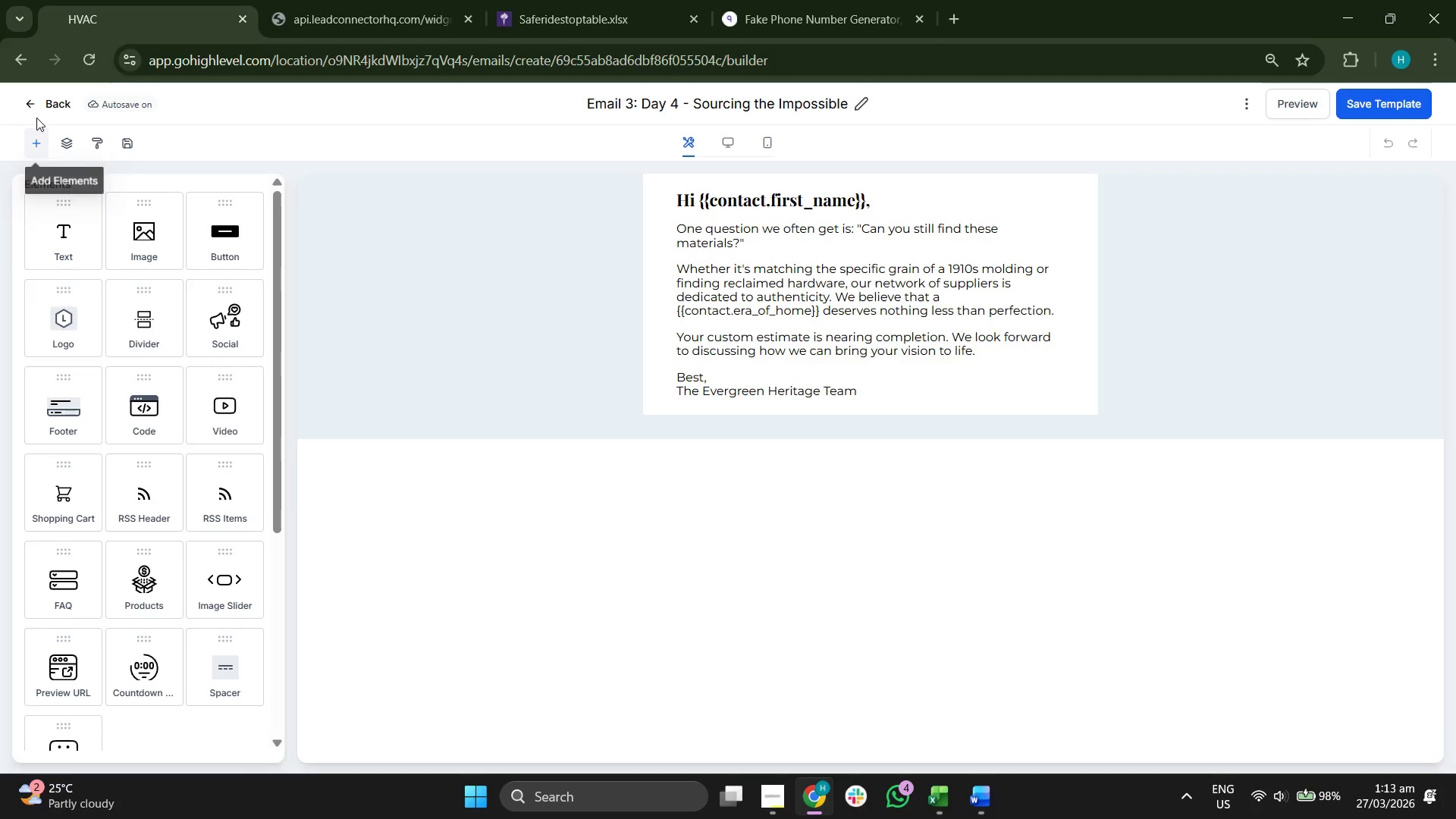 
left_click([38, 101])
 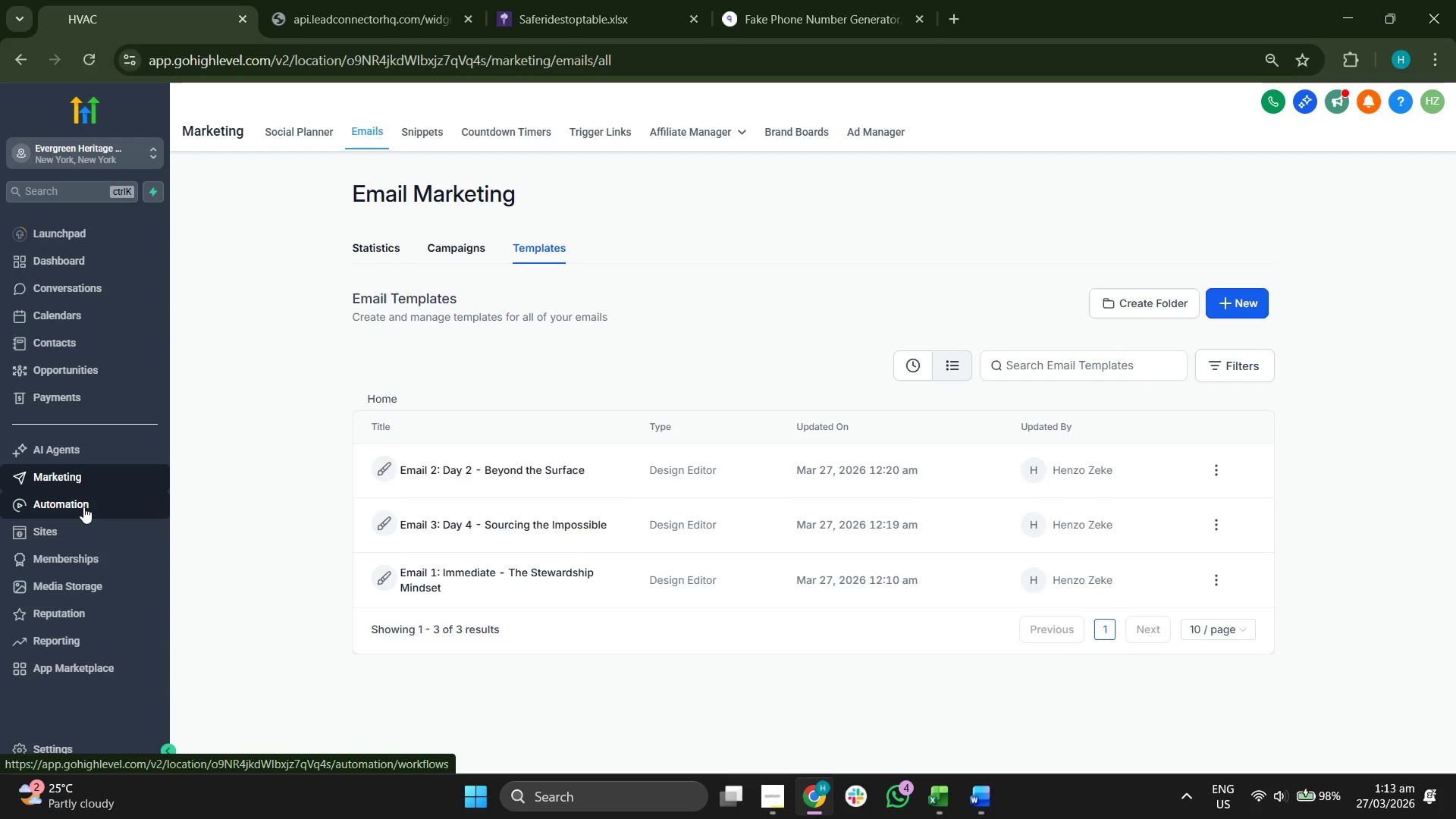 
left_click([83, 507])
 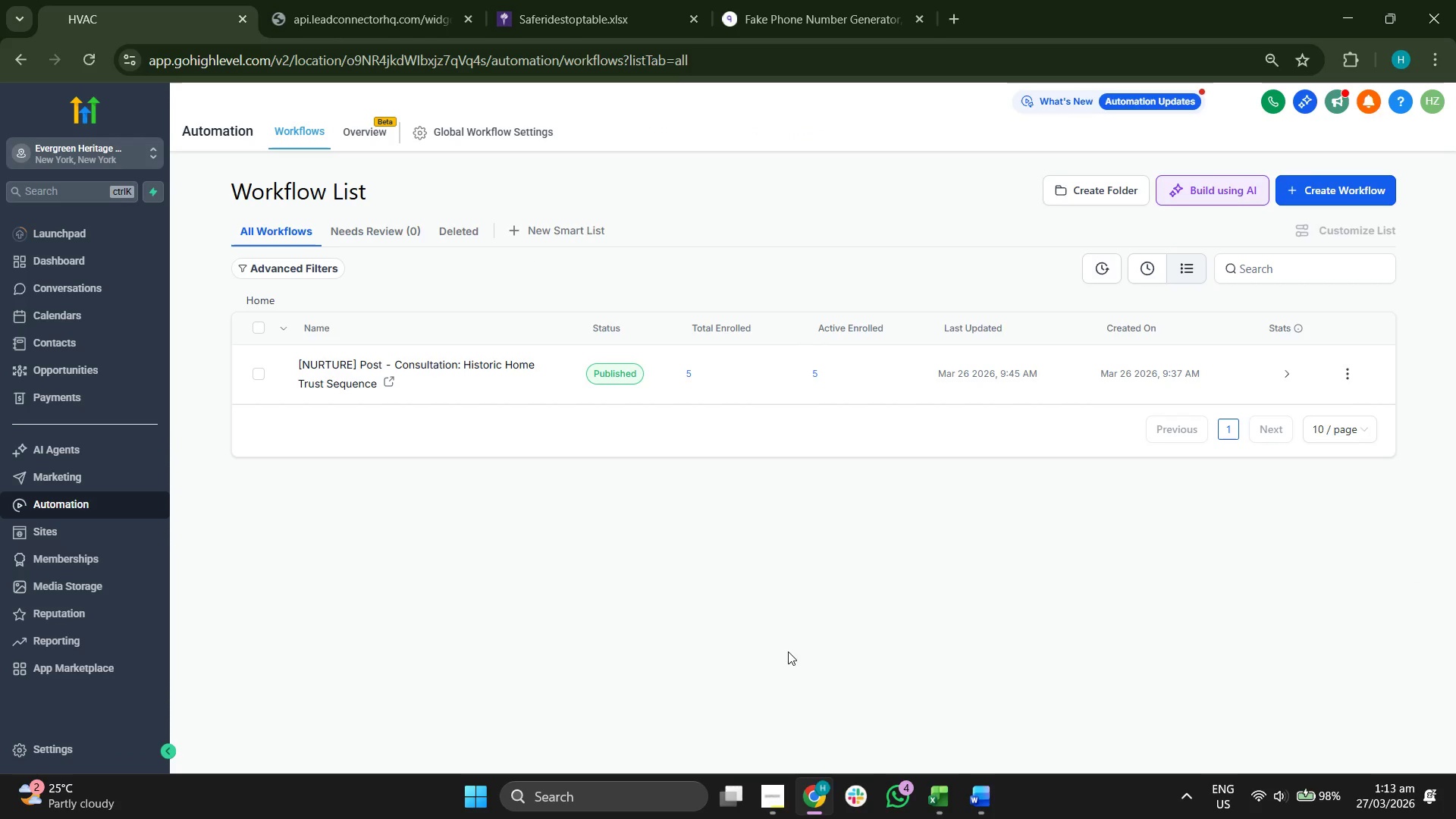 
wait(7.36)
 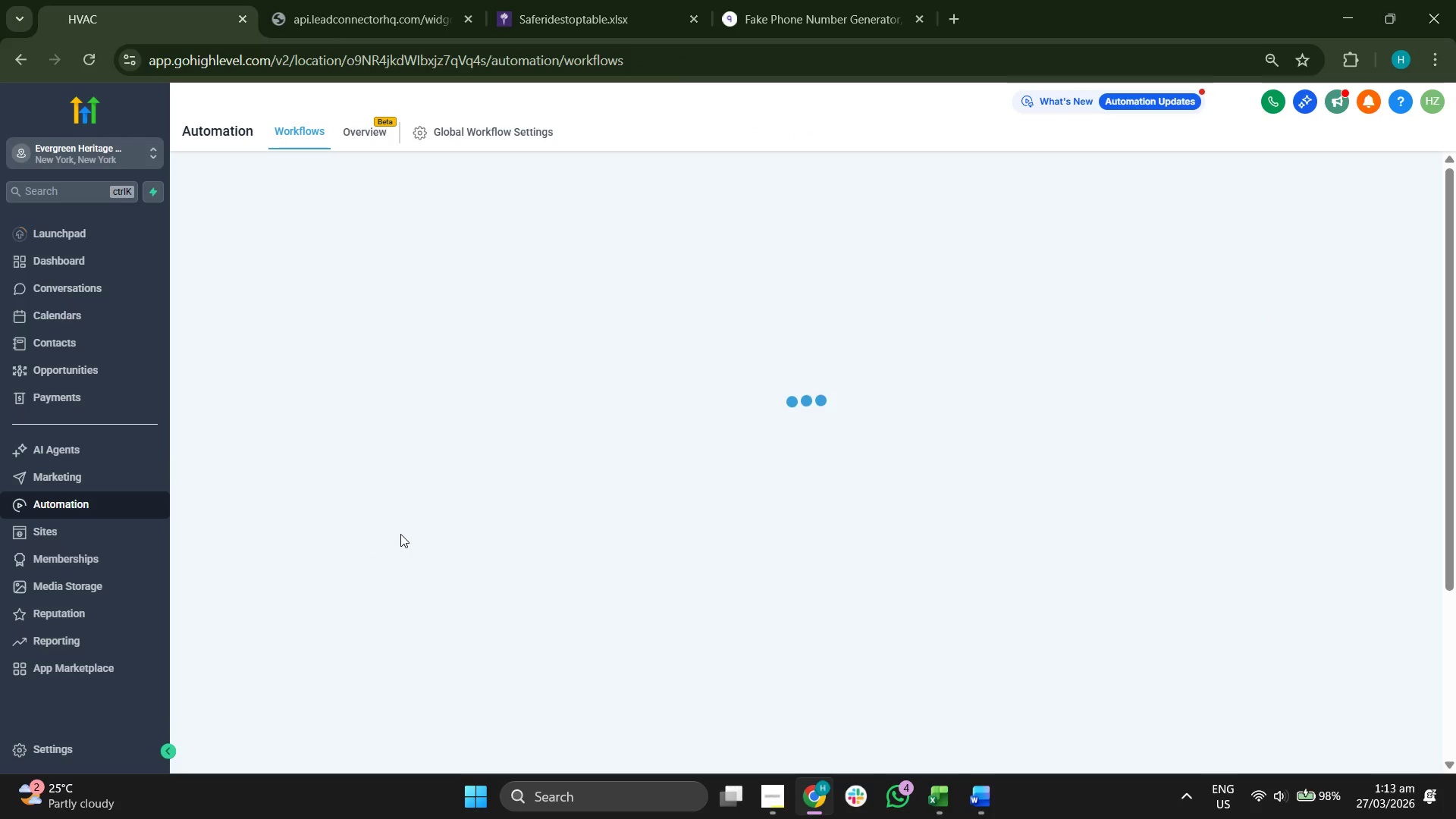 
left_click([978, 793])
 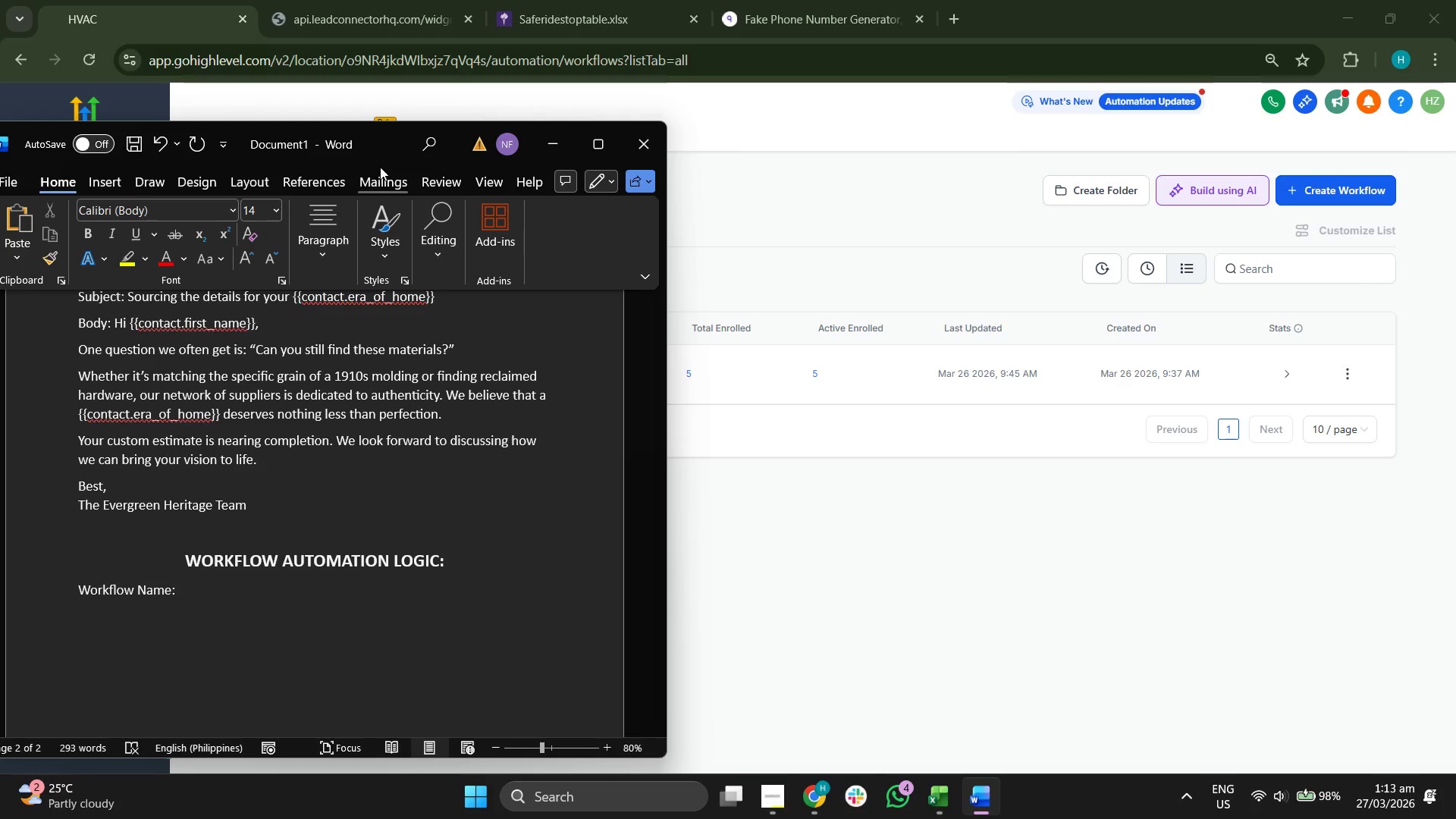 
left_click_drag(start_coordinate=[384, 156], to_coordinate=[1040, 151])
 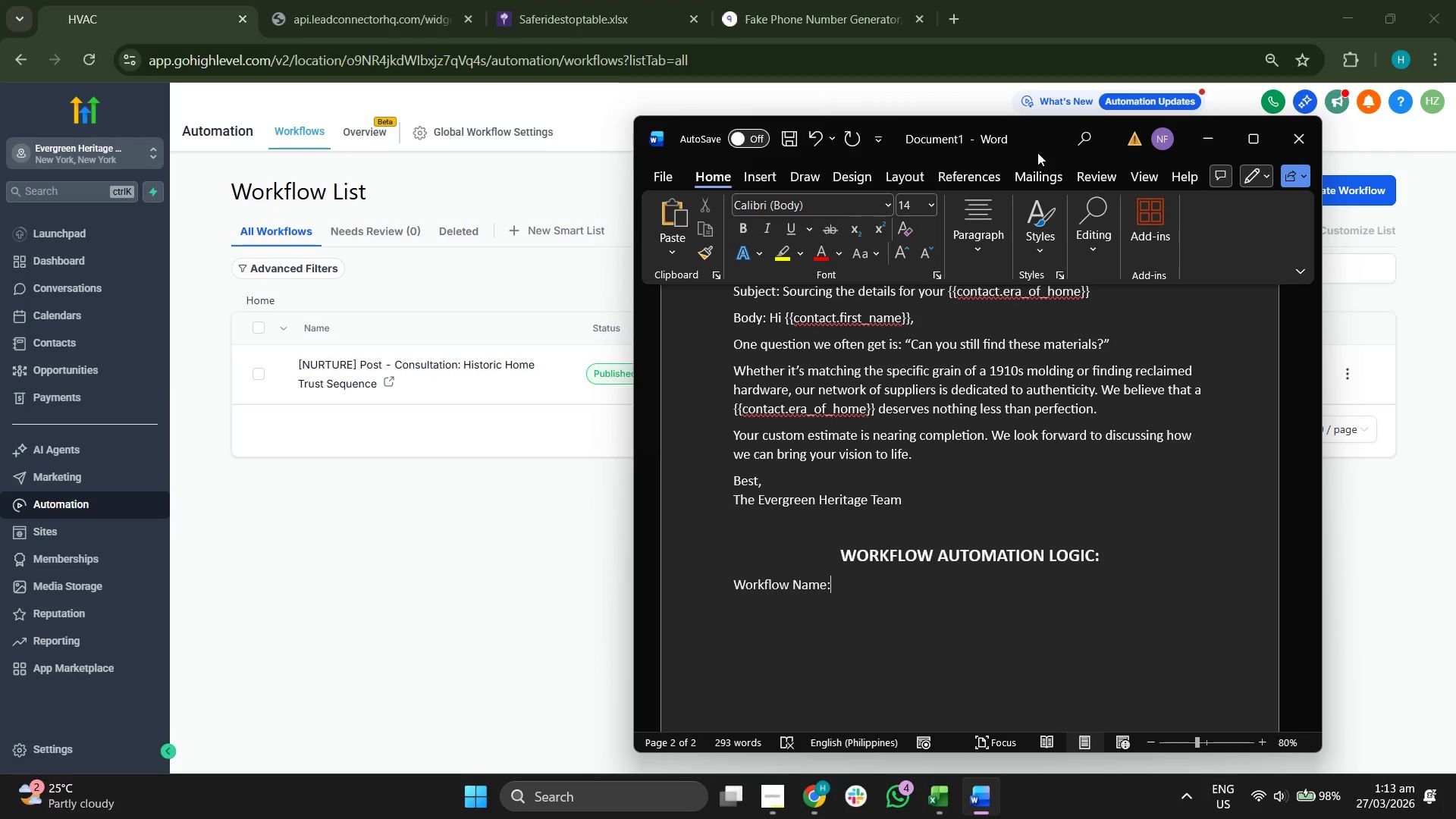 
type( NU)
key(Backspace)
key(Backspace)
type([NURUTRE)
key(Backspace)
key(Backspace)
key(Backspace)
key(Backspace)
type(TIRE)
key(Backspace)
key(Backspace)
key(Backspace)
type(URE] Post - Consilta)
key(Backspace)
key(Backspace)
key(Backspace)
key(Backspace)
type(ultation )
key(Backspace)
type(: Historic Home Trust Sequence)
 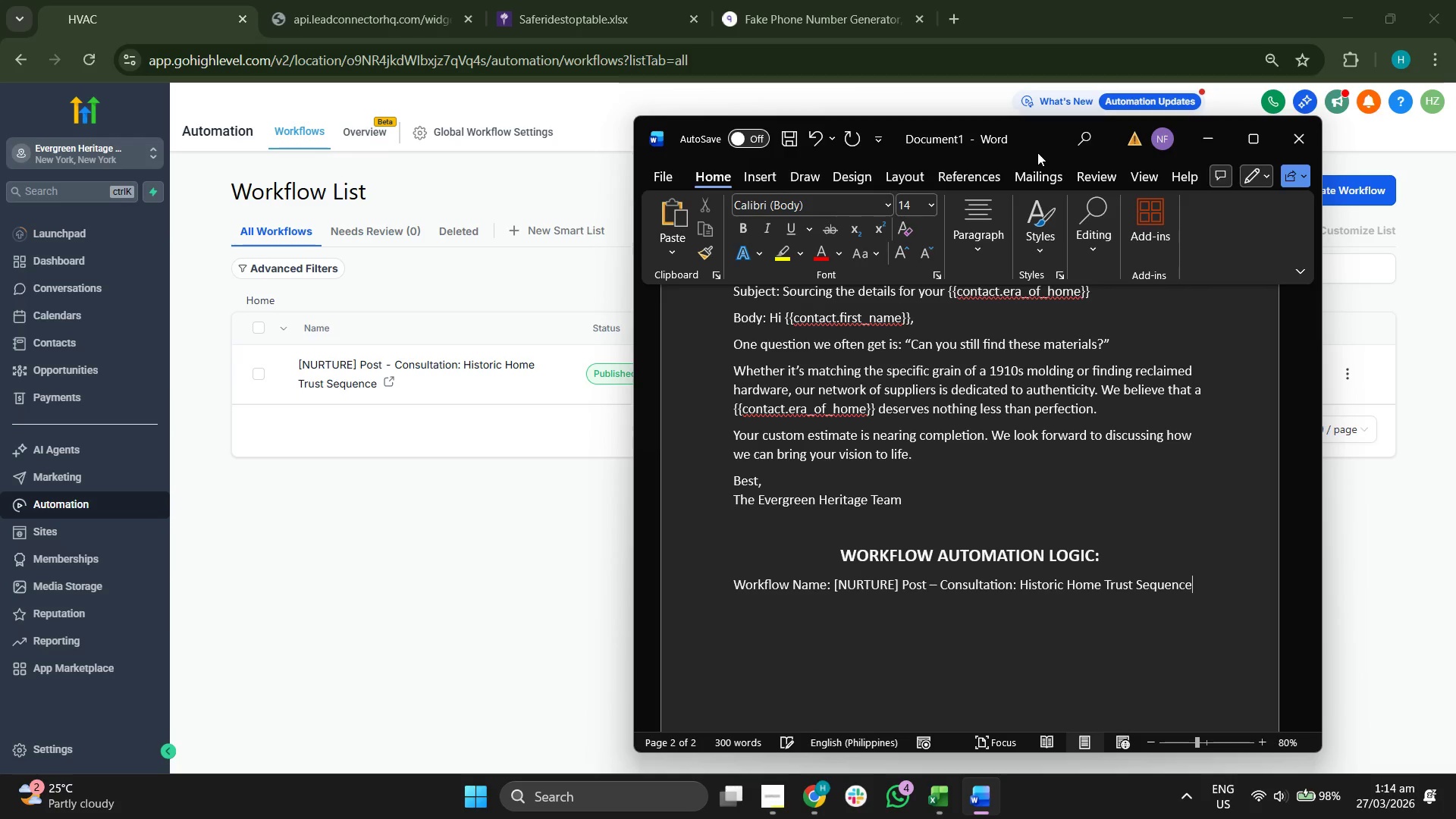 
key(Enter)
 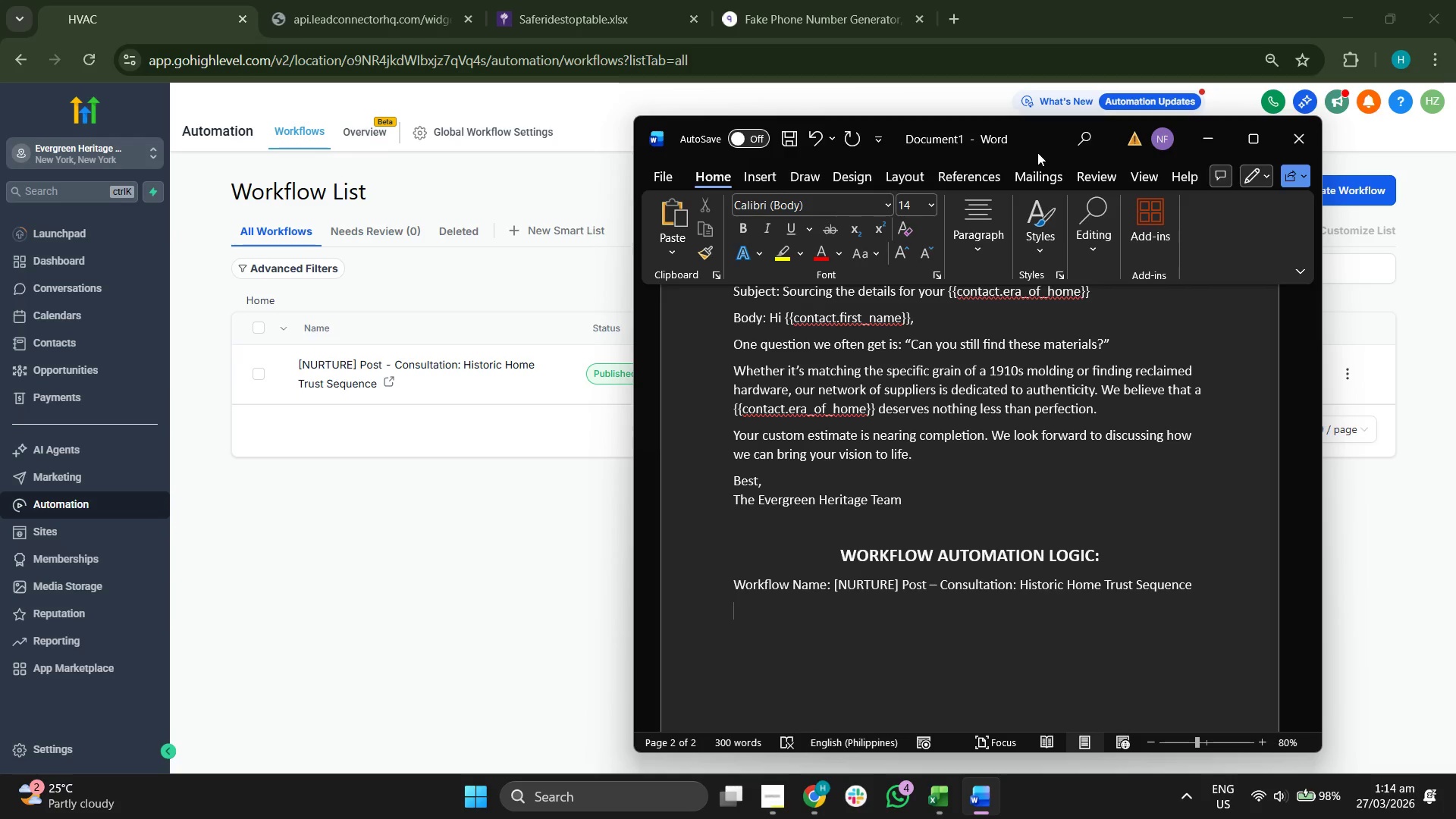 
type(Trigger: Contact Tag)
 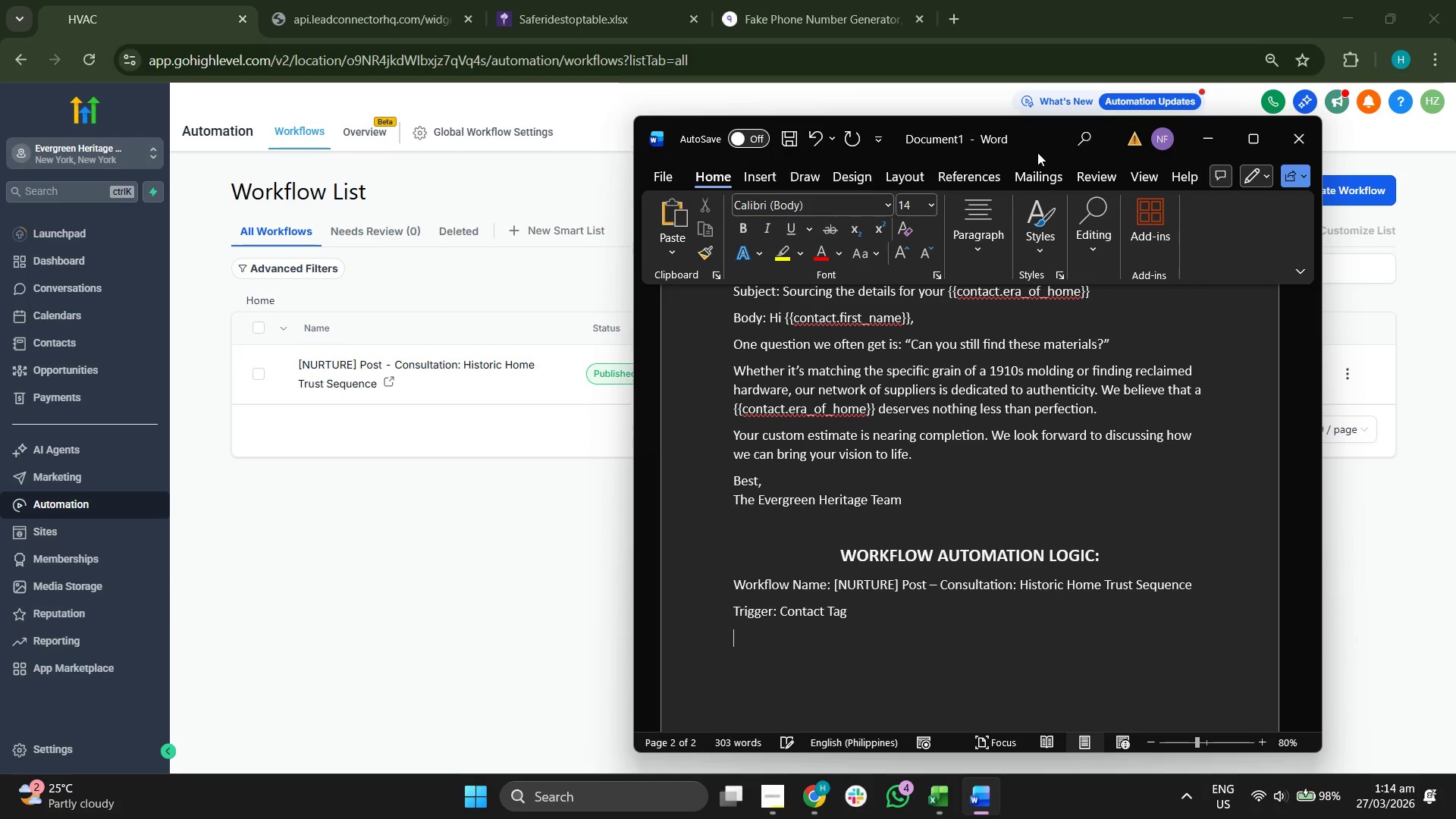 
 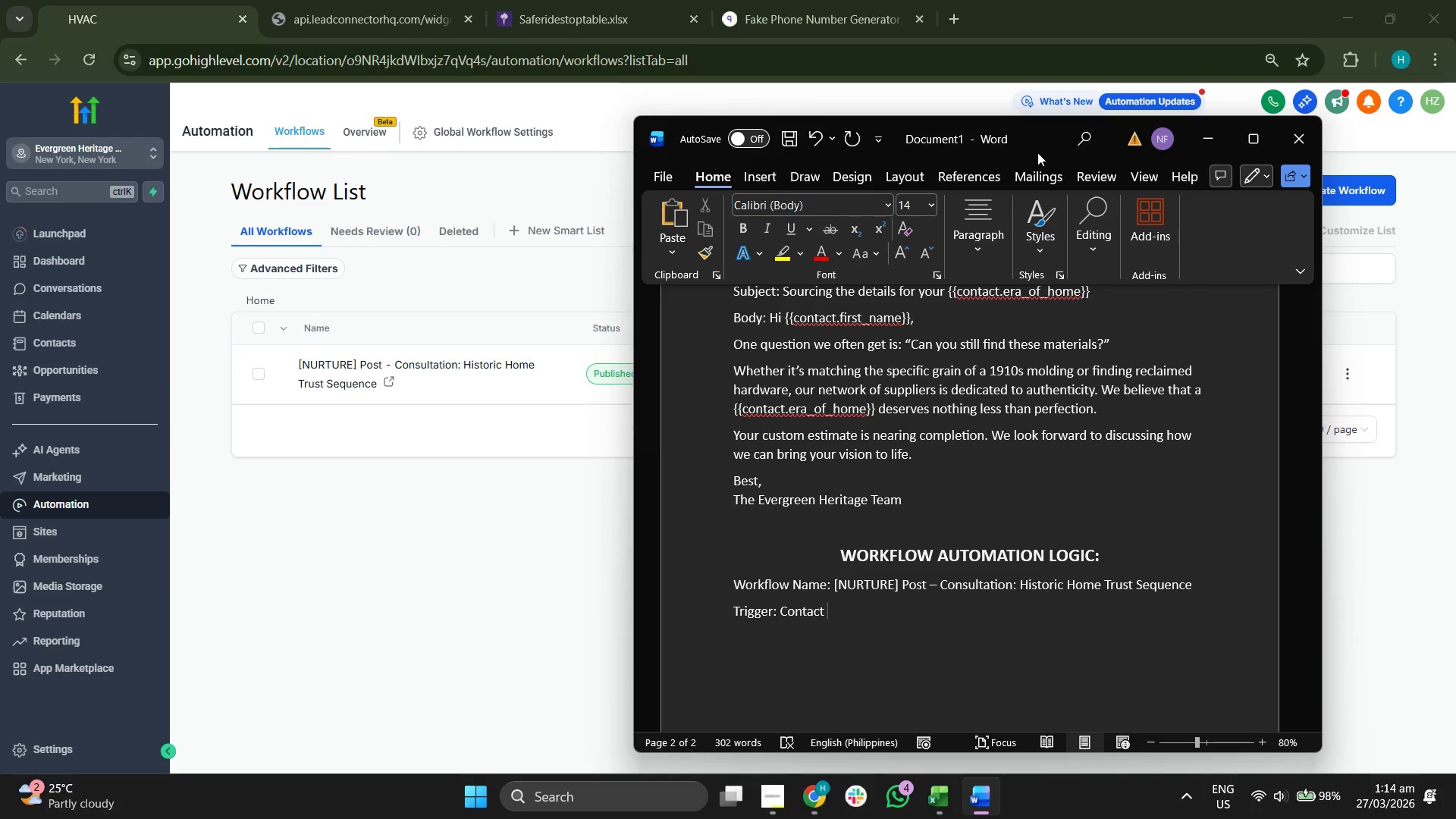 
key(Enter)
 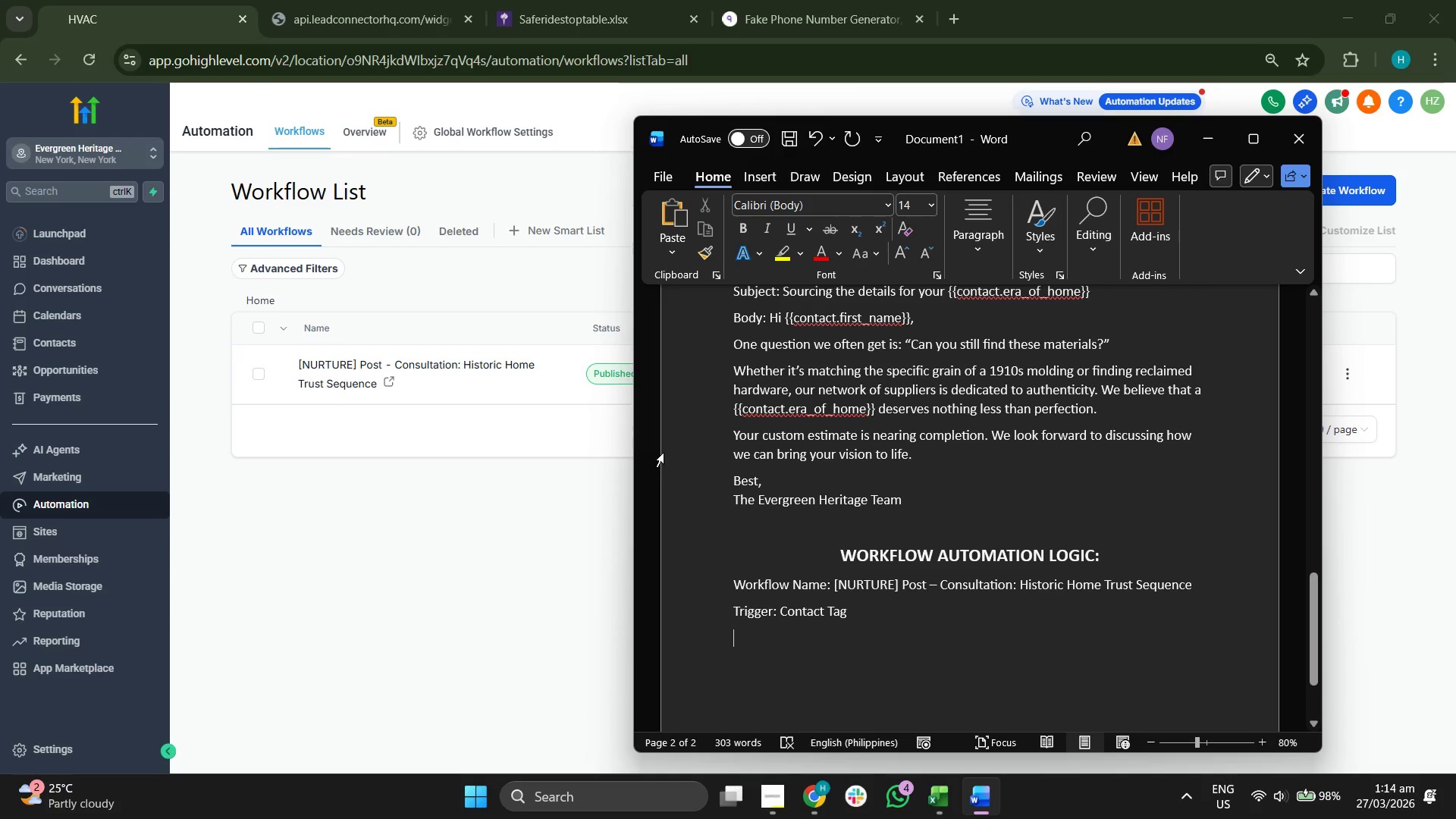 
left_click_drag(start_coordinate=[629, 447], to_coordinate=[574, 447])
 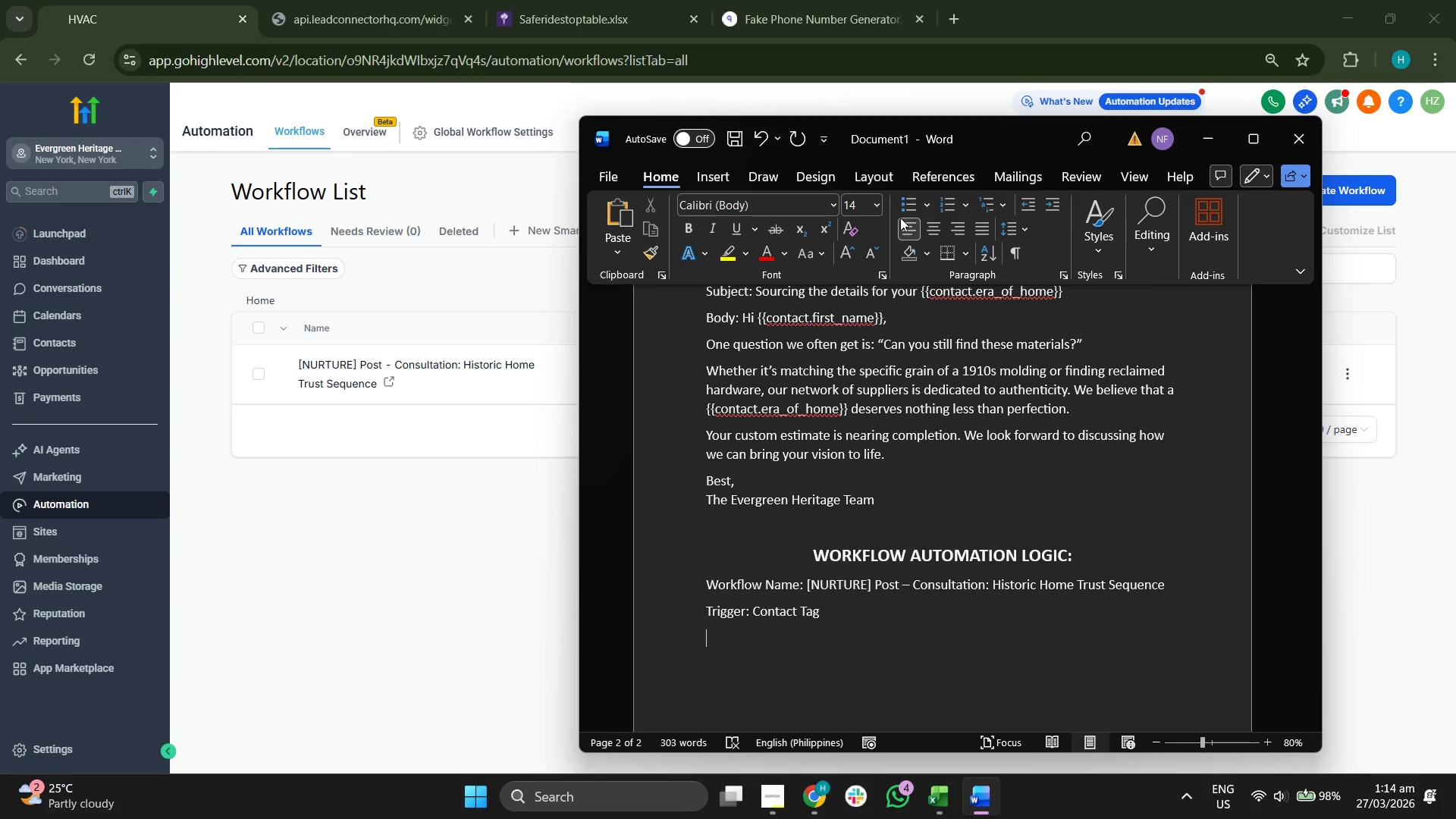 
left_click([901, 210])
 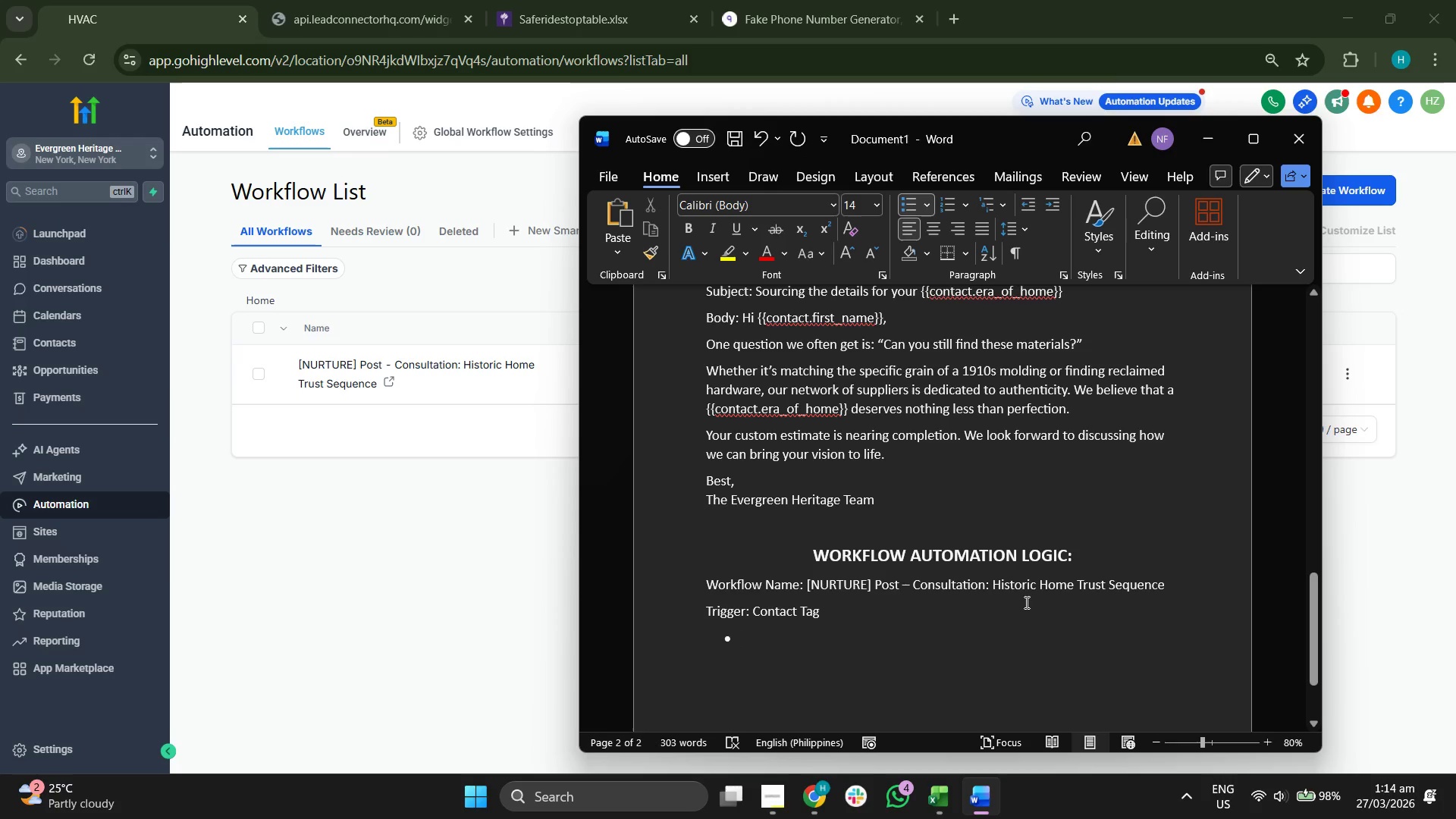 
type(Tag: Site Visti)
key(Backspace)
key(Backspace)
type(it Comp)
key(Backspace)
key(Backspace)
key(Backspace)
type(ompleted)
 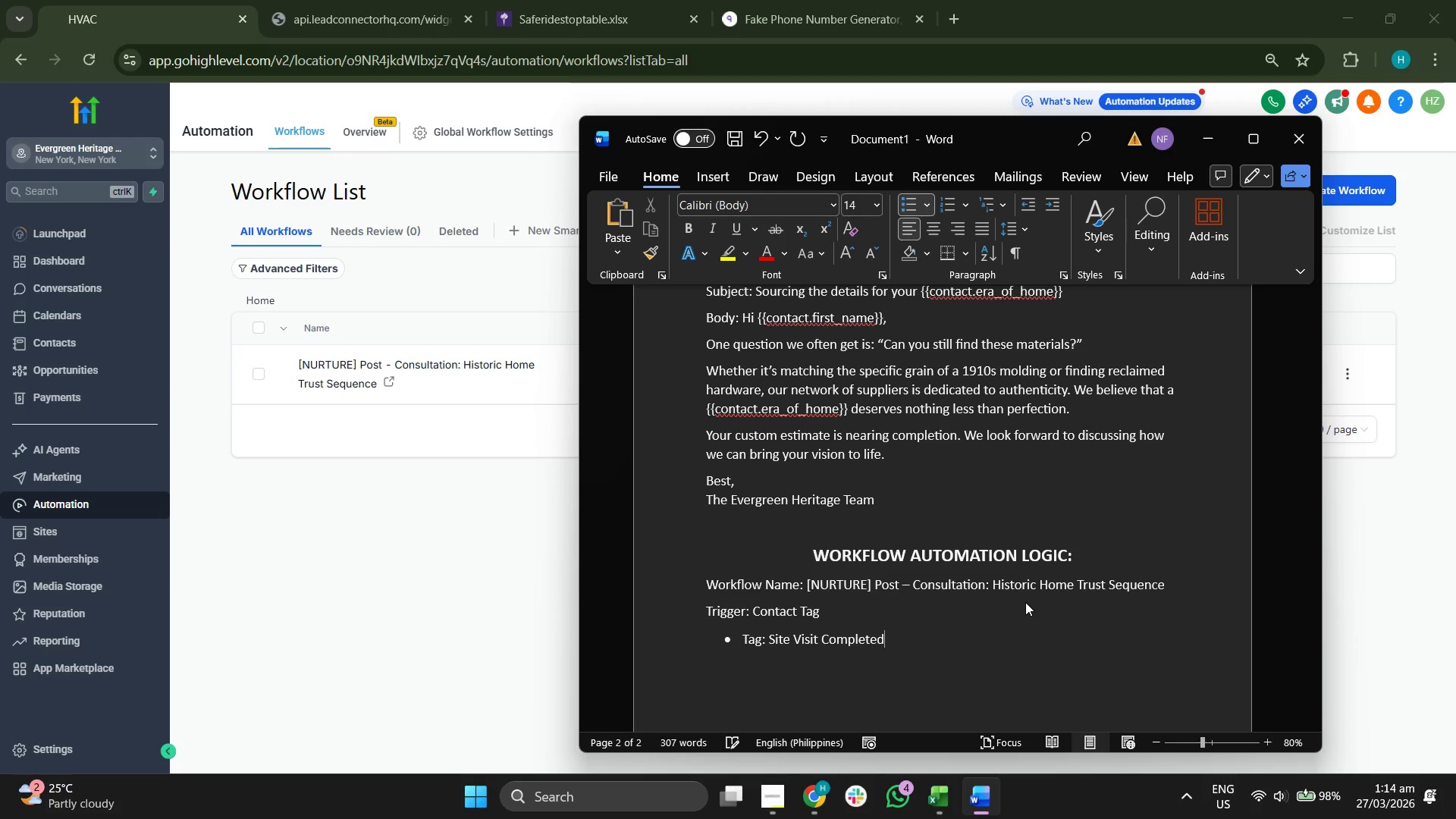 
left_click([327, 377])
 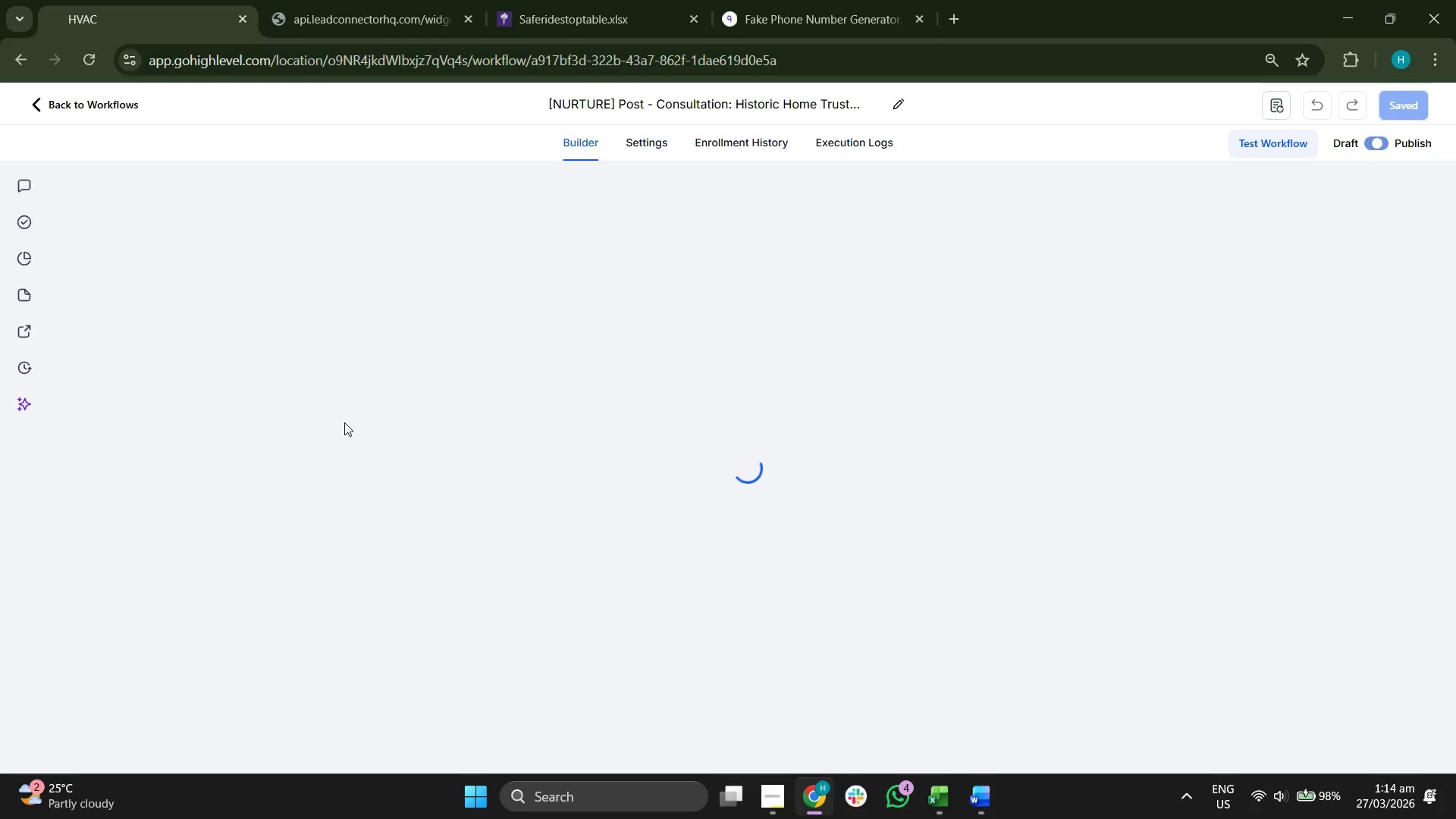 
wait(6.47)
 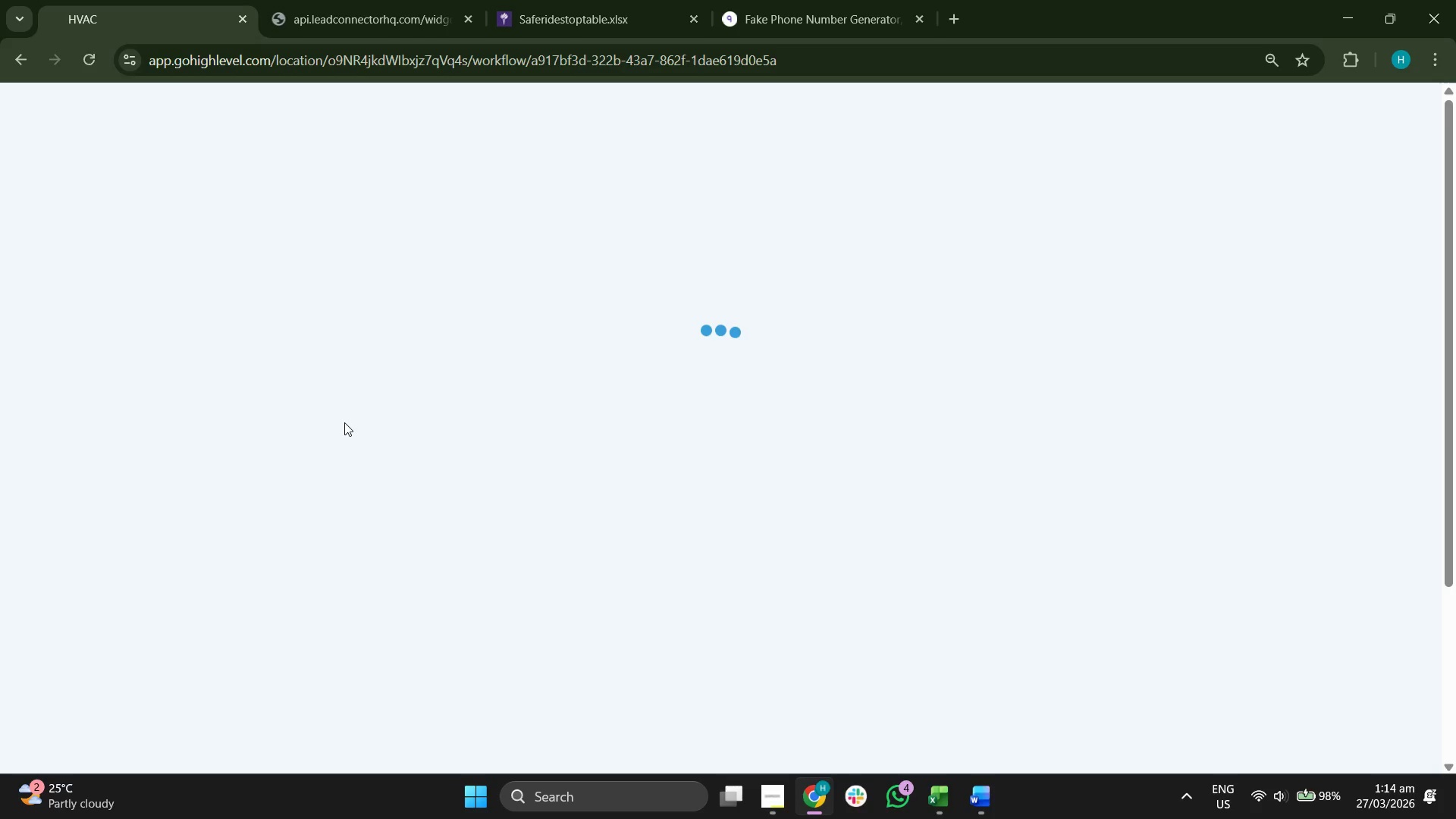 
left_click_drag(start_coordinate=[345, 408], to_coordinate=[428, 444])
 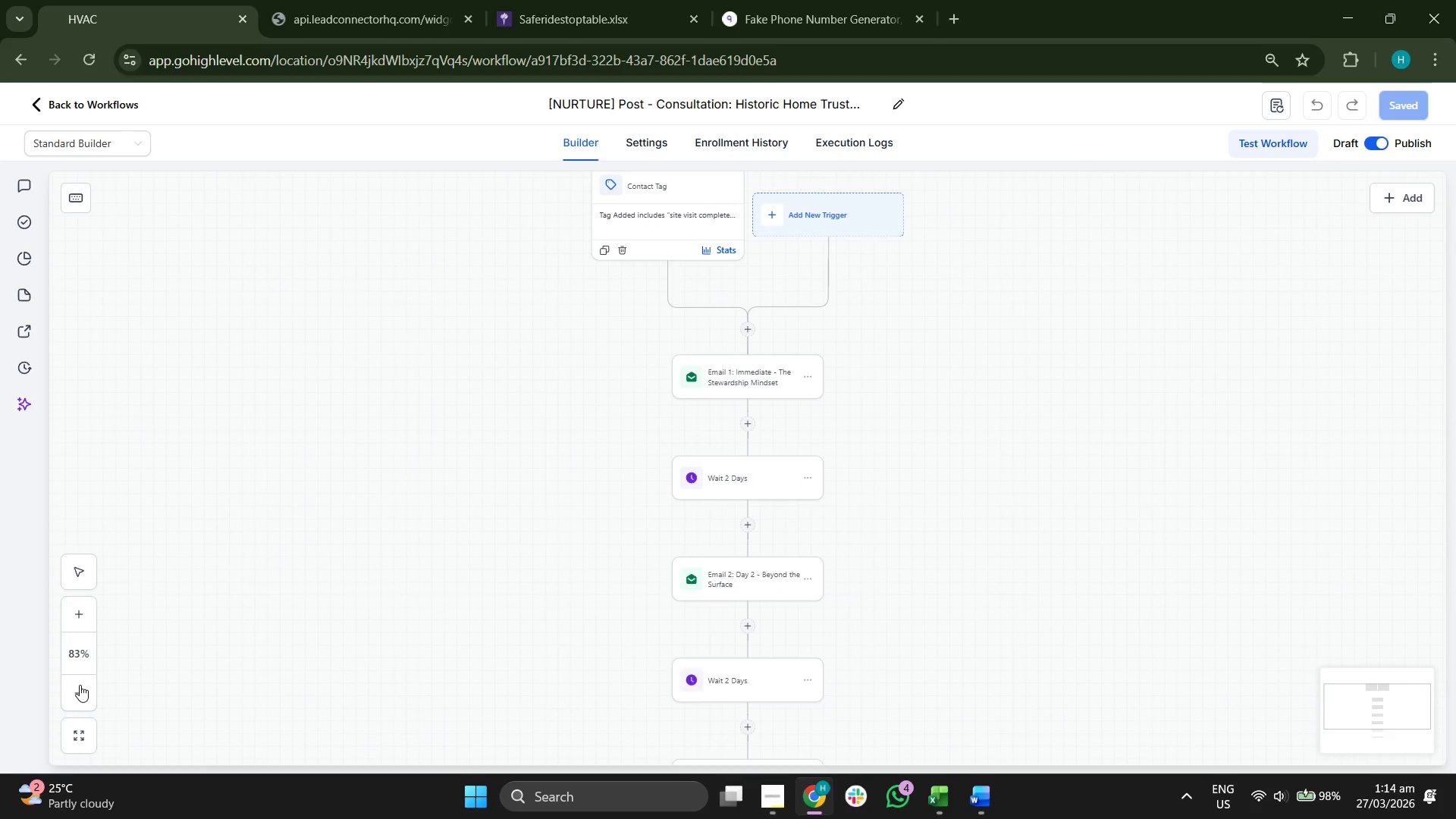 
double_click([80, 689])
 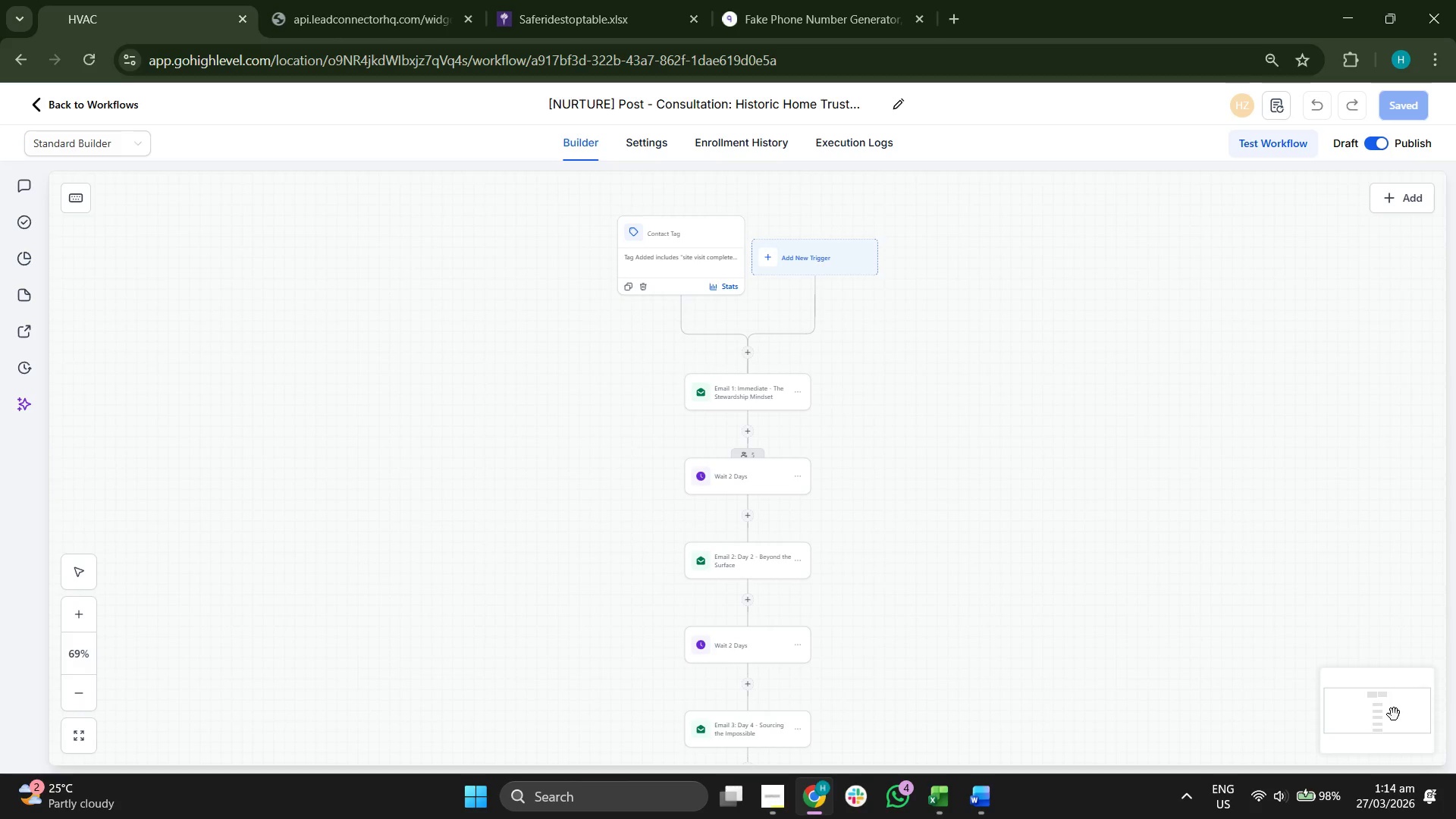 
left_click_drag(start_coordinate=[1392, 717], to_coordinate=[1393, 720])
 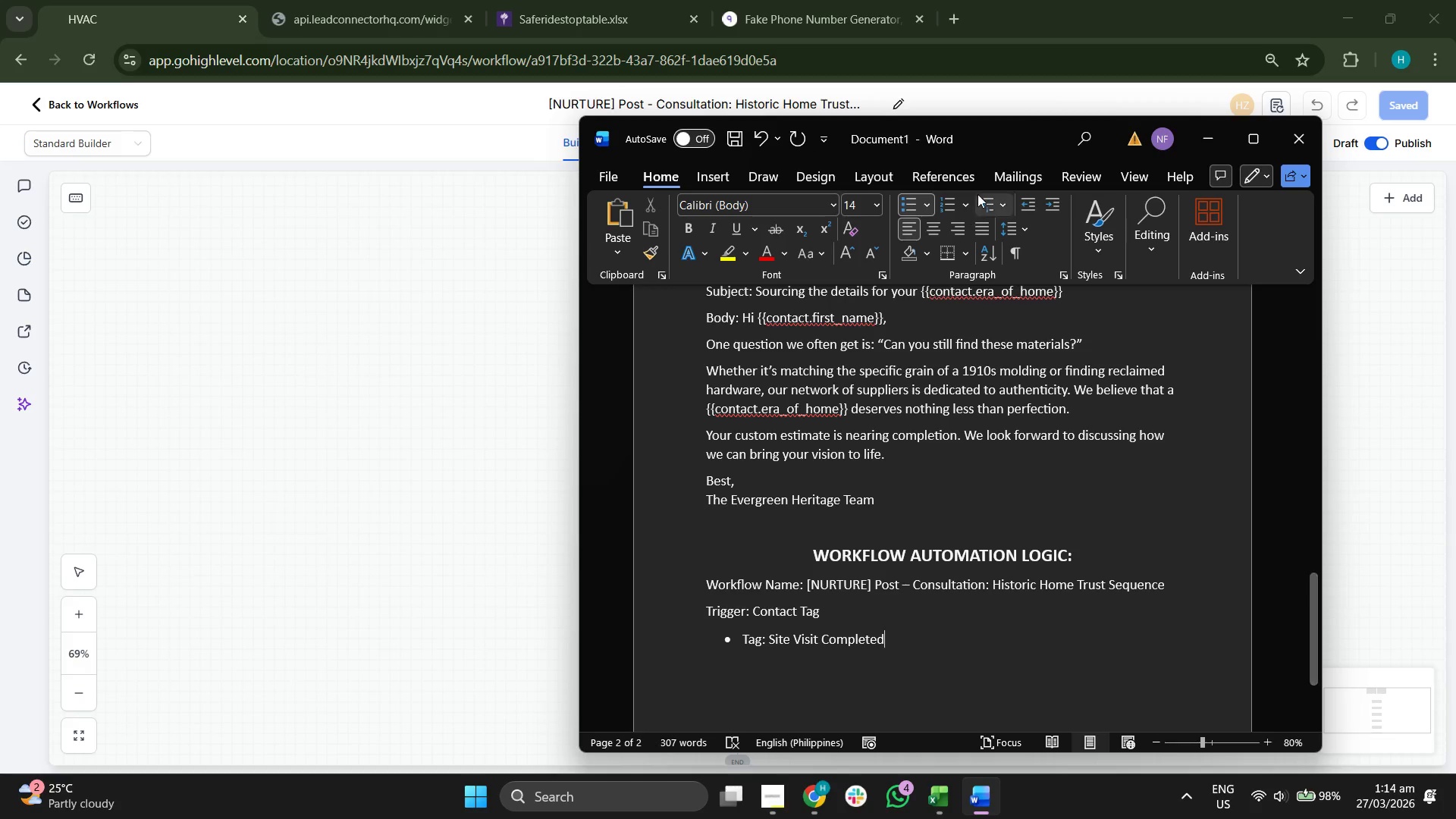 
left_click_drag(start_coordinate=[987, 140], to_coordinate=[387, 144])
 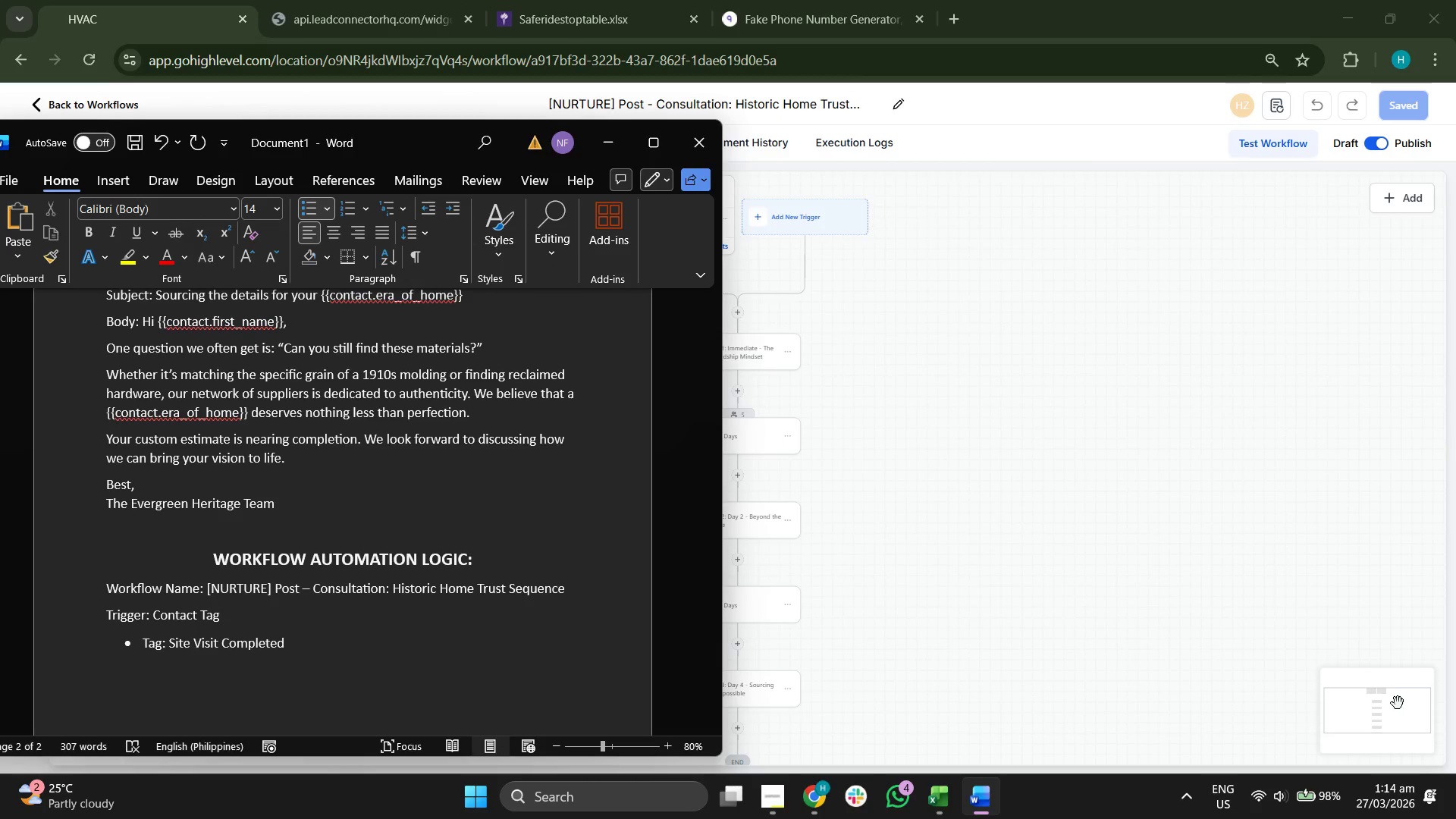 
left_click_drag(start_coordinate=[1385, 699], to_coordinate=[1363, 699])
 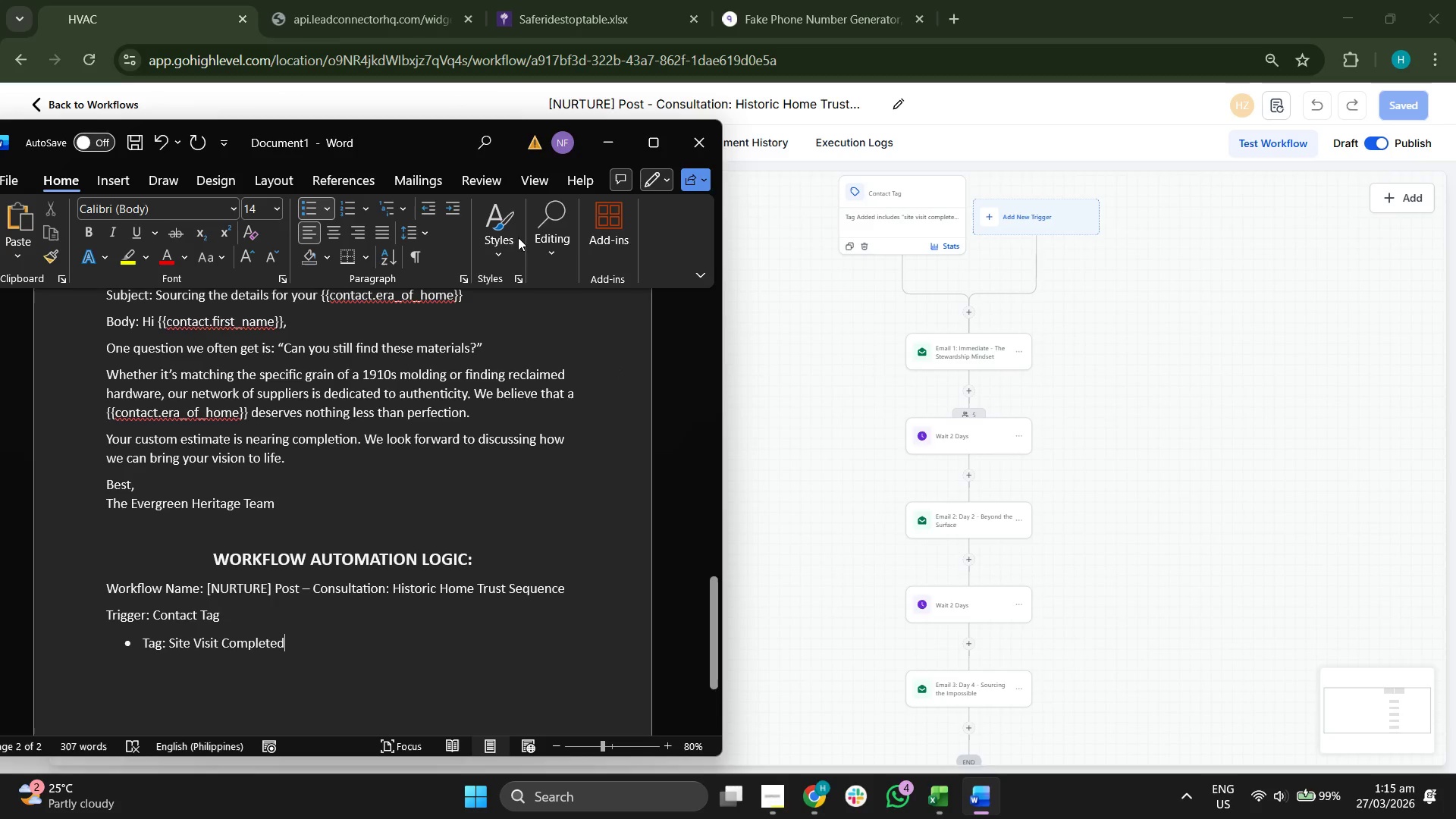 
left_click_drag(start_coordinate=[420, 149], to_coordinate=[488, 159])
 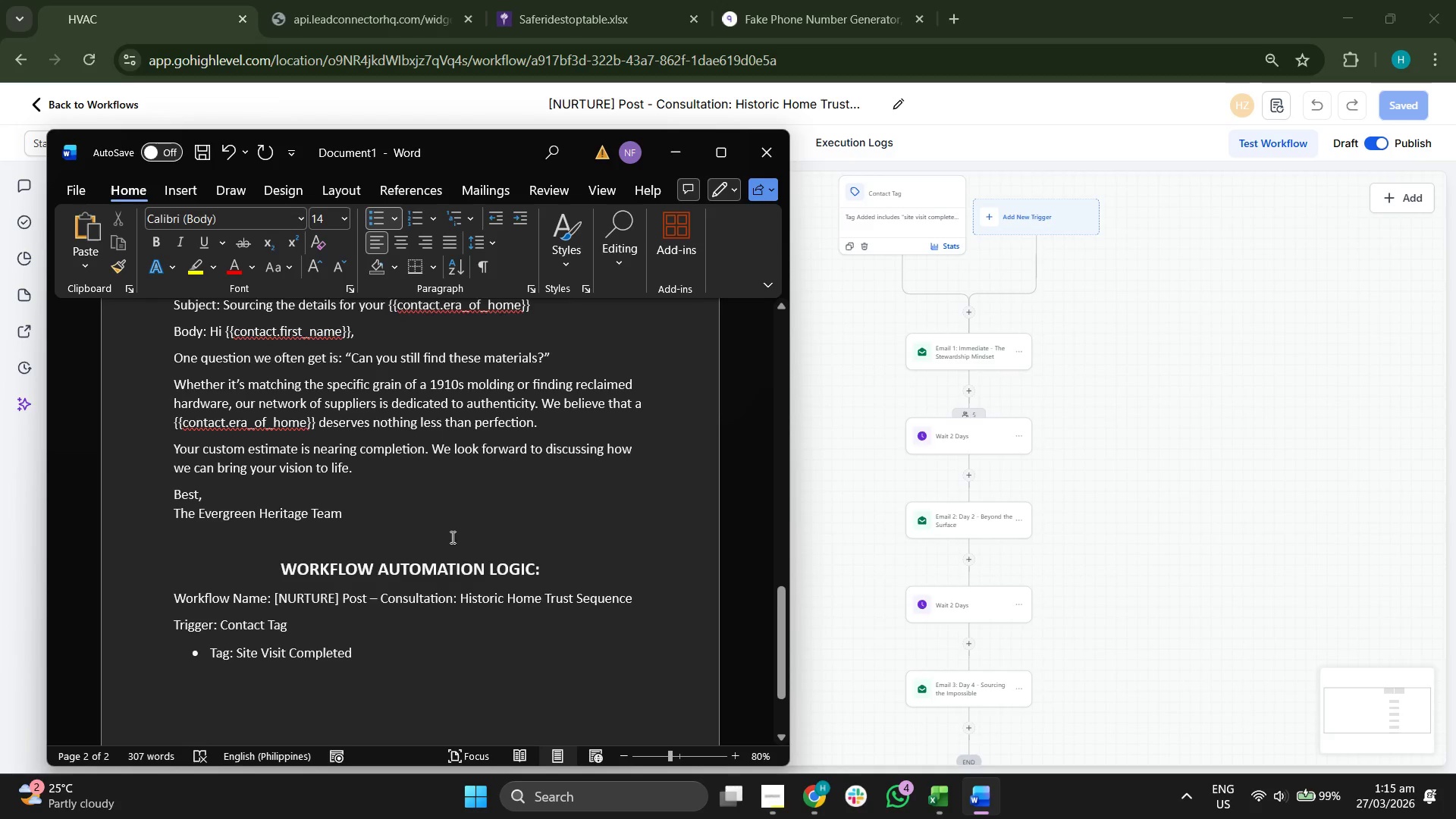 
scroll: coordinate [457, 555], scroll_direction: down, amount: 3.0
 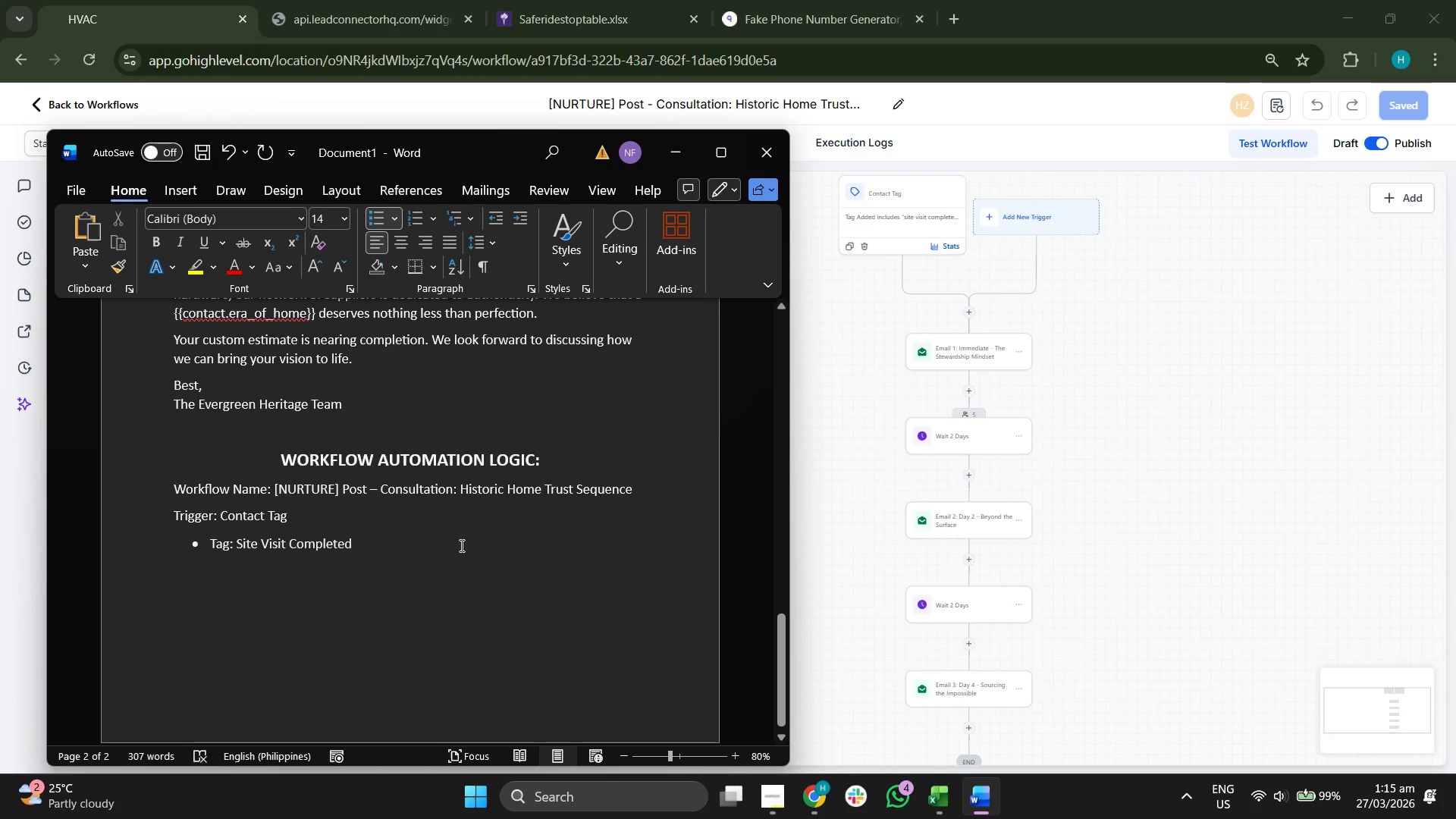 
key(Enter)
 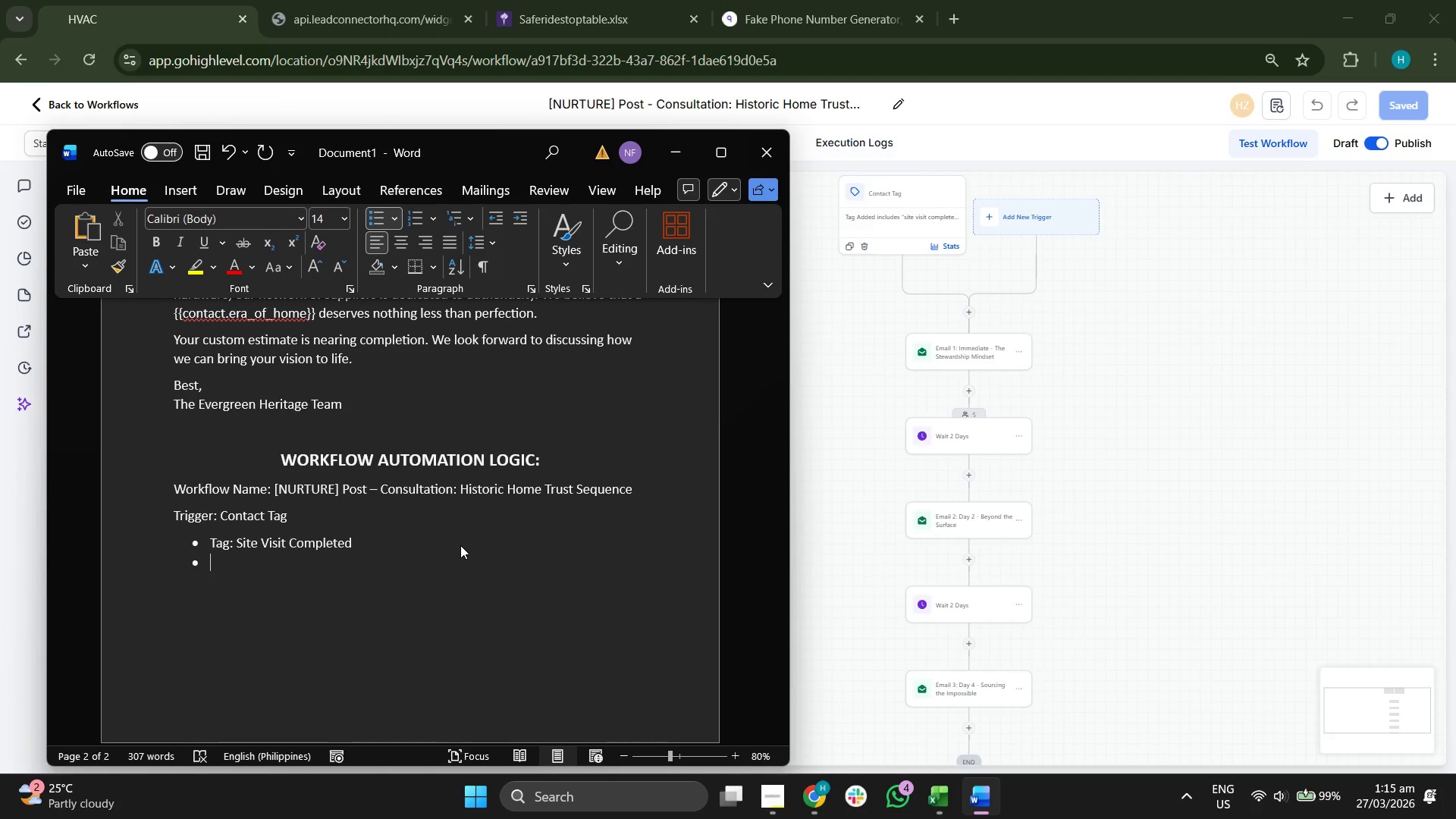 
key(Backspace)
 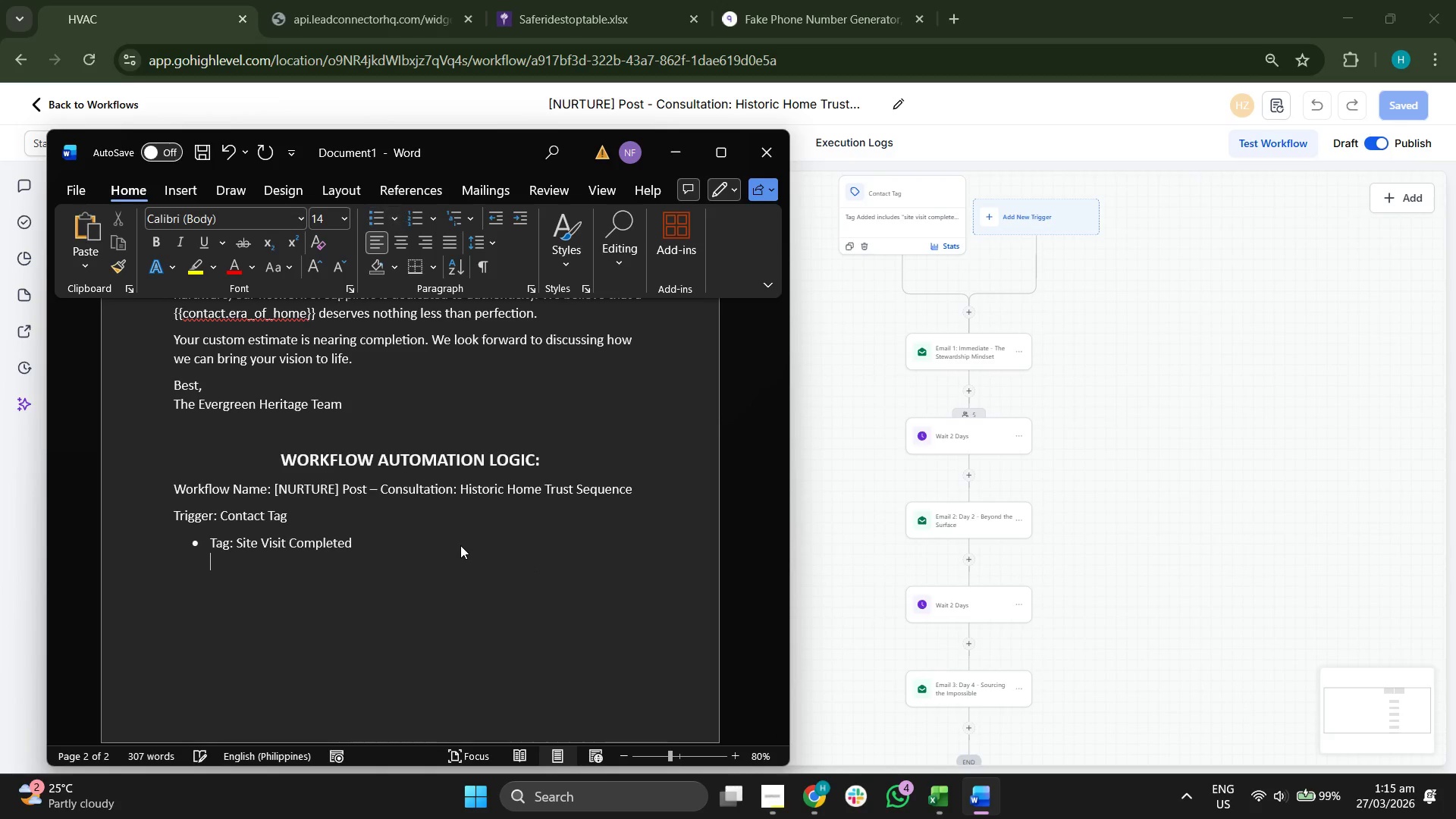 
key(Backspace)
 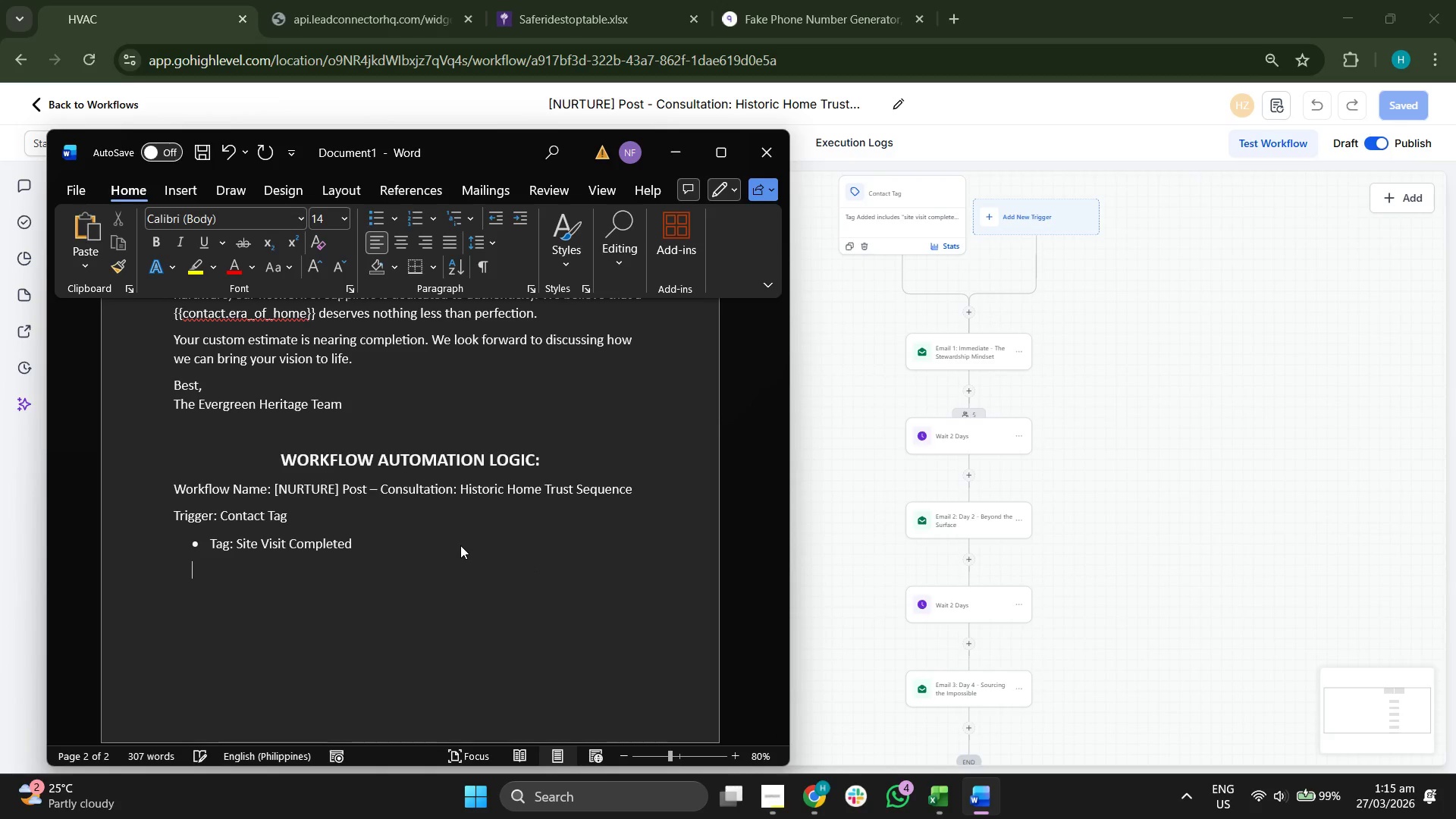 
key(Backspace)
 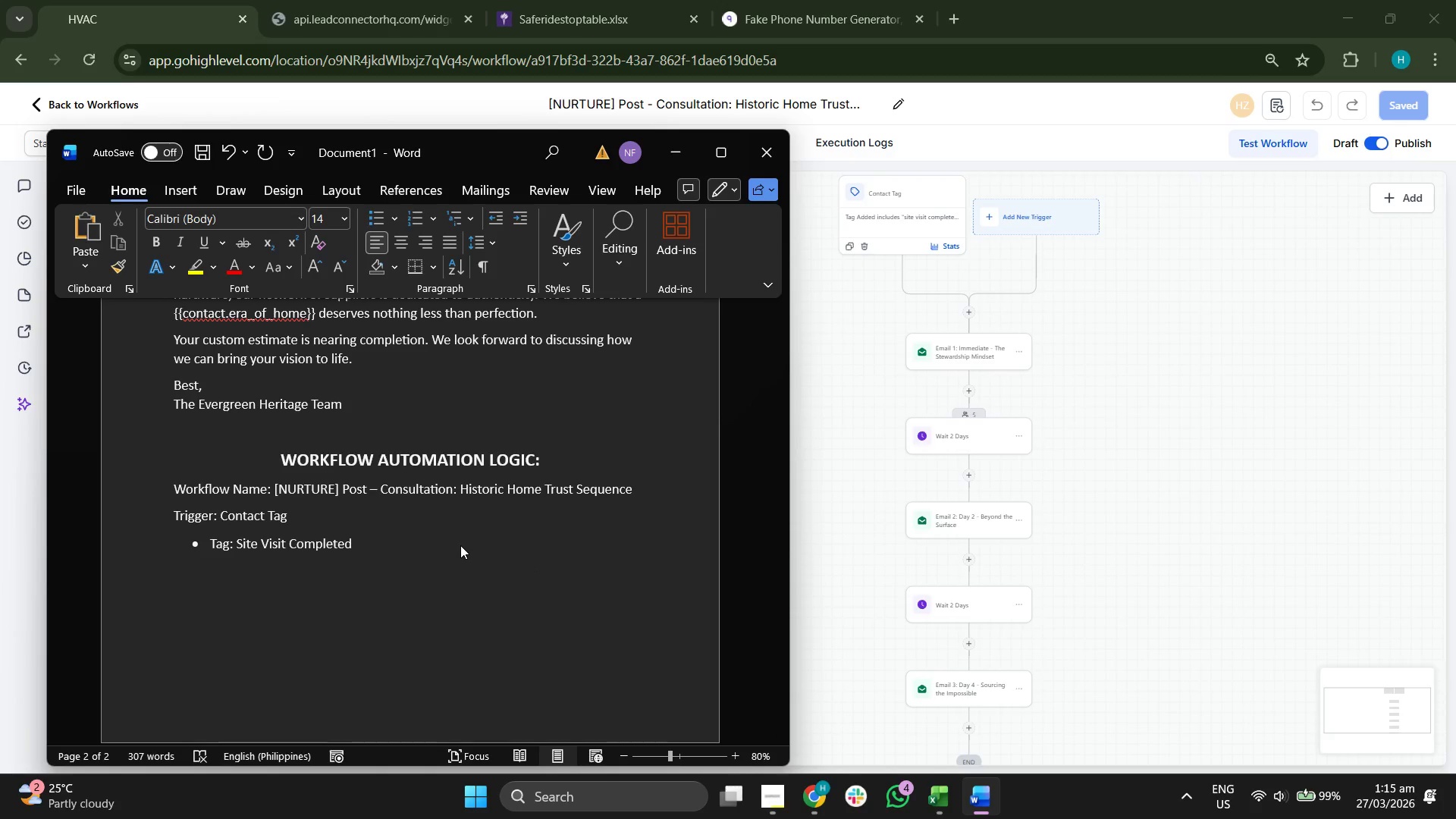 
key(2)
 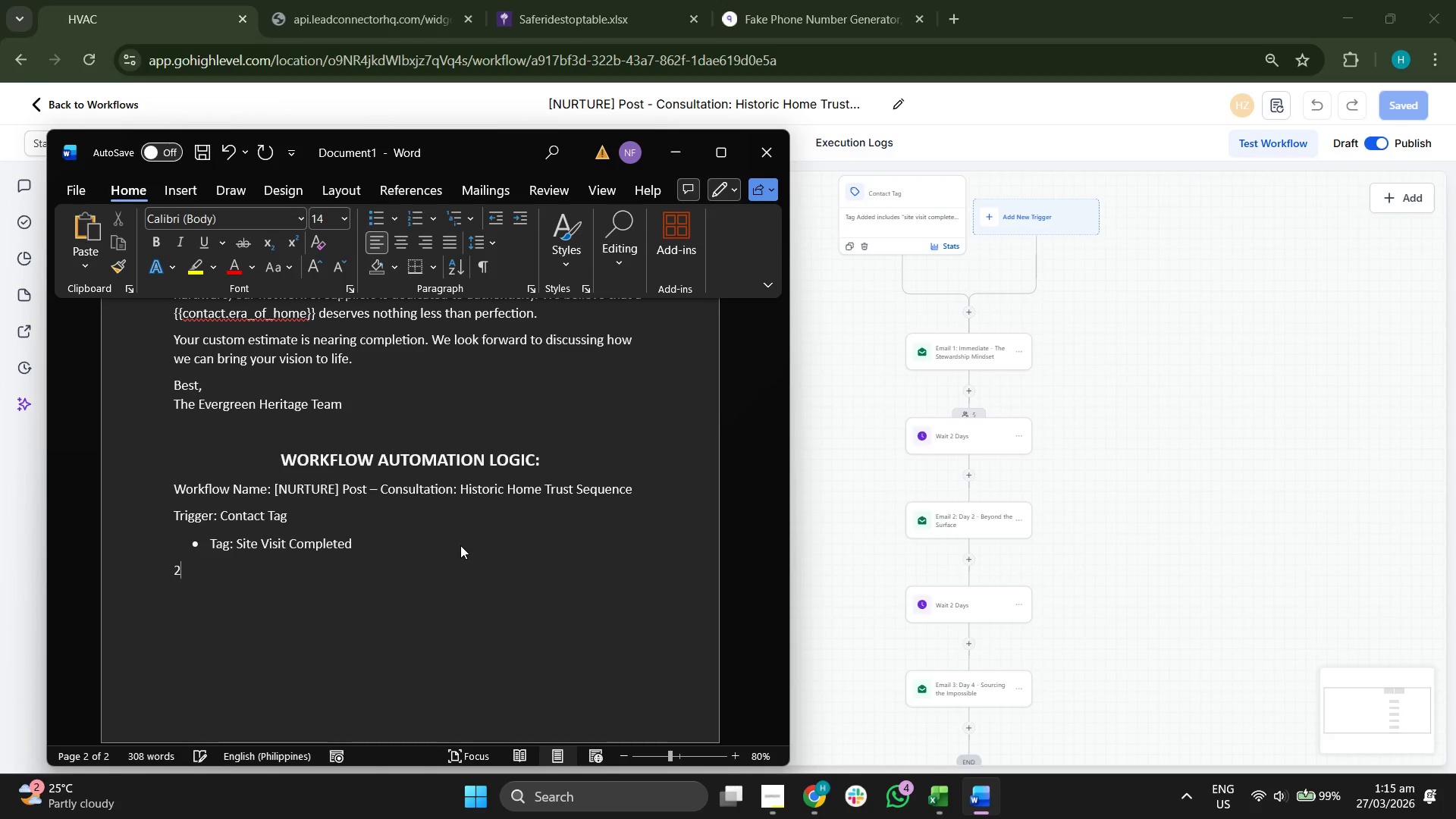 
key(Period)
 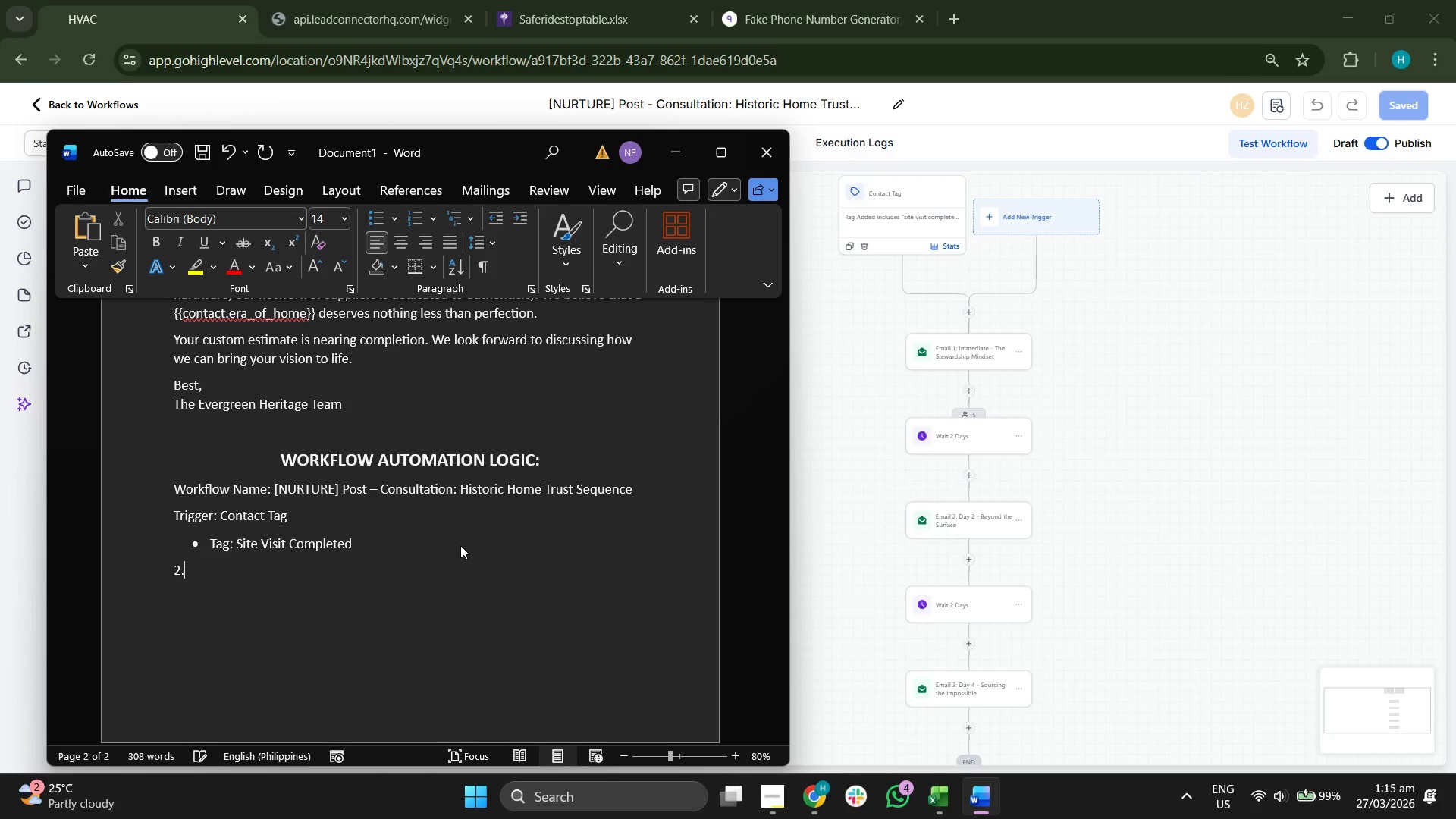 
key(Space)
 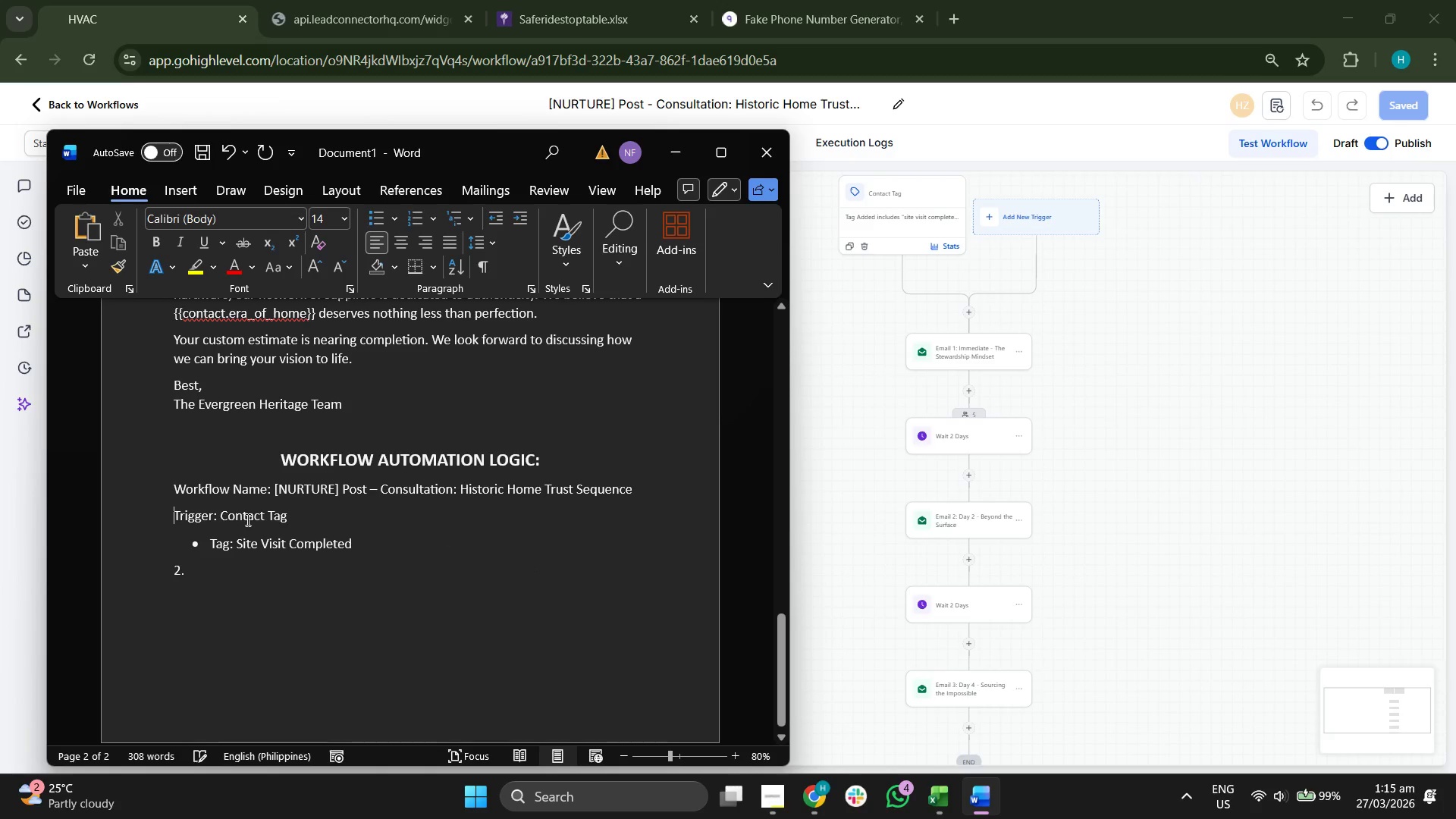 
key(1)
 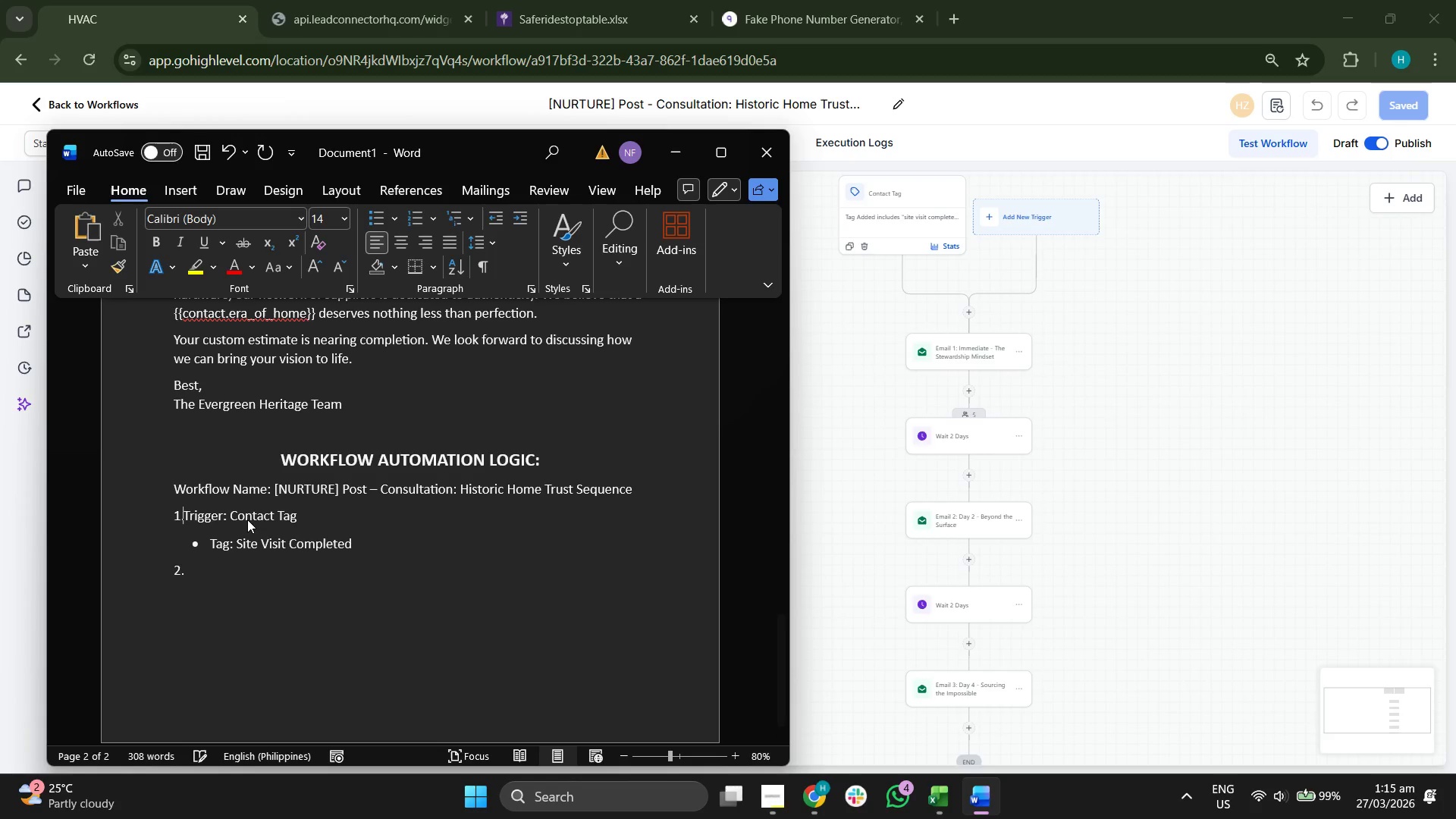 
key(Period)
 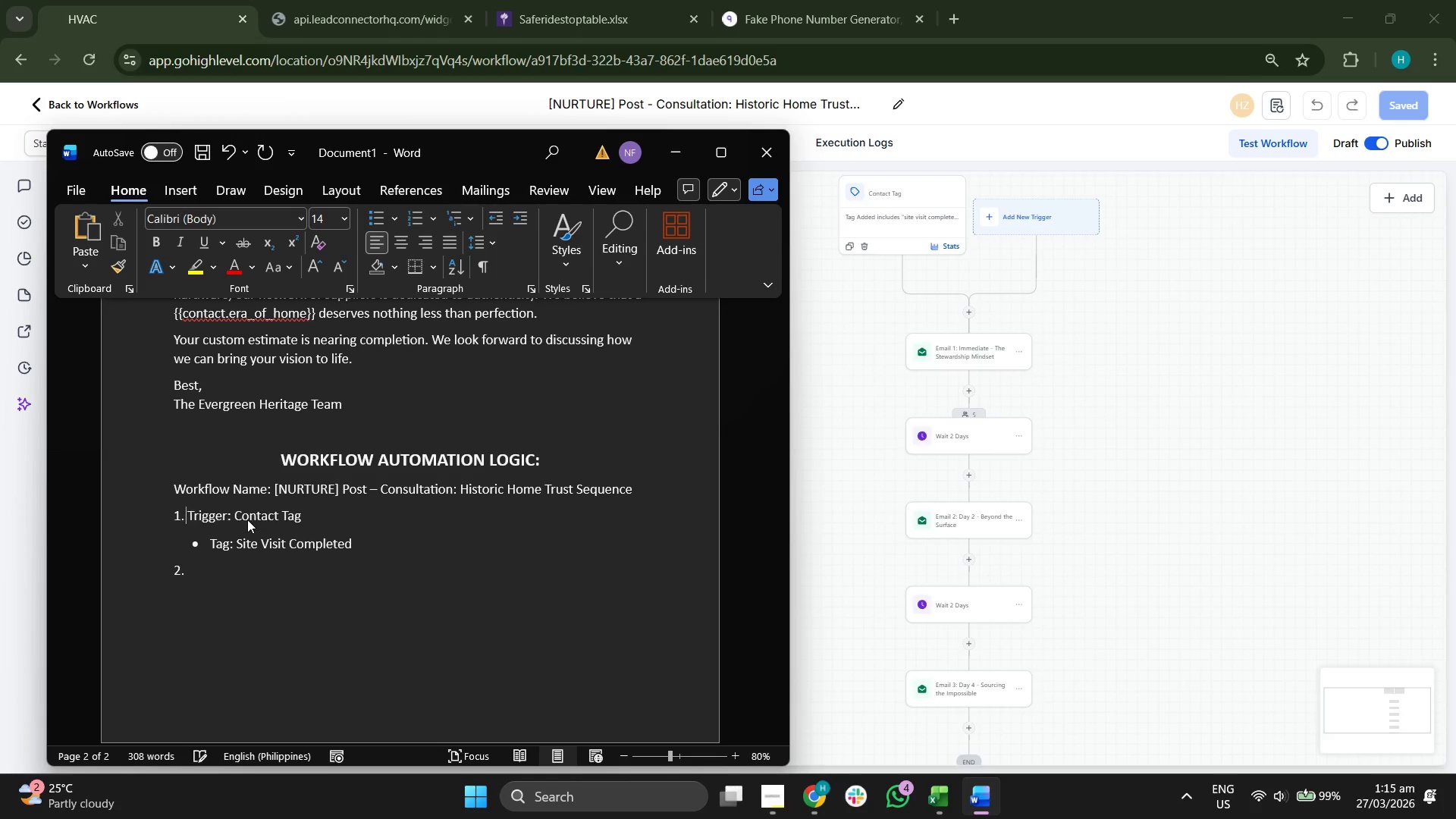 
key(Space)
 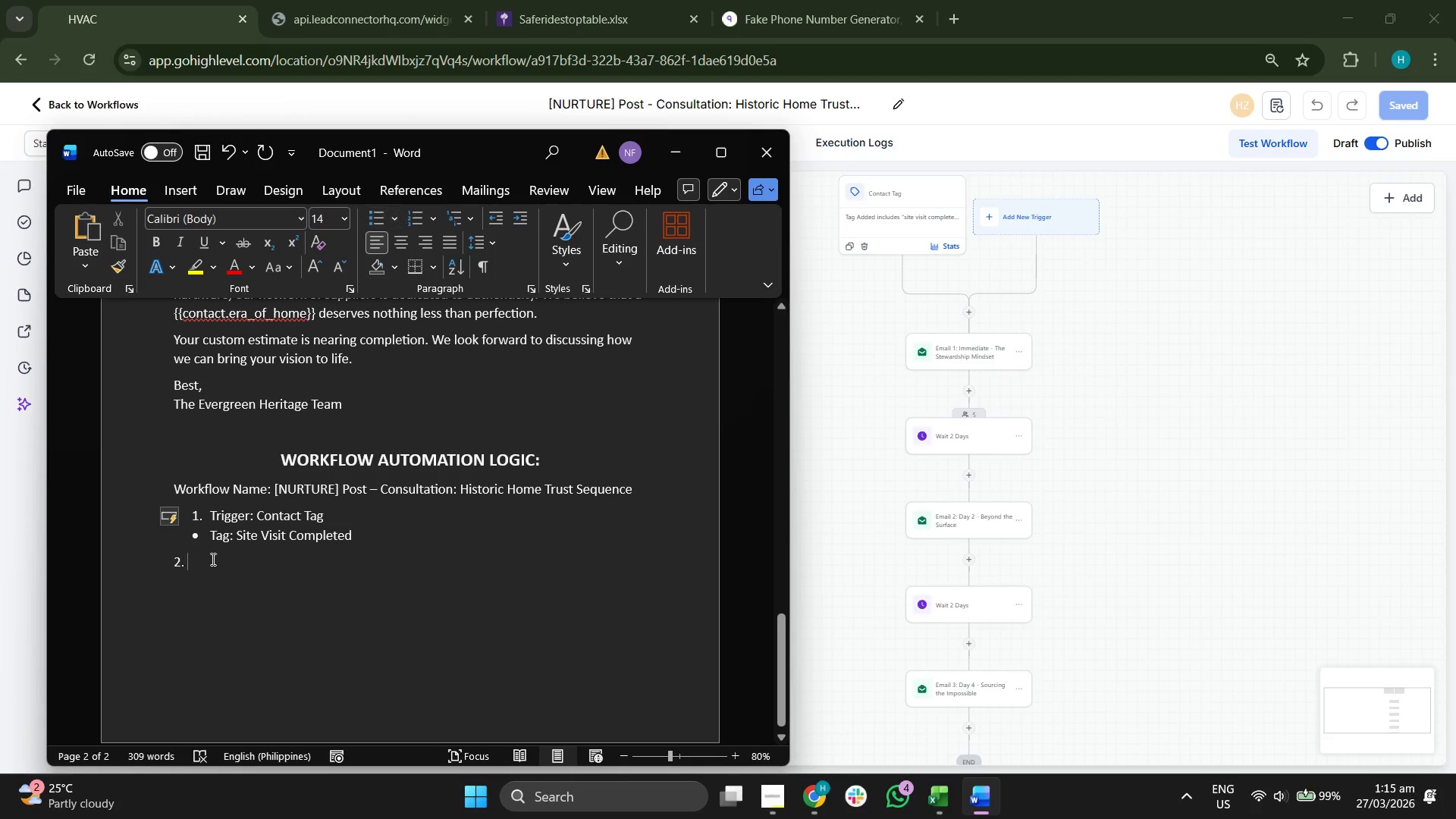 
key(Backspace)
 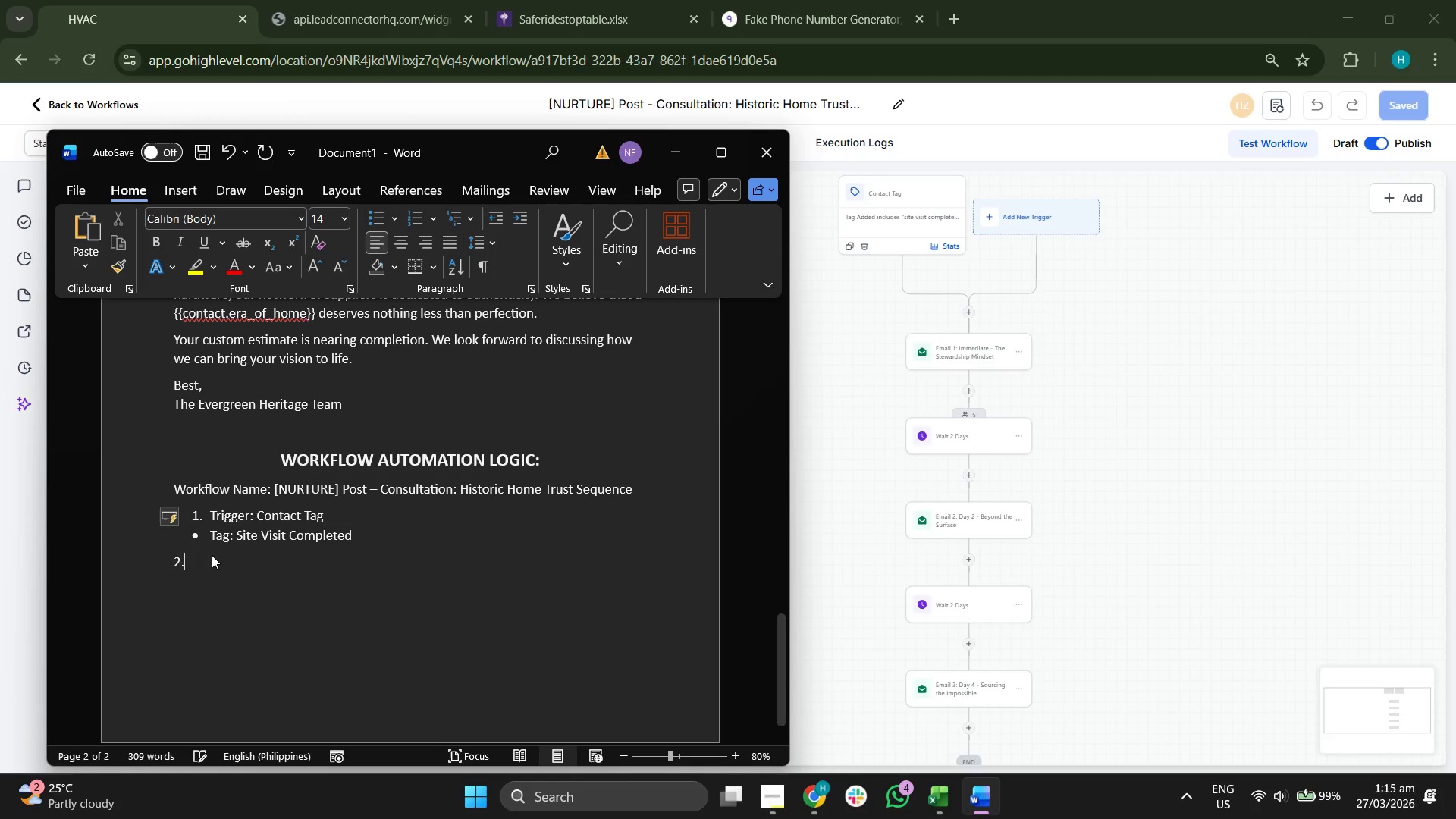 
key(Backspace)
 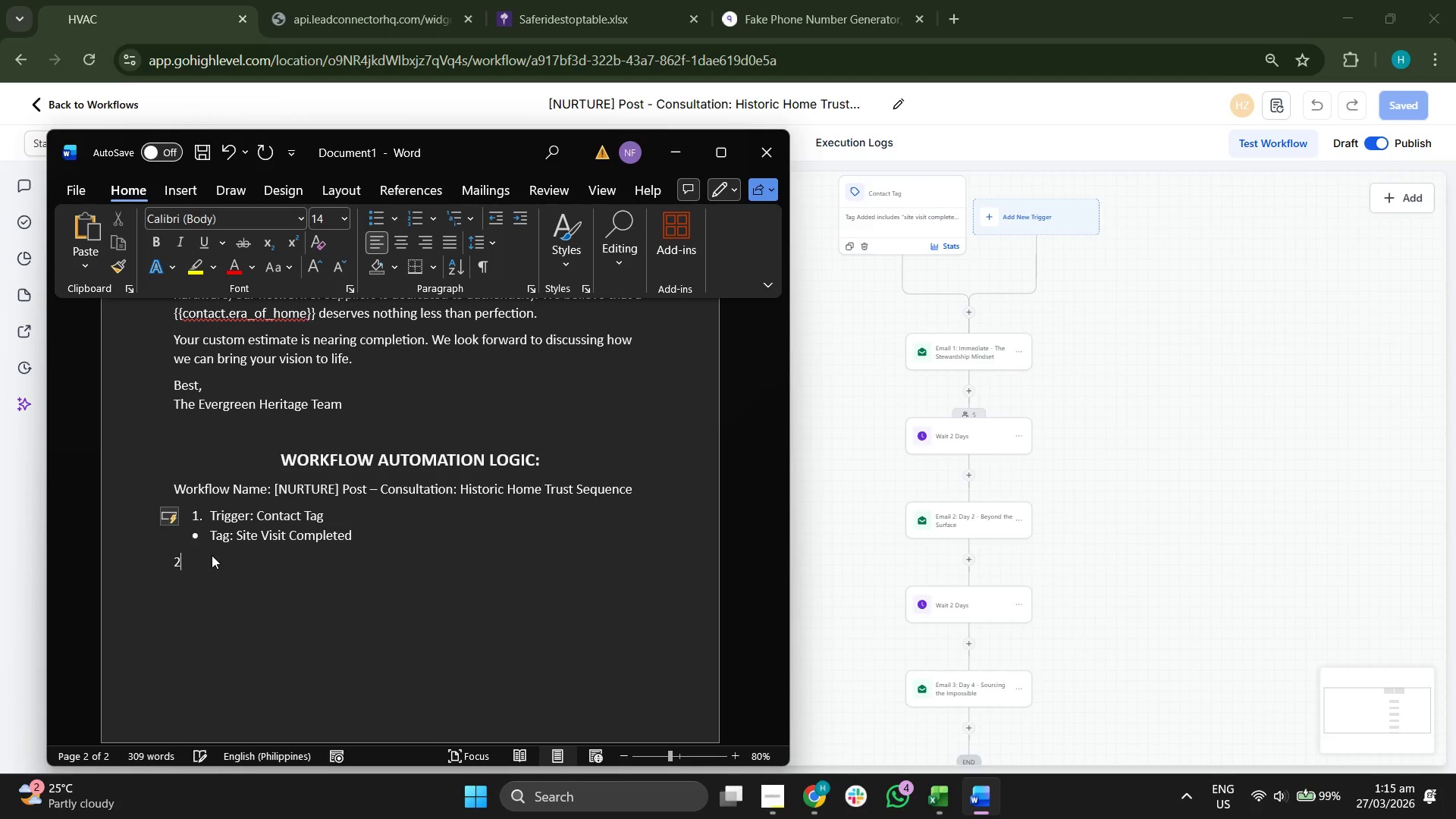 
key(Backspace)
 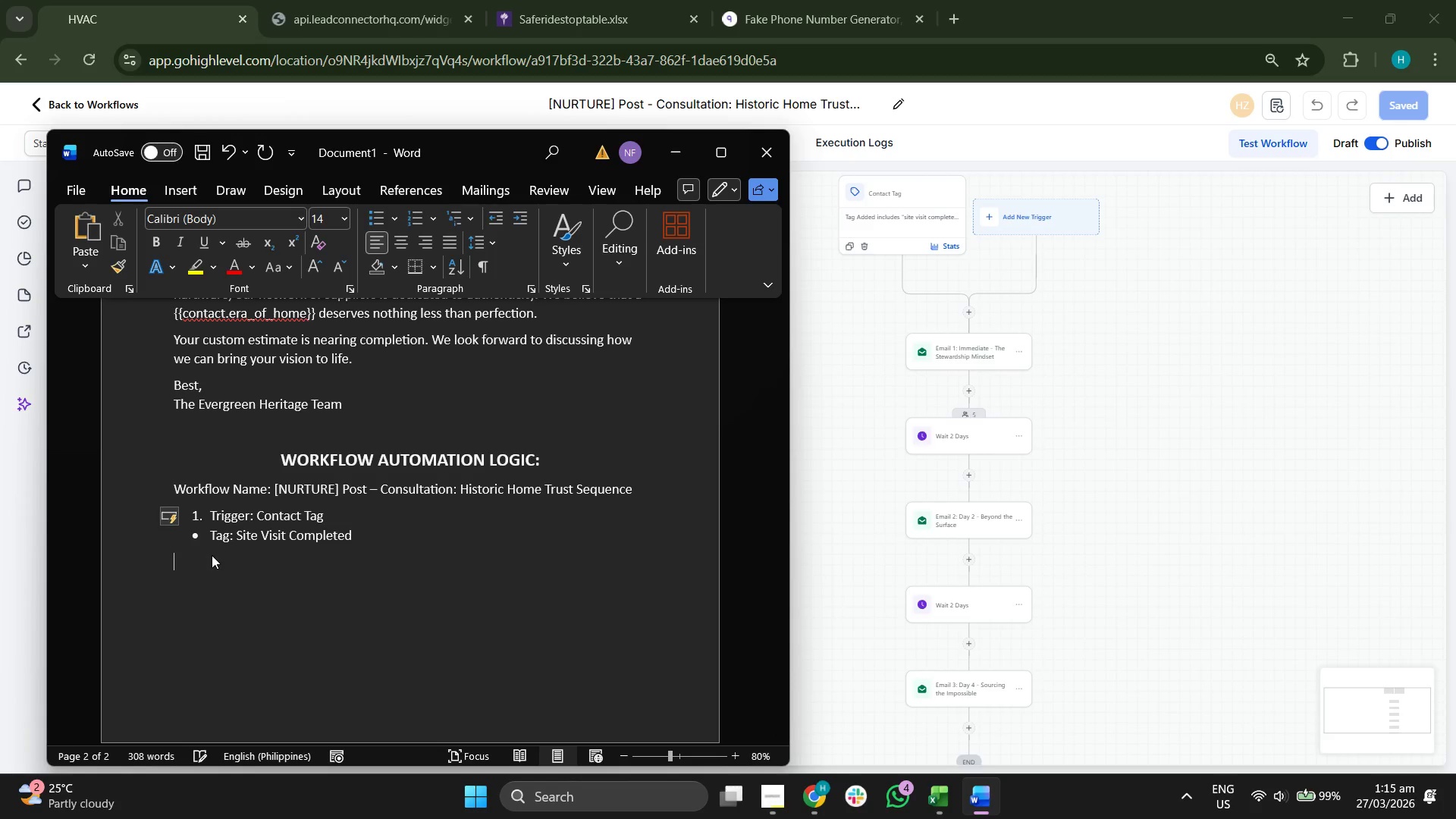 
key(Backspace)
 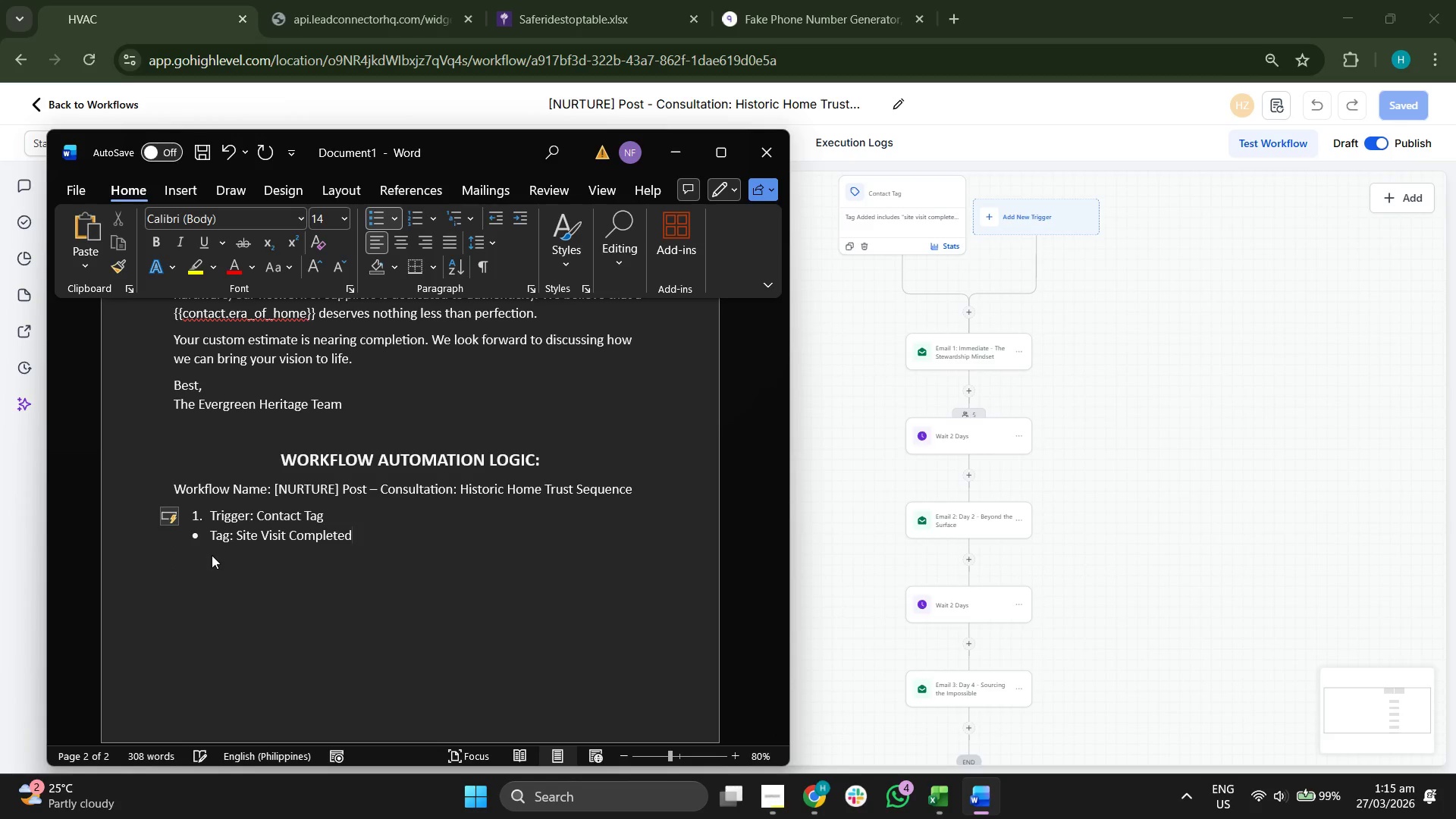 
key(Enter)
 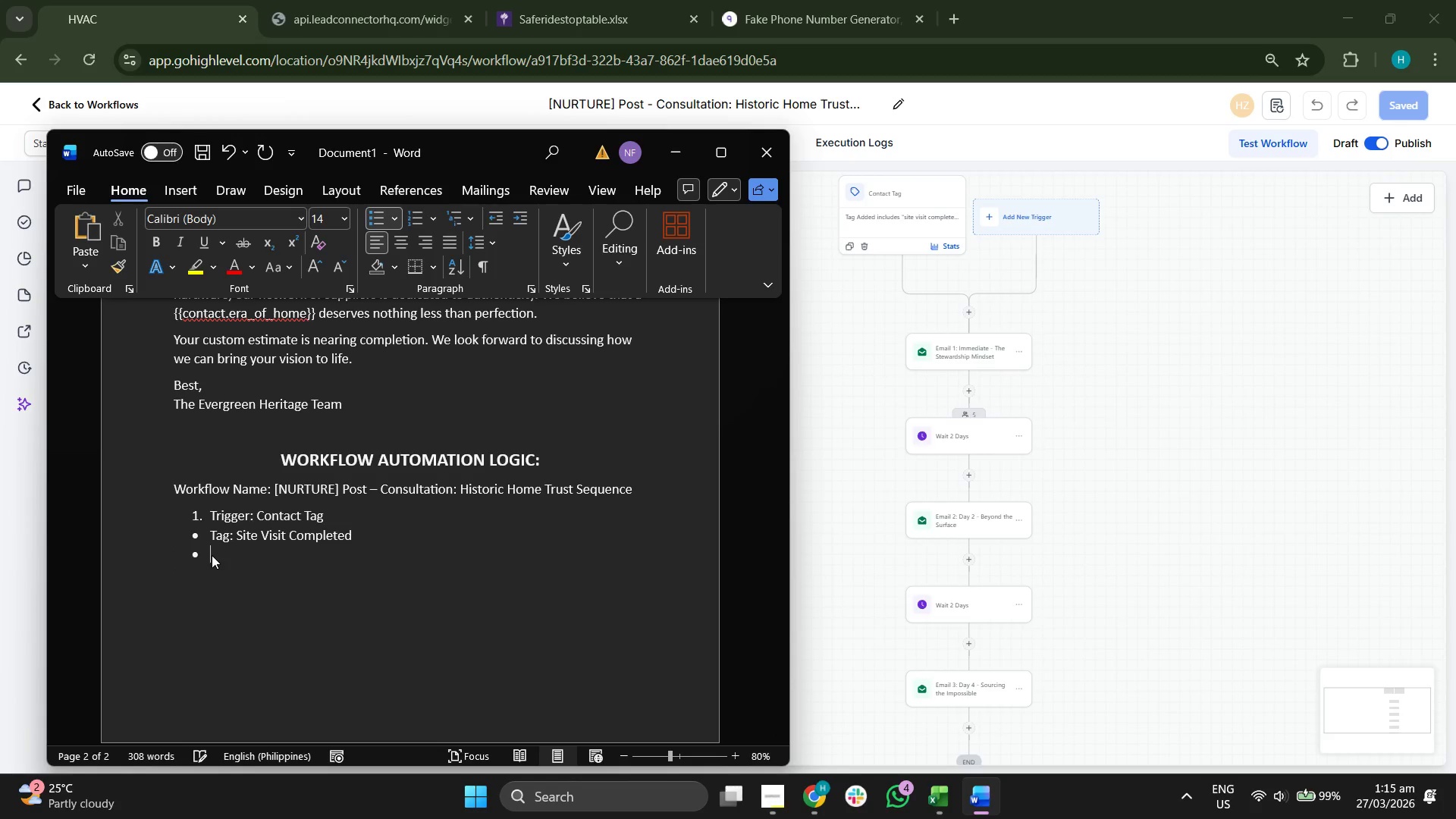 
key(Enter)
 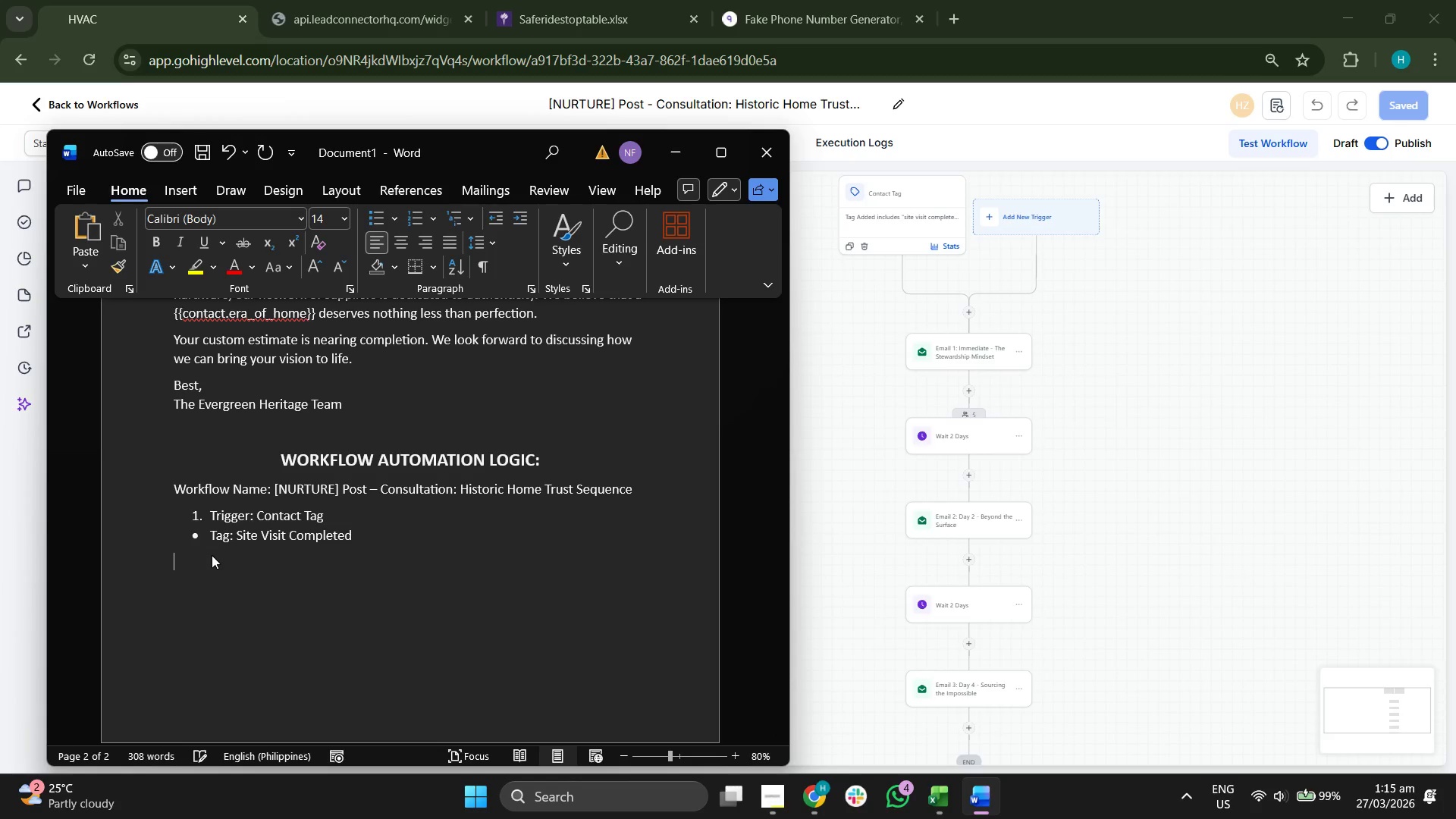 
key(2)
 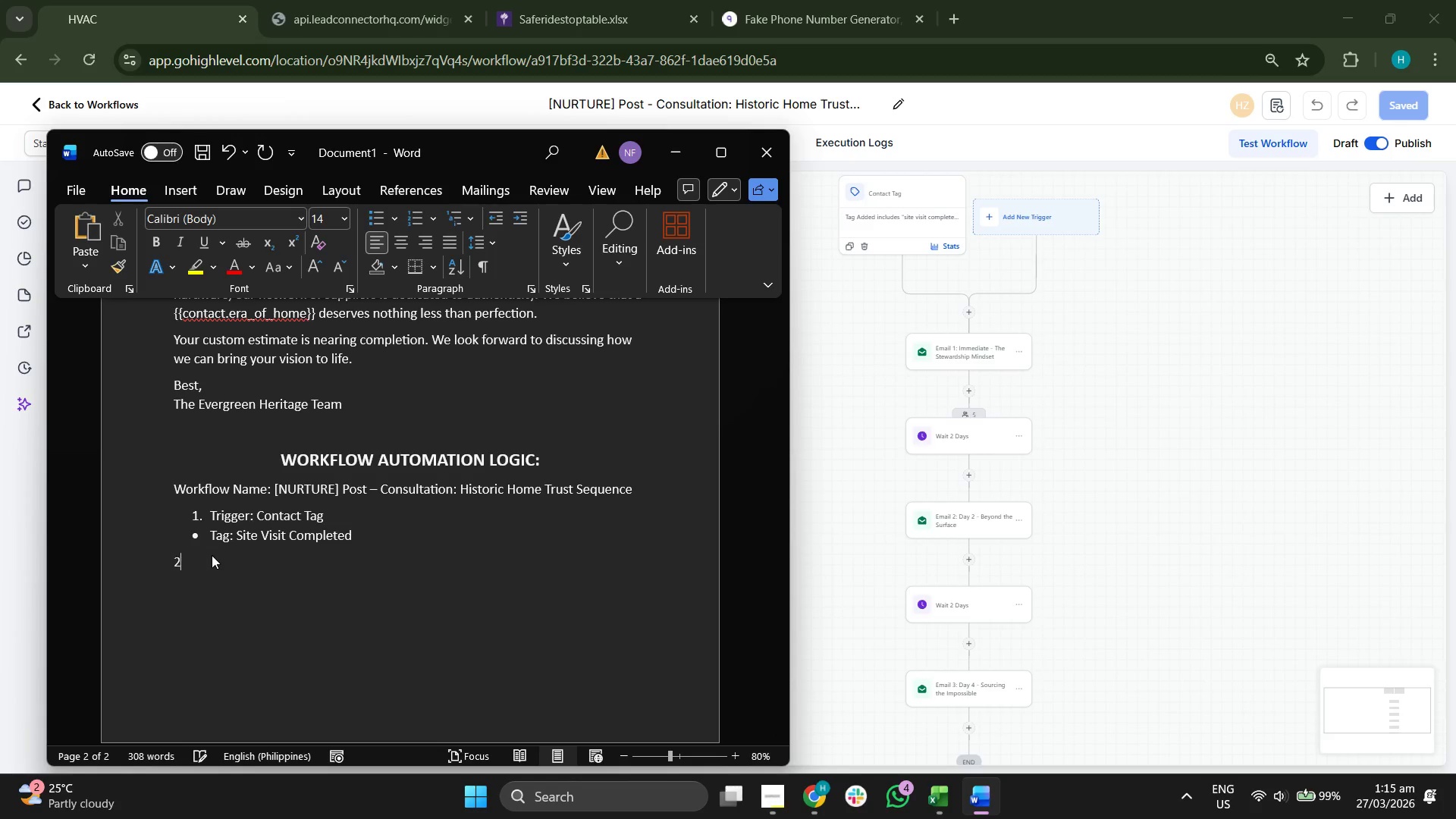 
key(Period)
 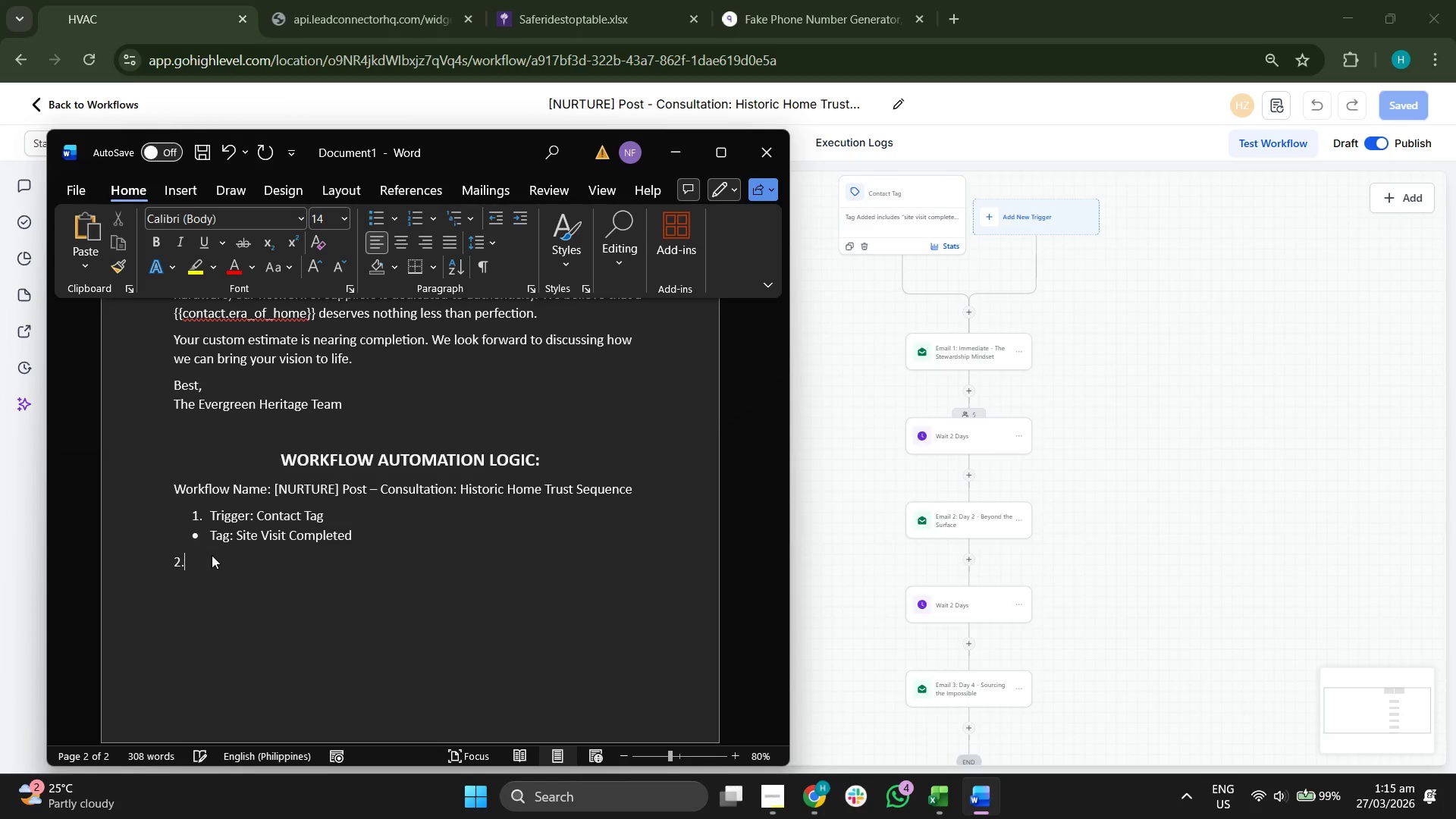 
key(Space)
 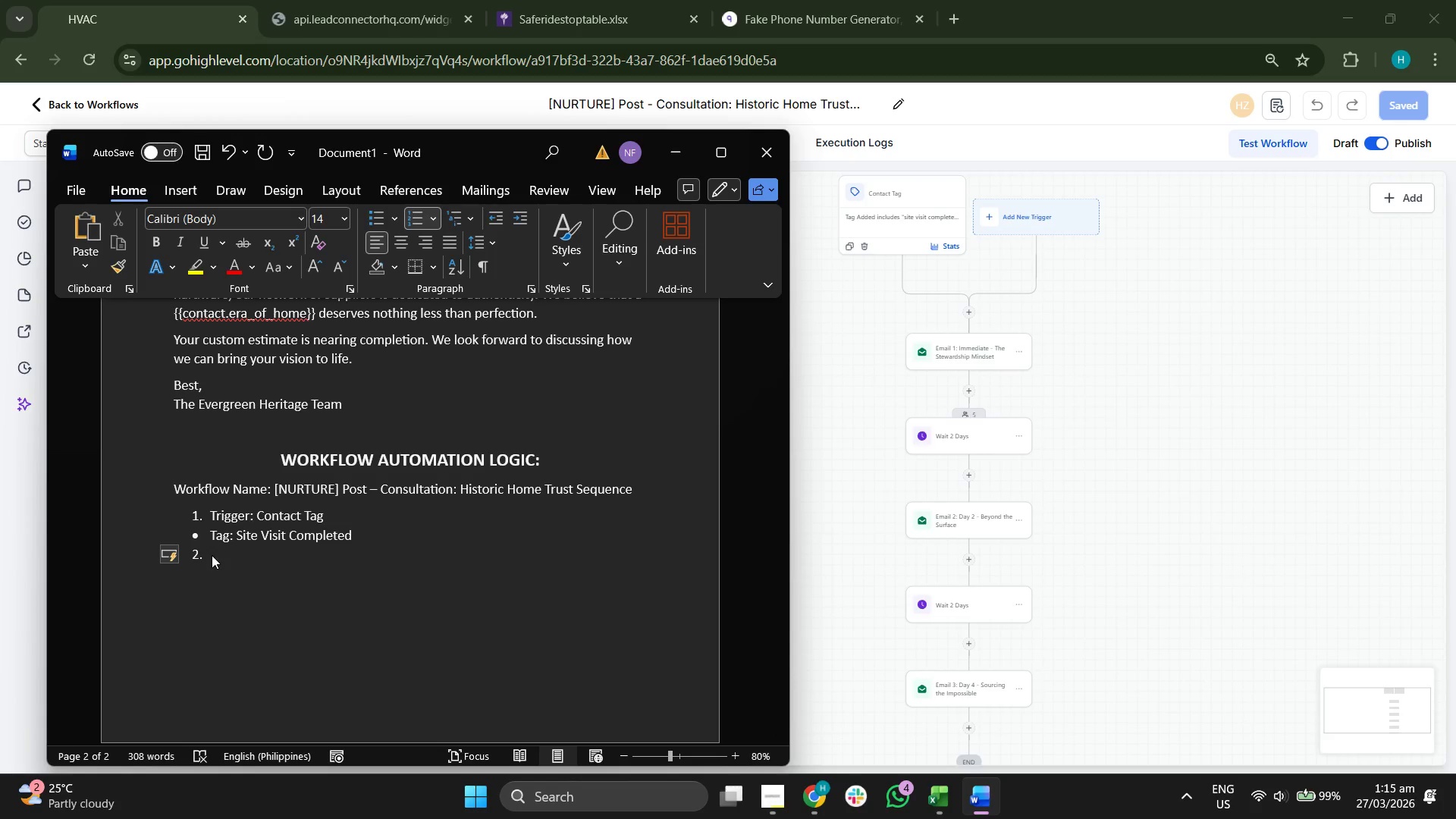 
key(Backspace)
 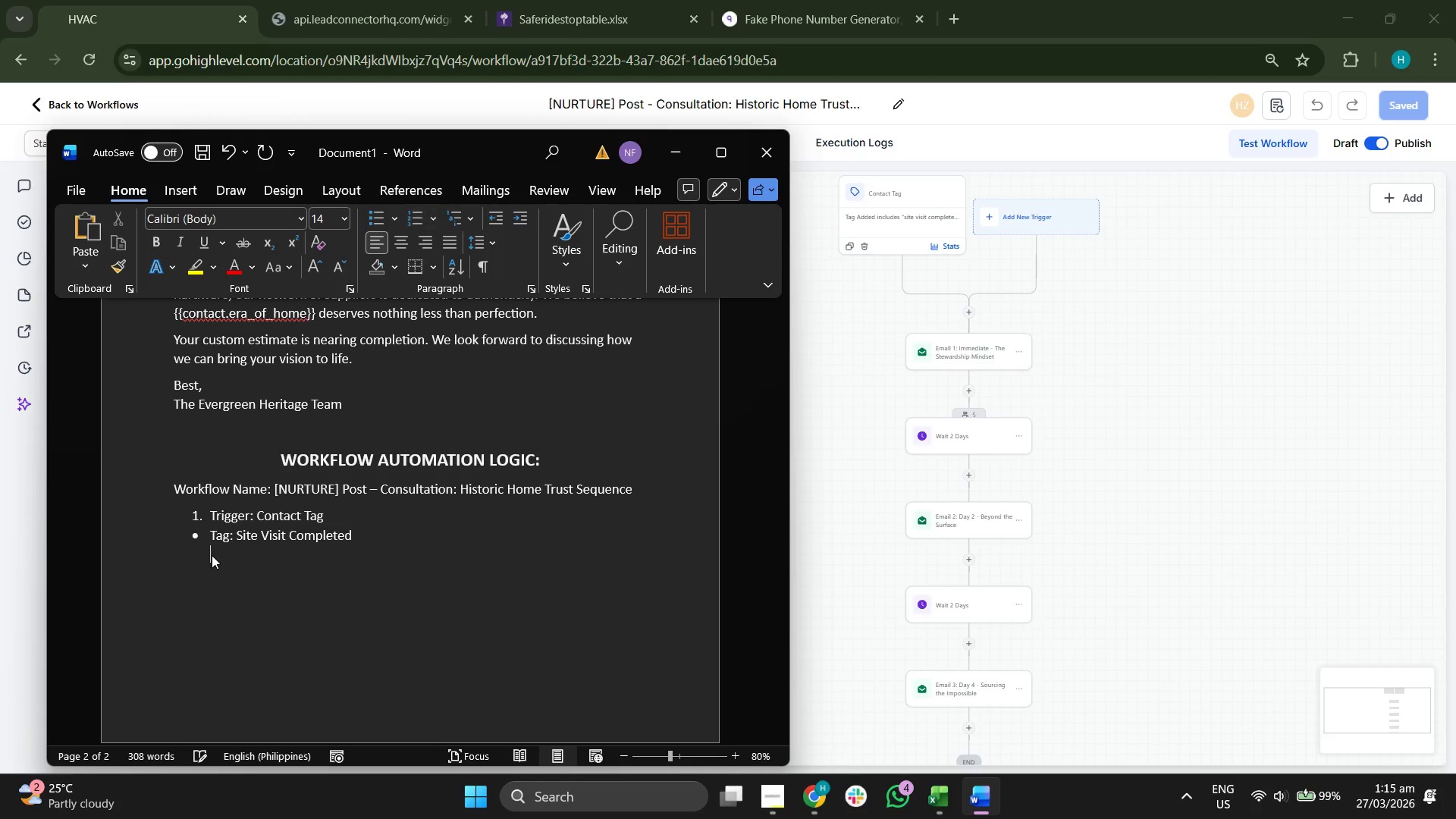 
key(Backspace)
 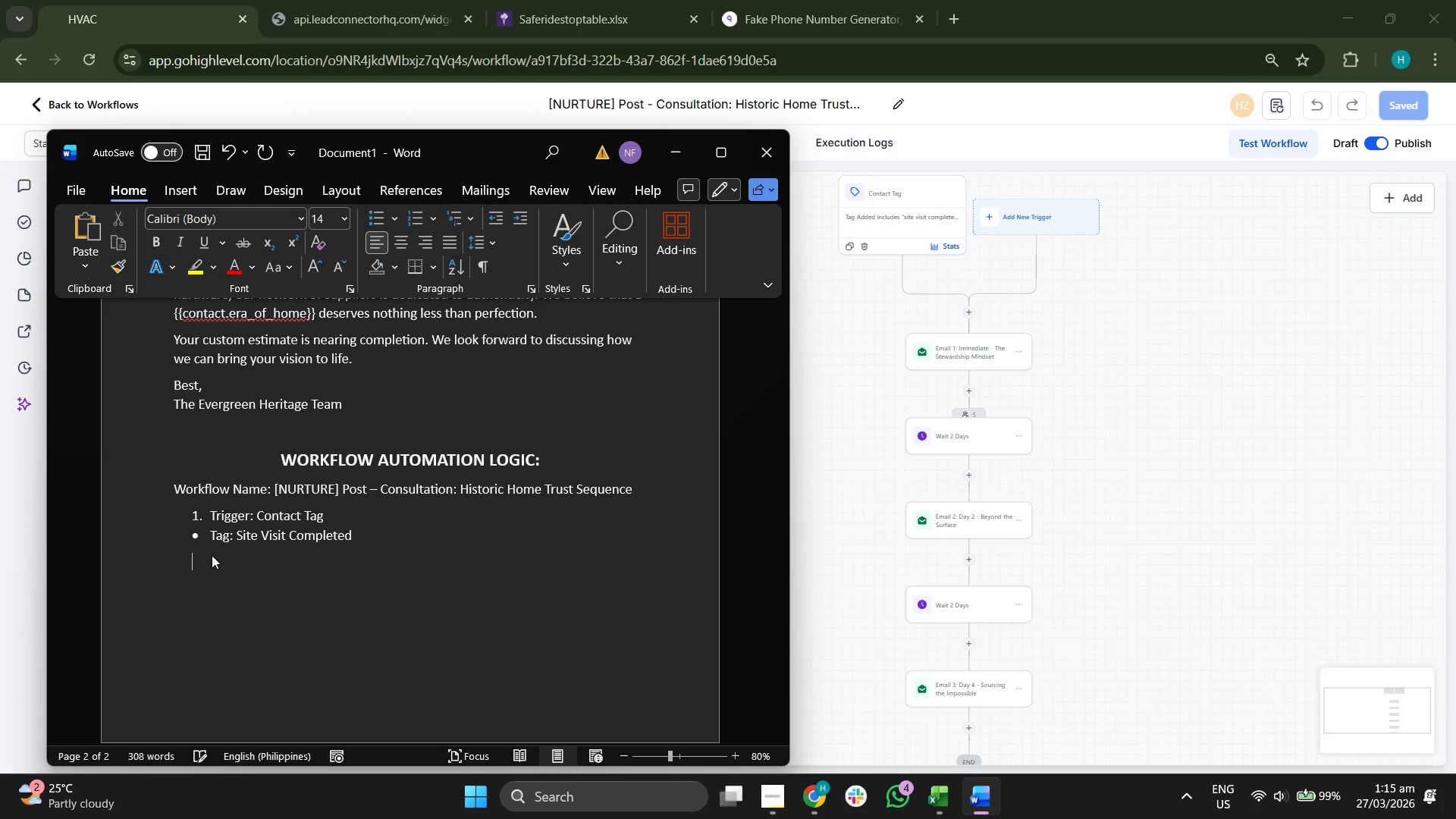 
key(Backspace)
 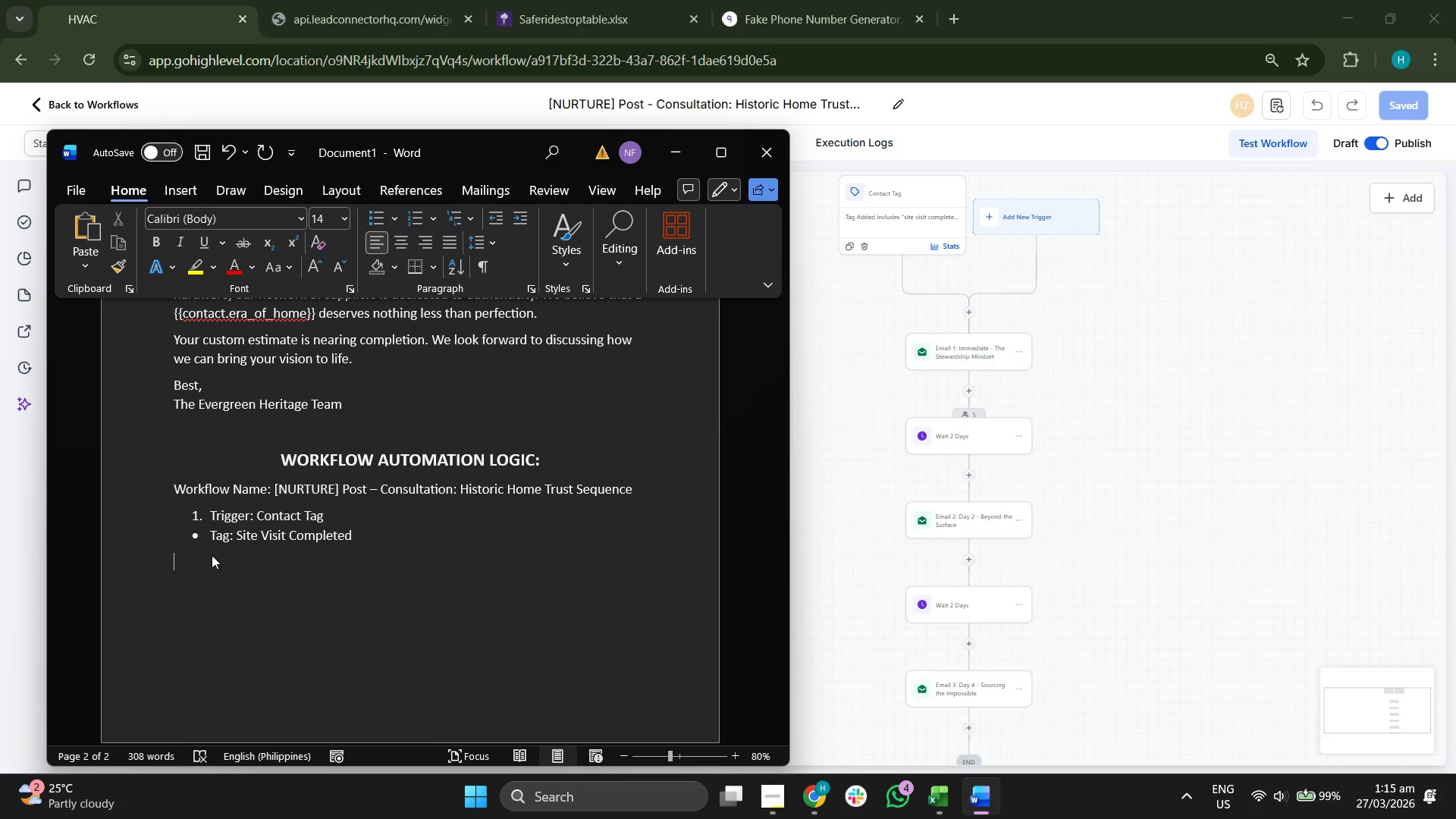 
key(Enter)
 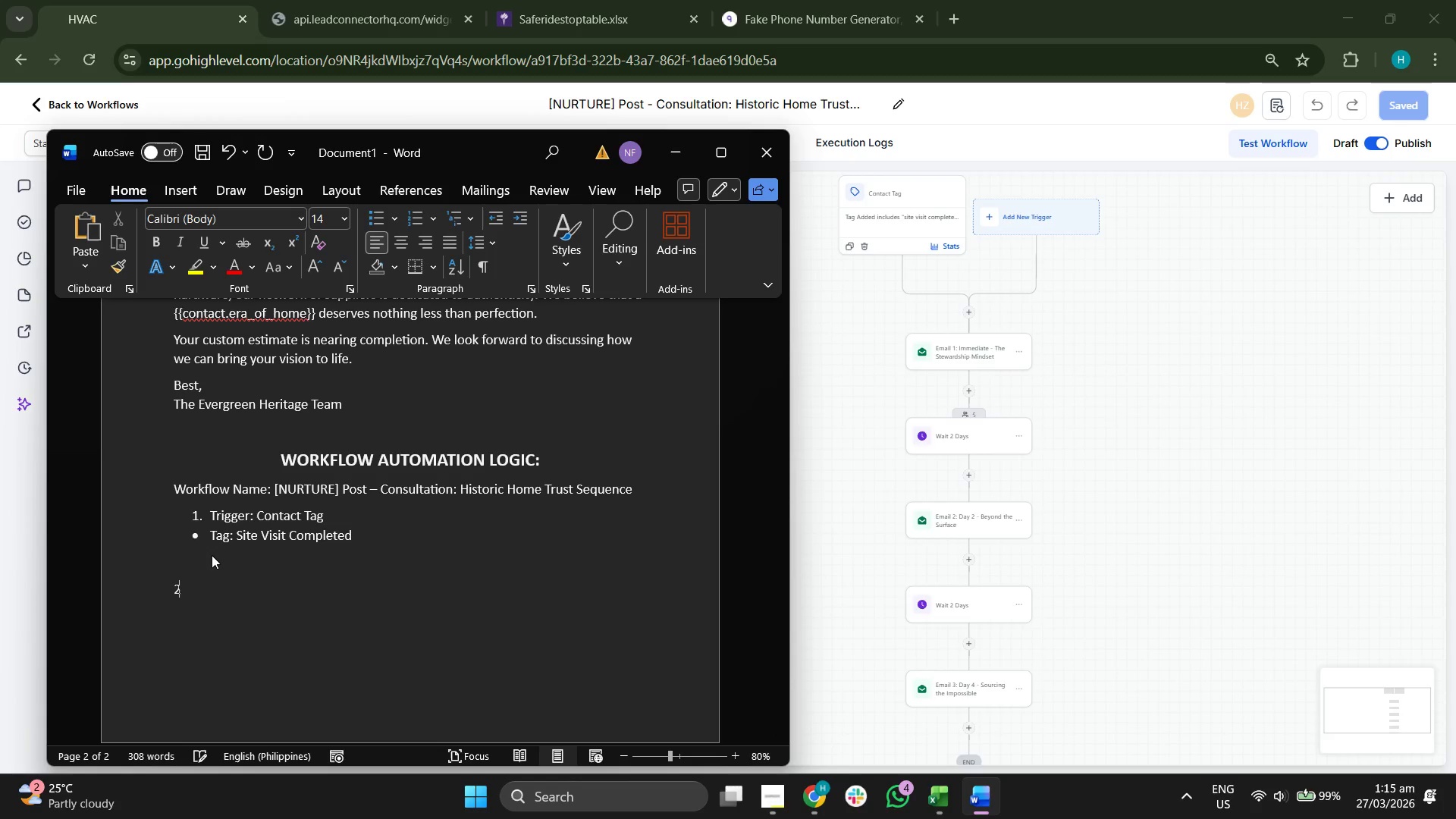 
type(2. Action: Send Email 1 | )
key(Backspace)
key(Backspace)
type((Immediate))
 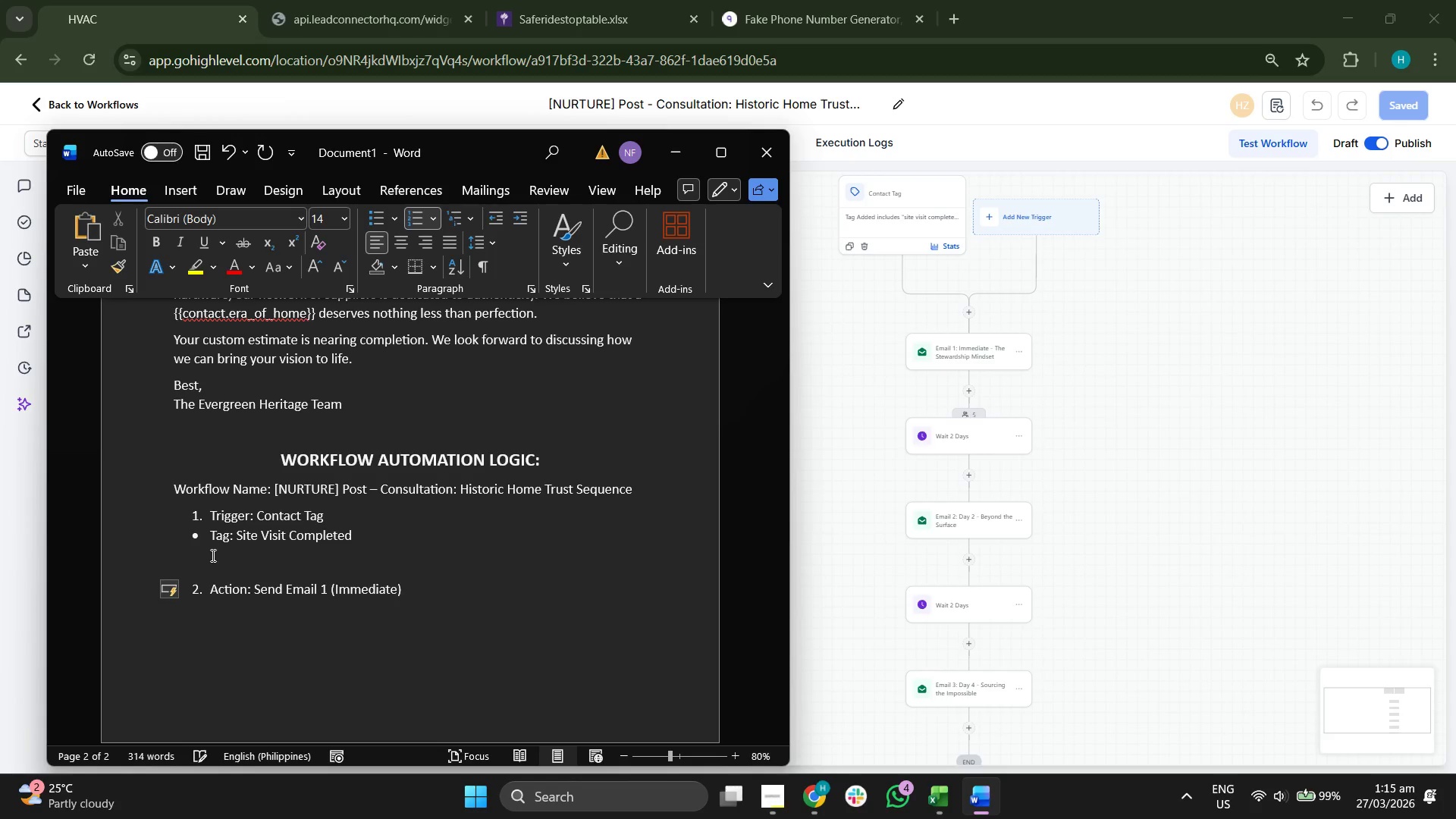 
key(Enter)
 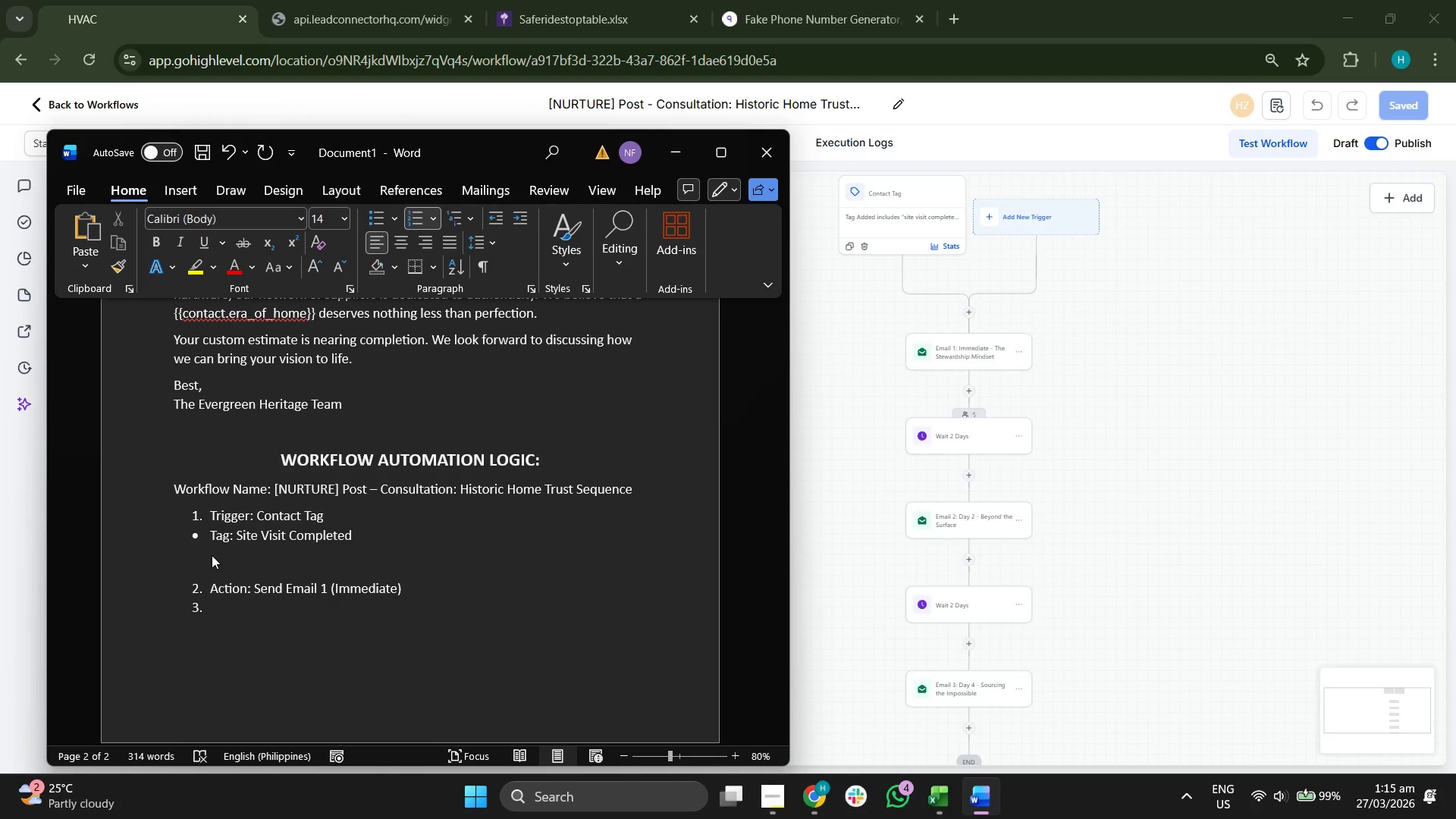 
type(Ati)
key(Backspace)
key(Backspace)
type(ction: Wait)
 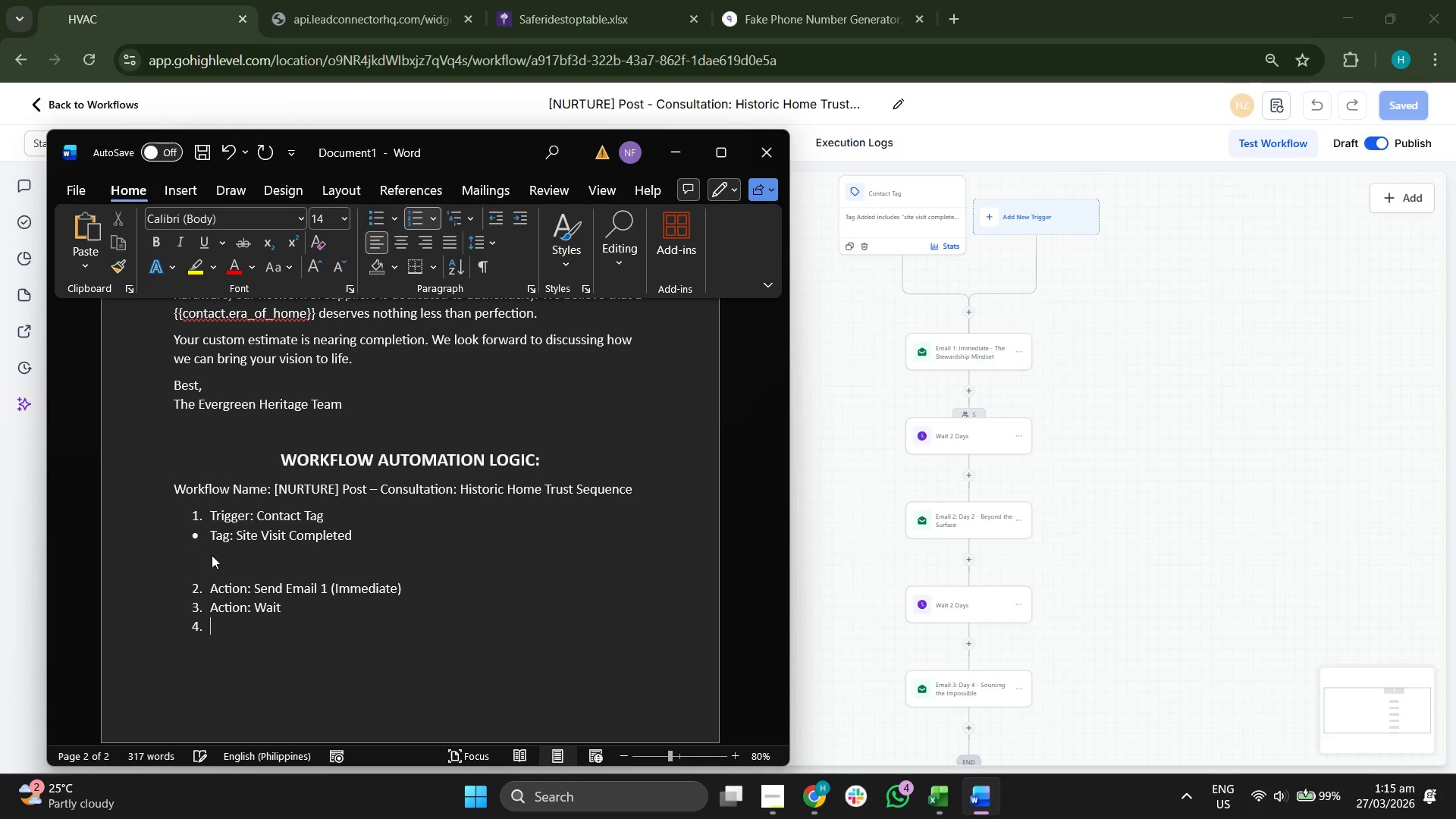 
 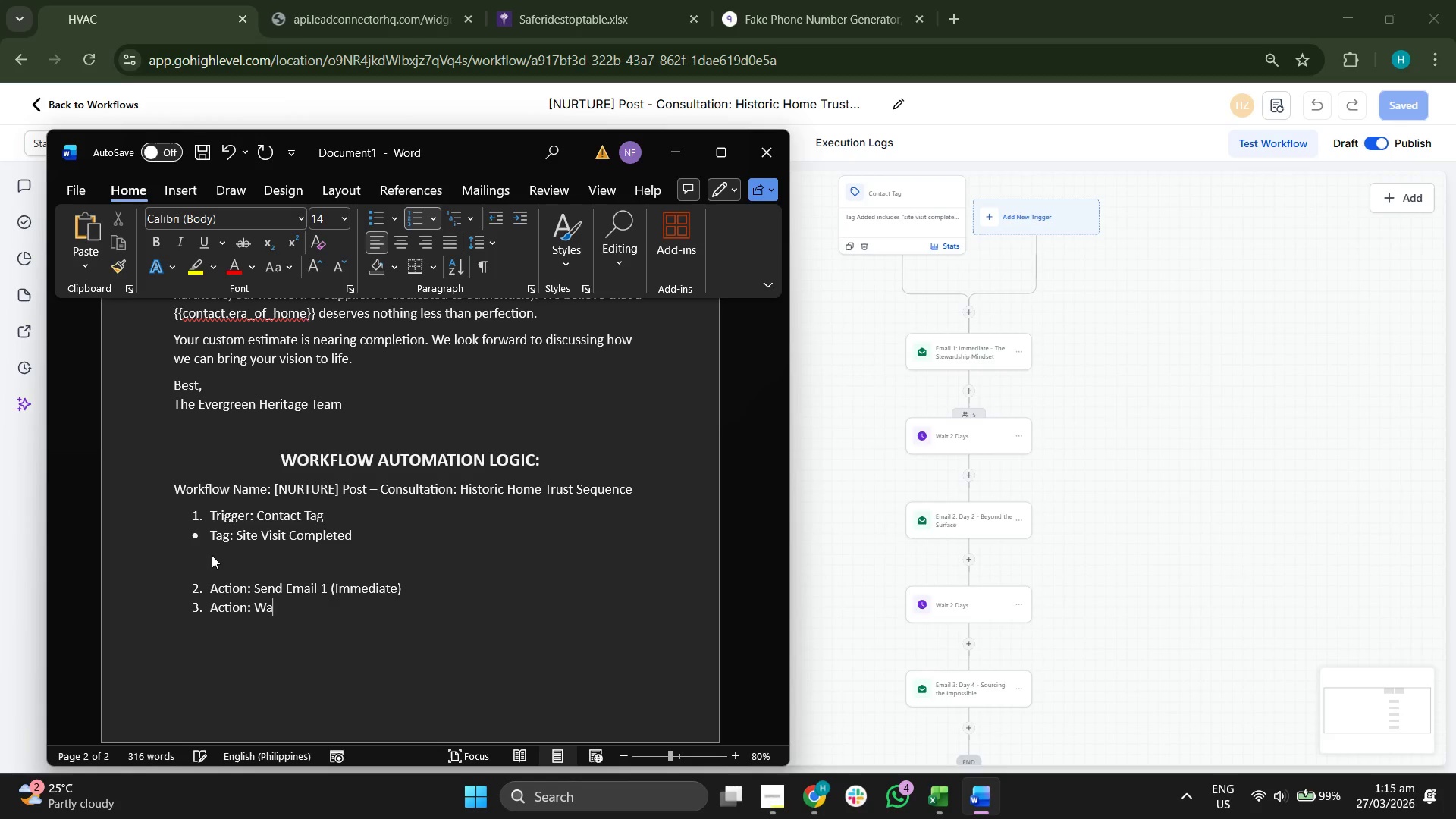 
key(Enter)
 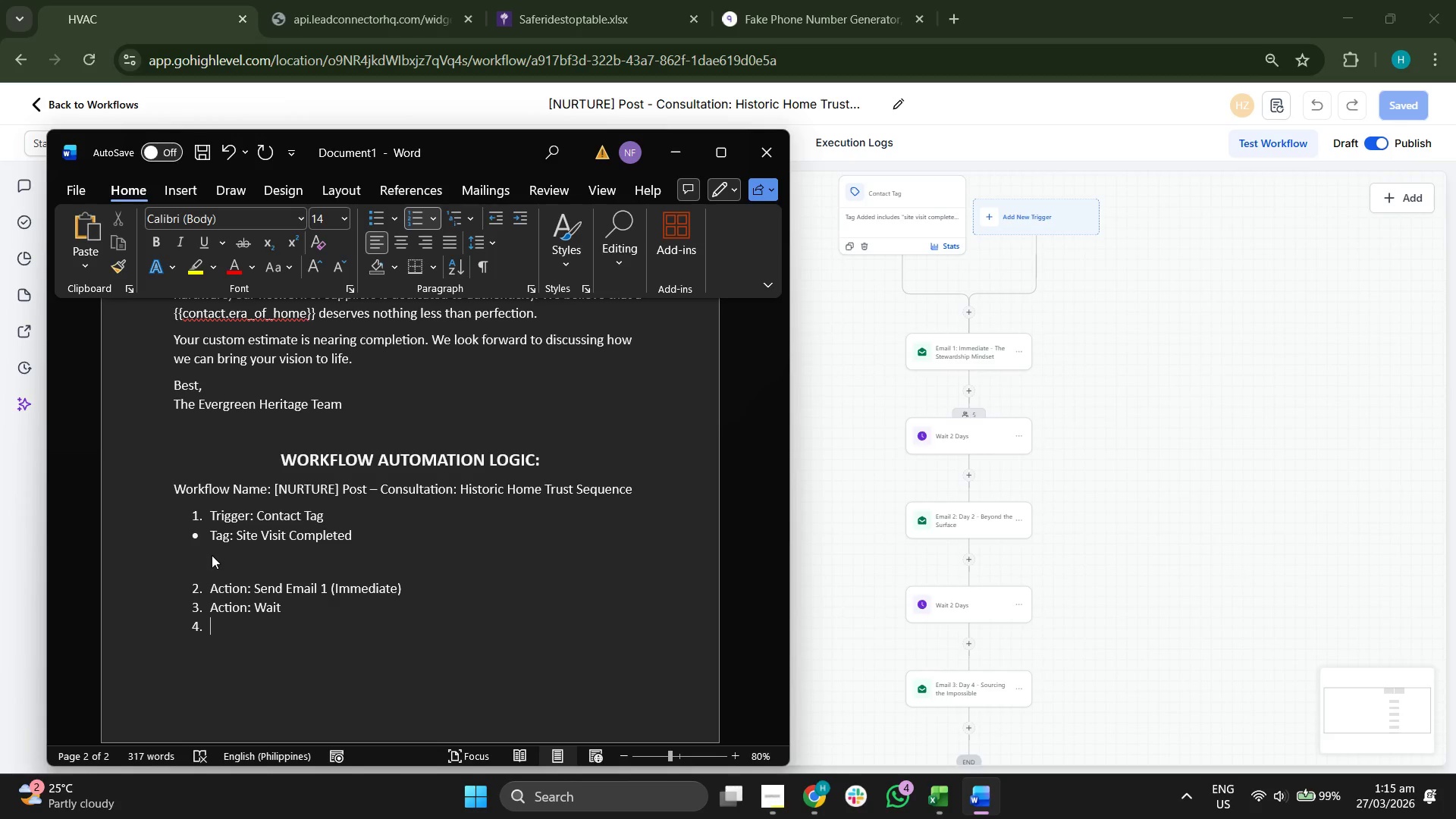 
key(Backspace)
 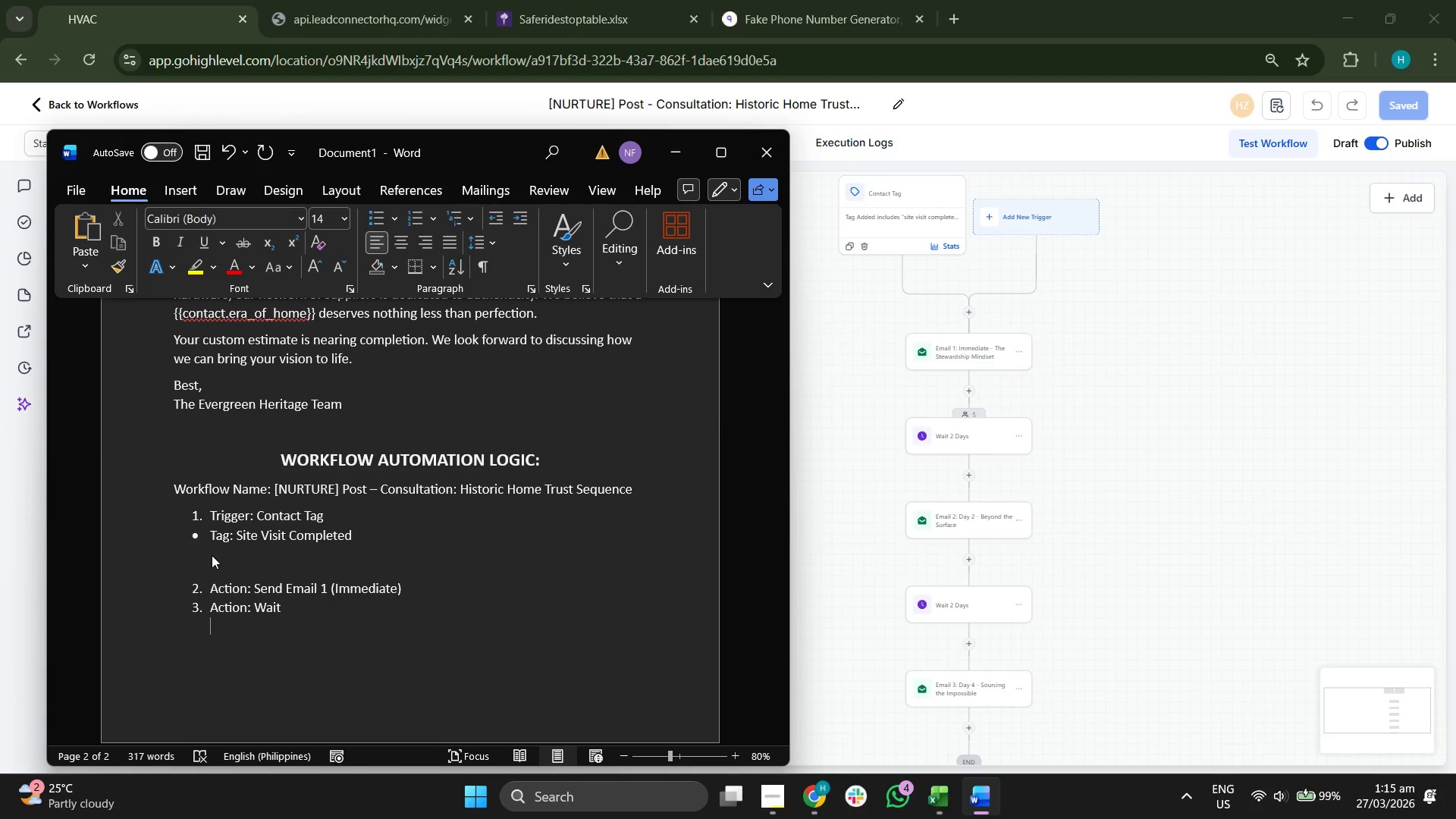 
key(Backspace)
 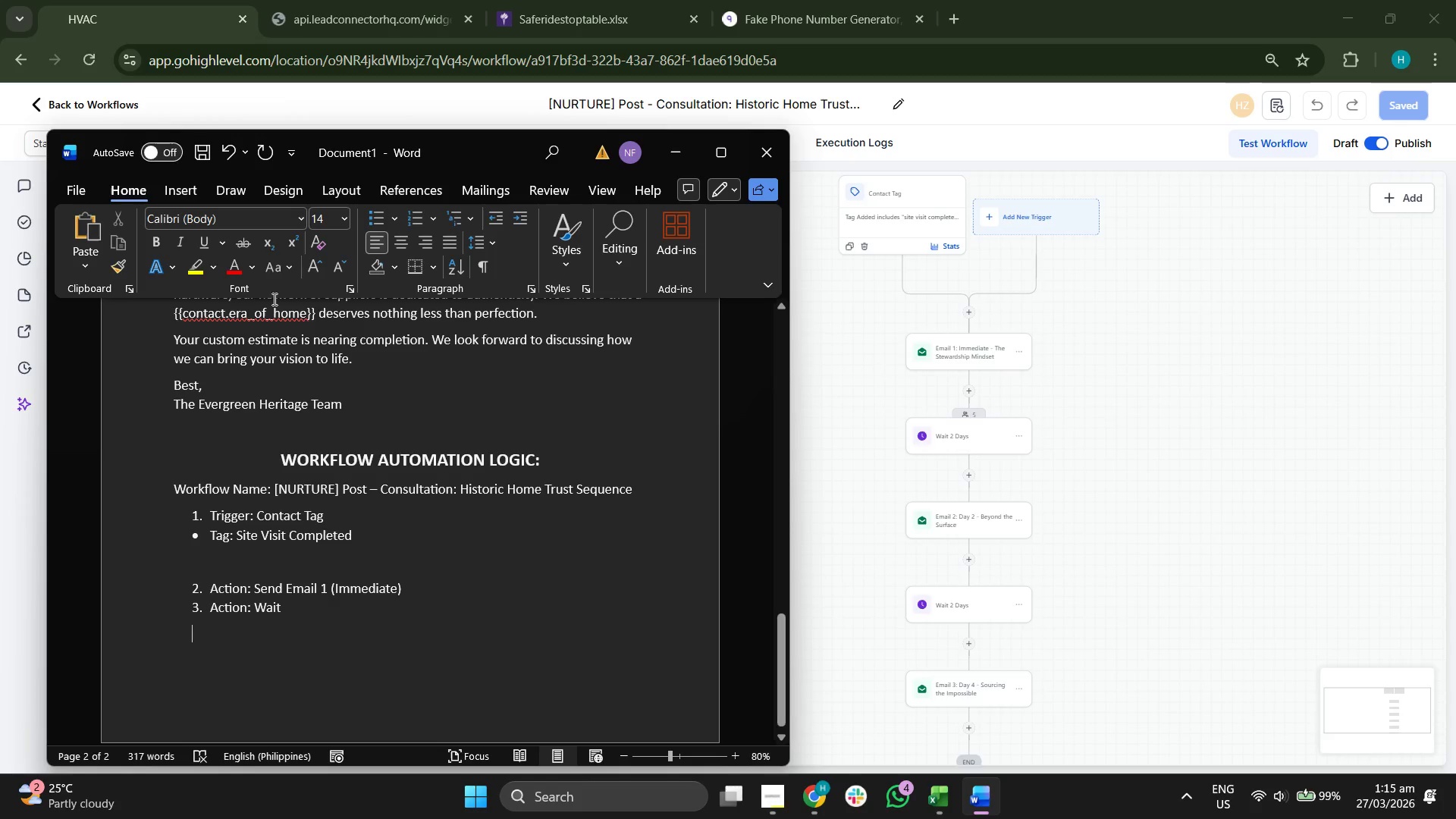 
left_click([369, 221])
 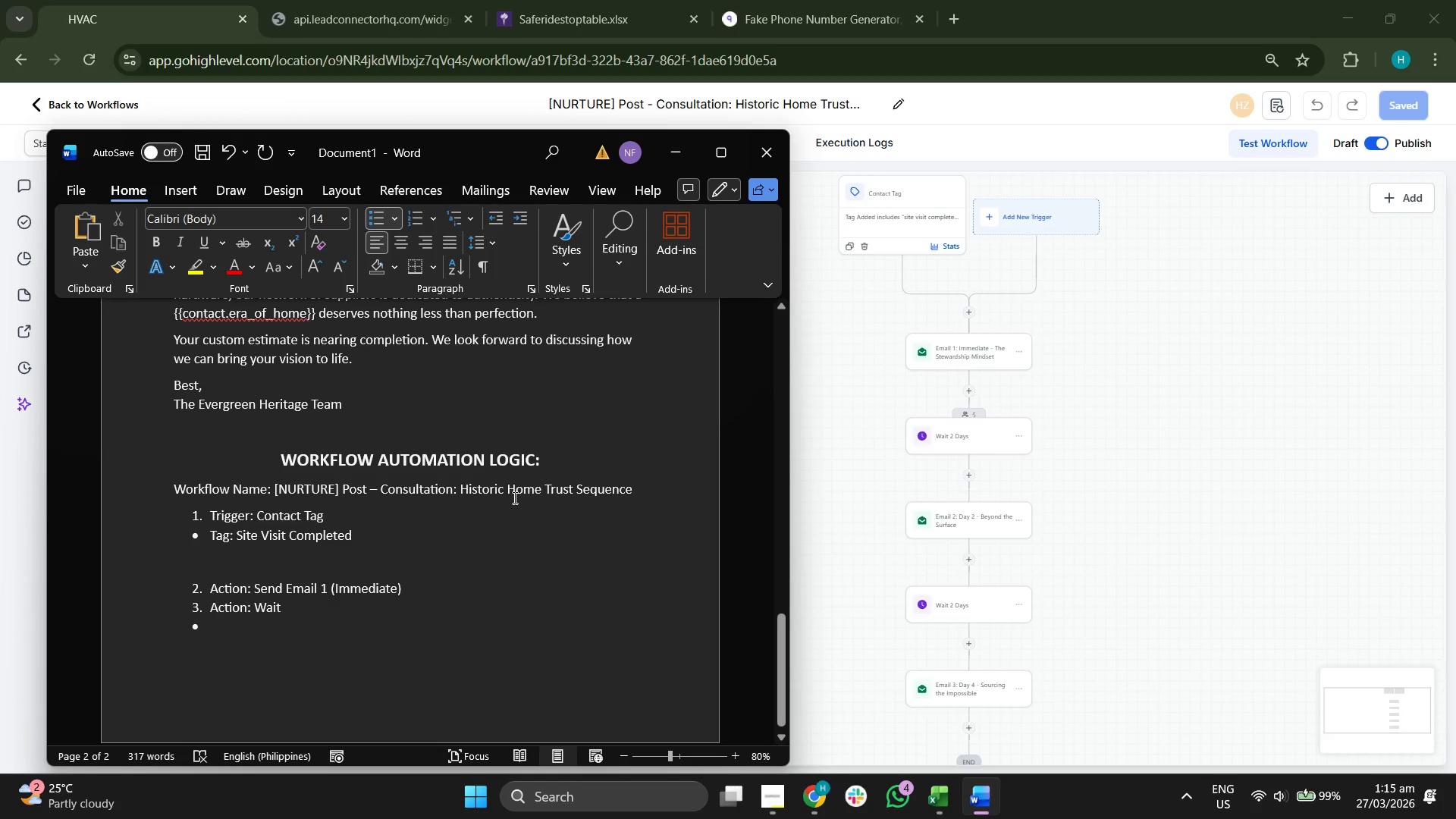 
type(Time )
key(Backspace)
type(: 2 Days)
 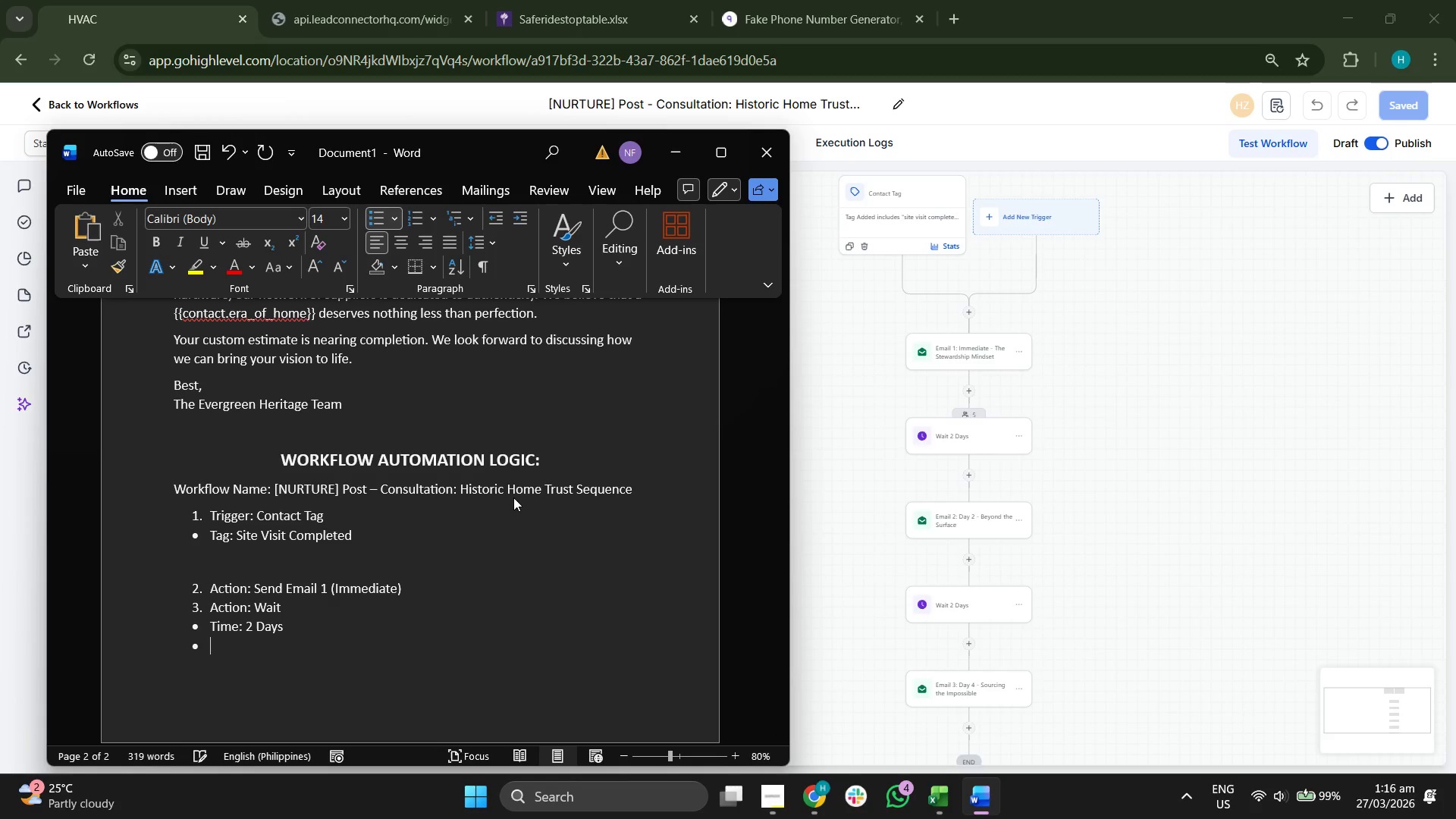 
 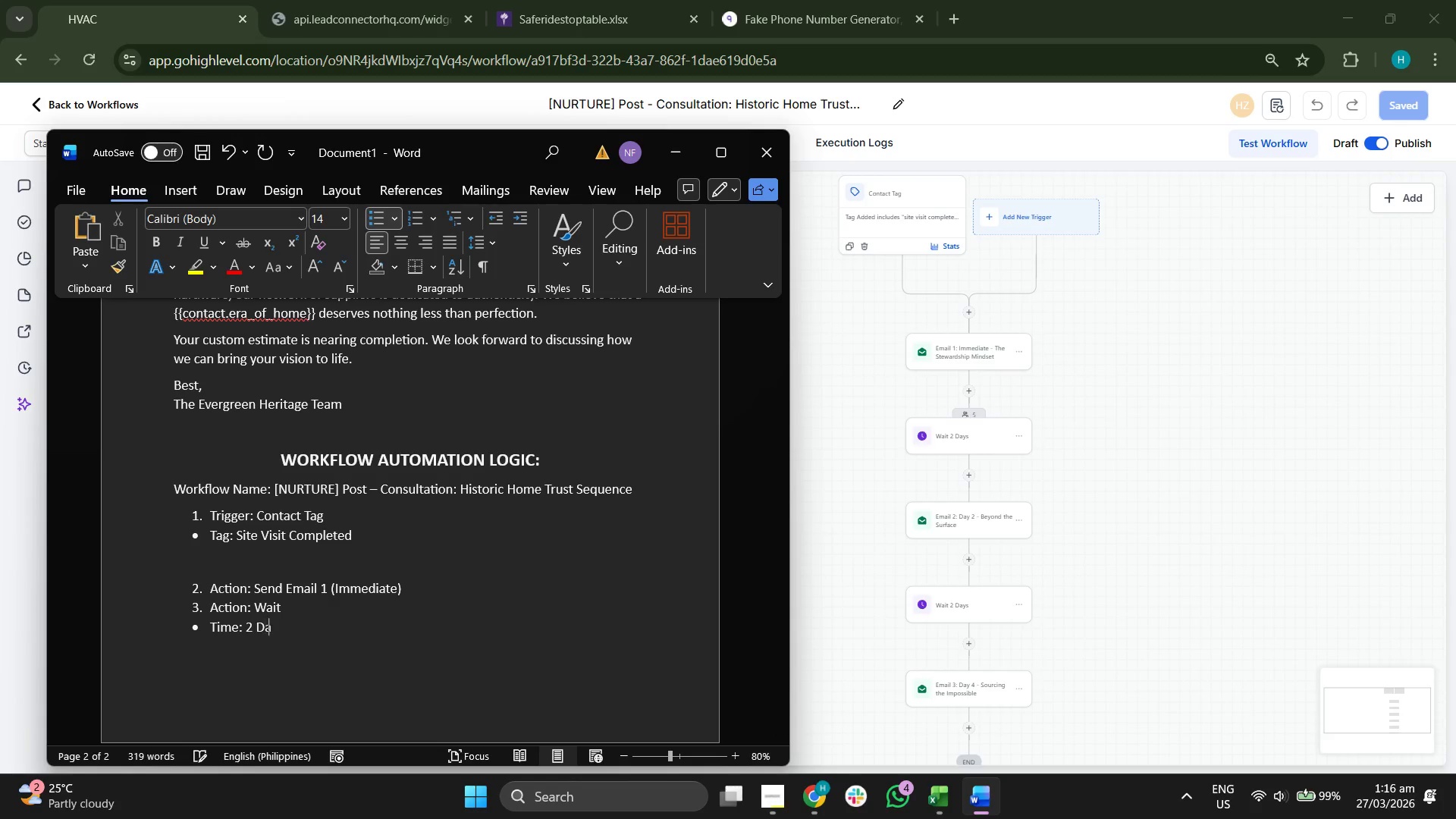 
key(Enter)
 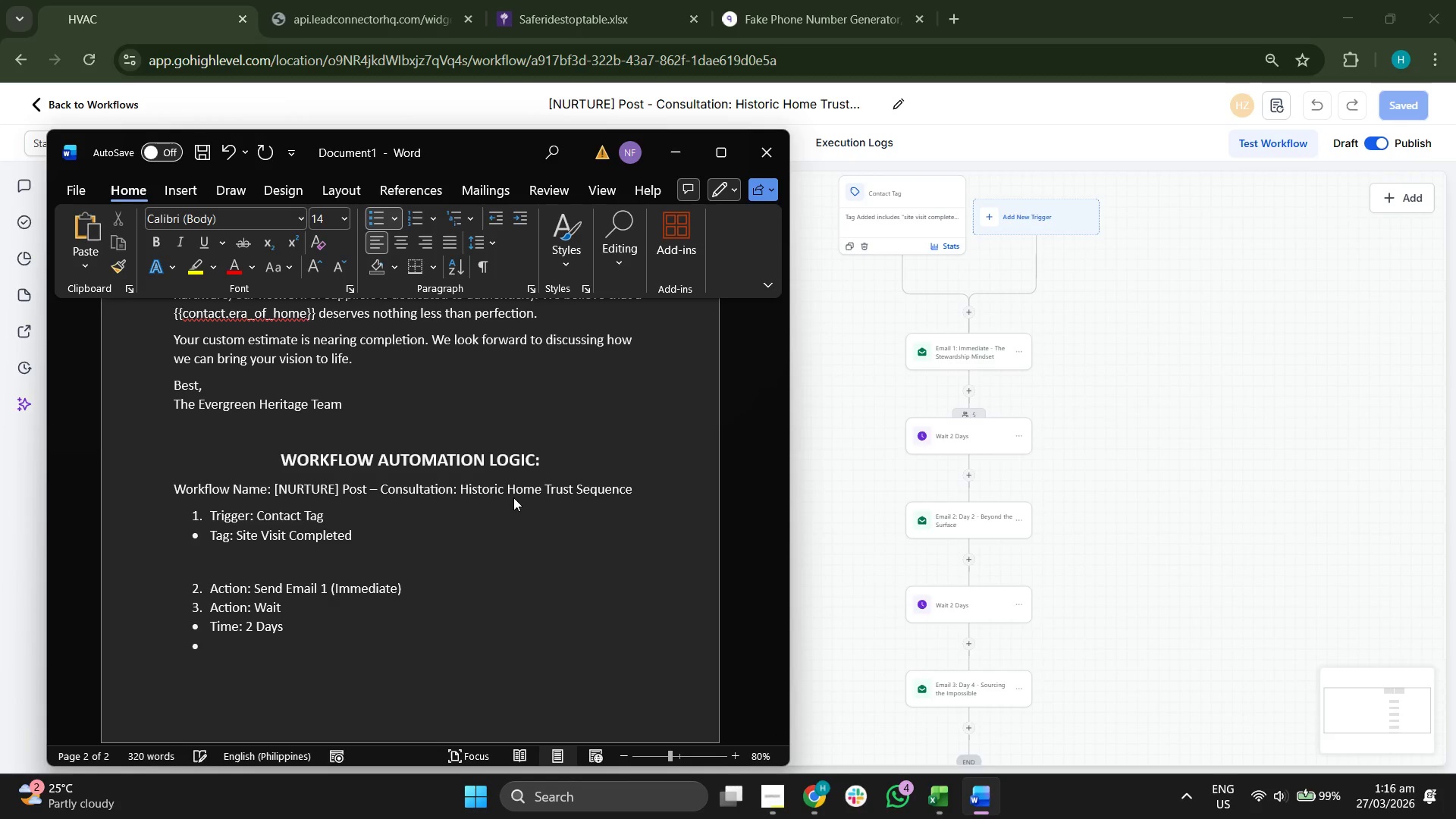 
key(Enter)
 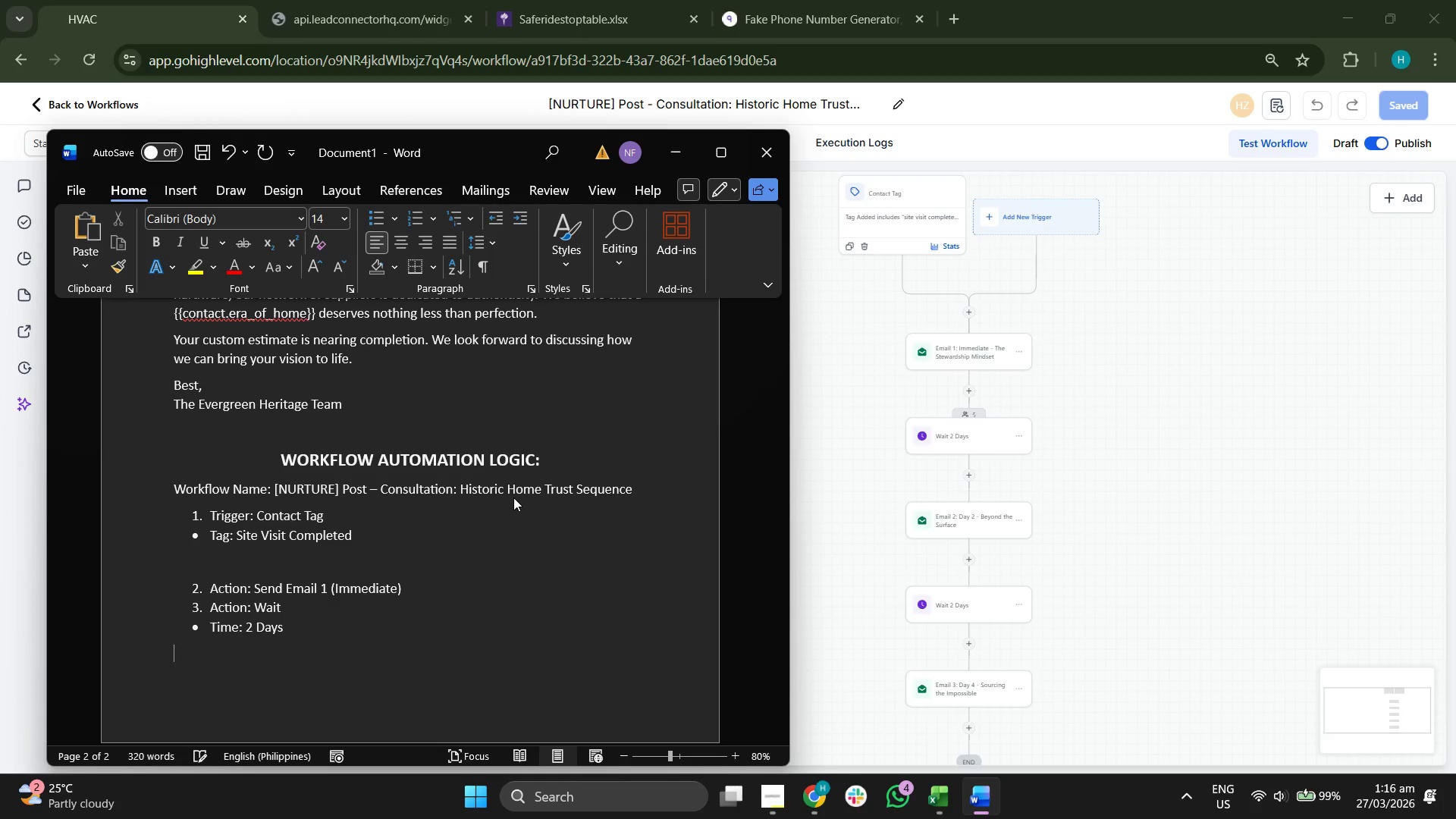 
key(3)
 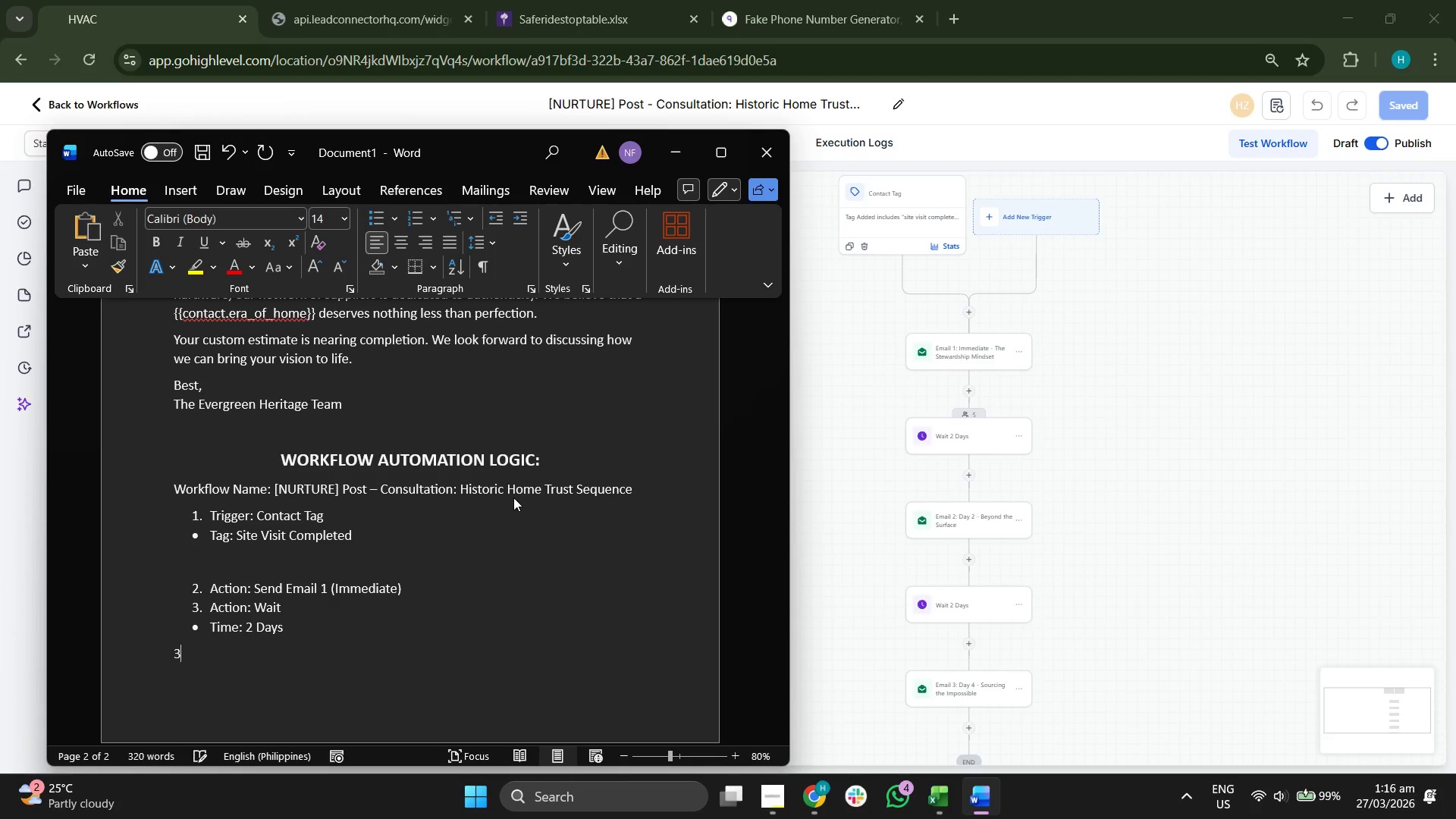 
key(Period)
 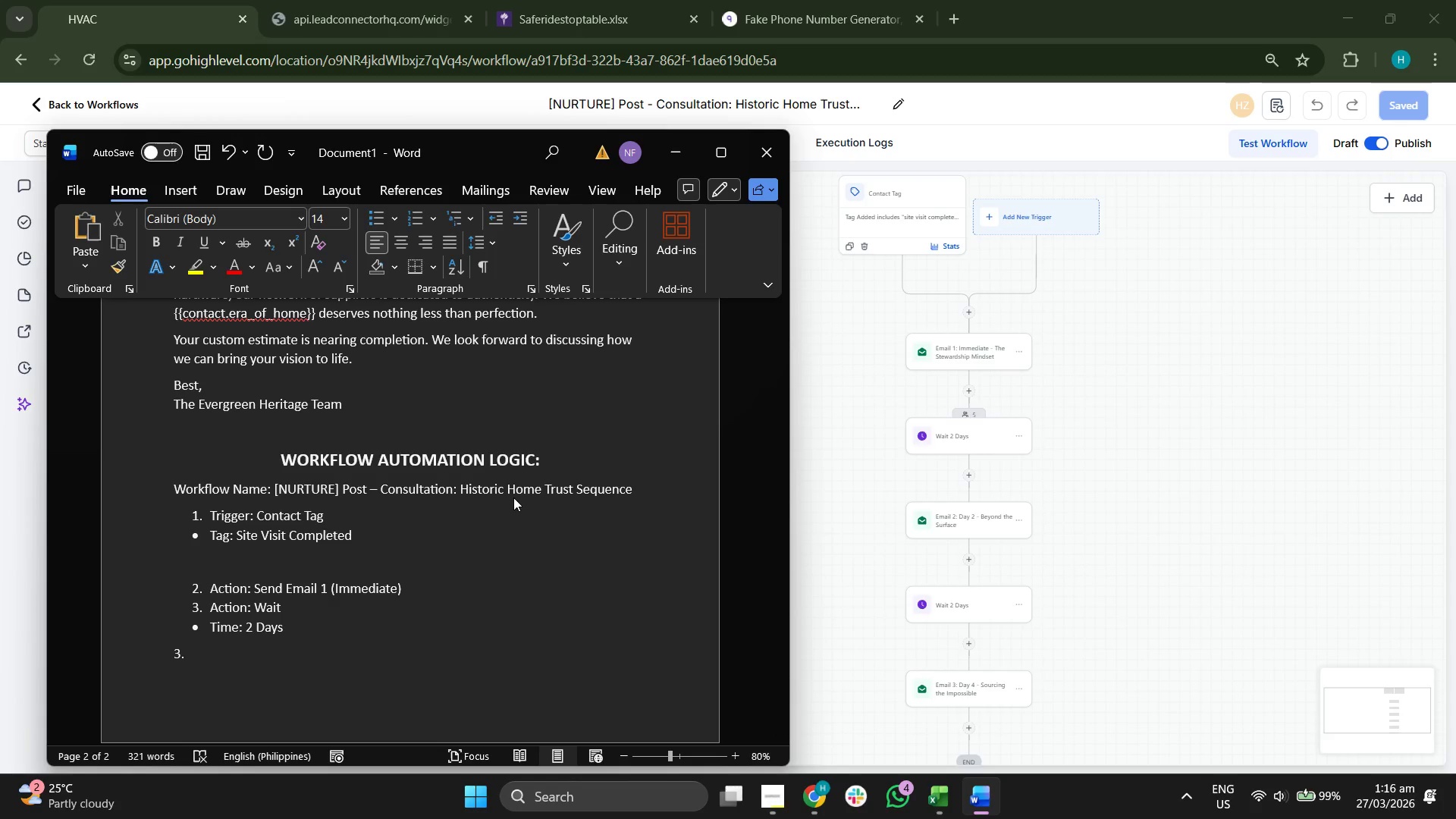 
key(Backspace)
 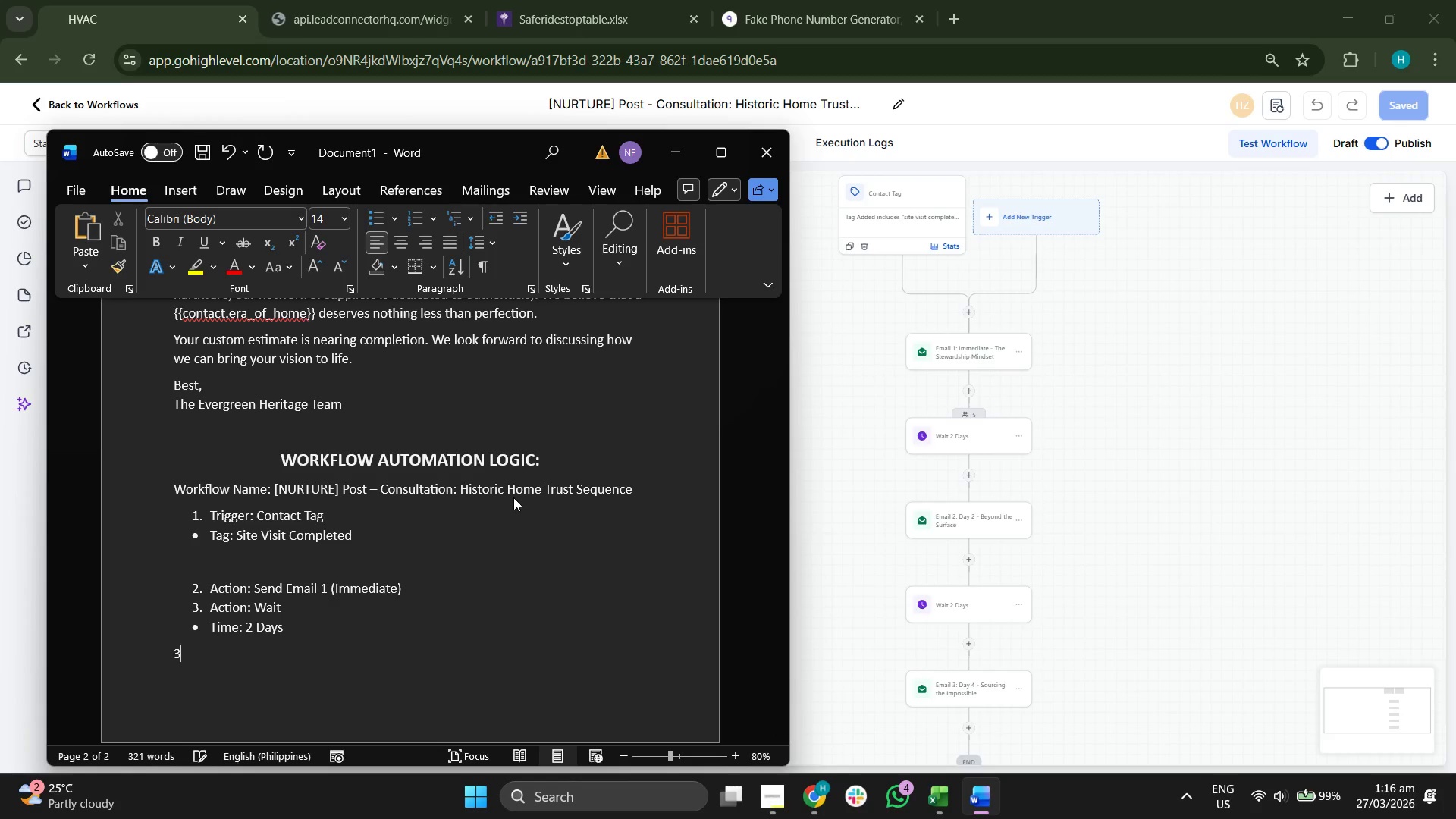 
key(Backspace)
 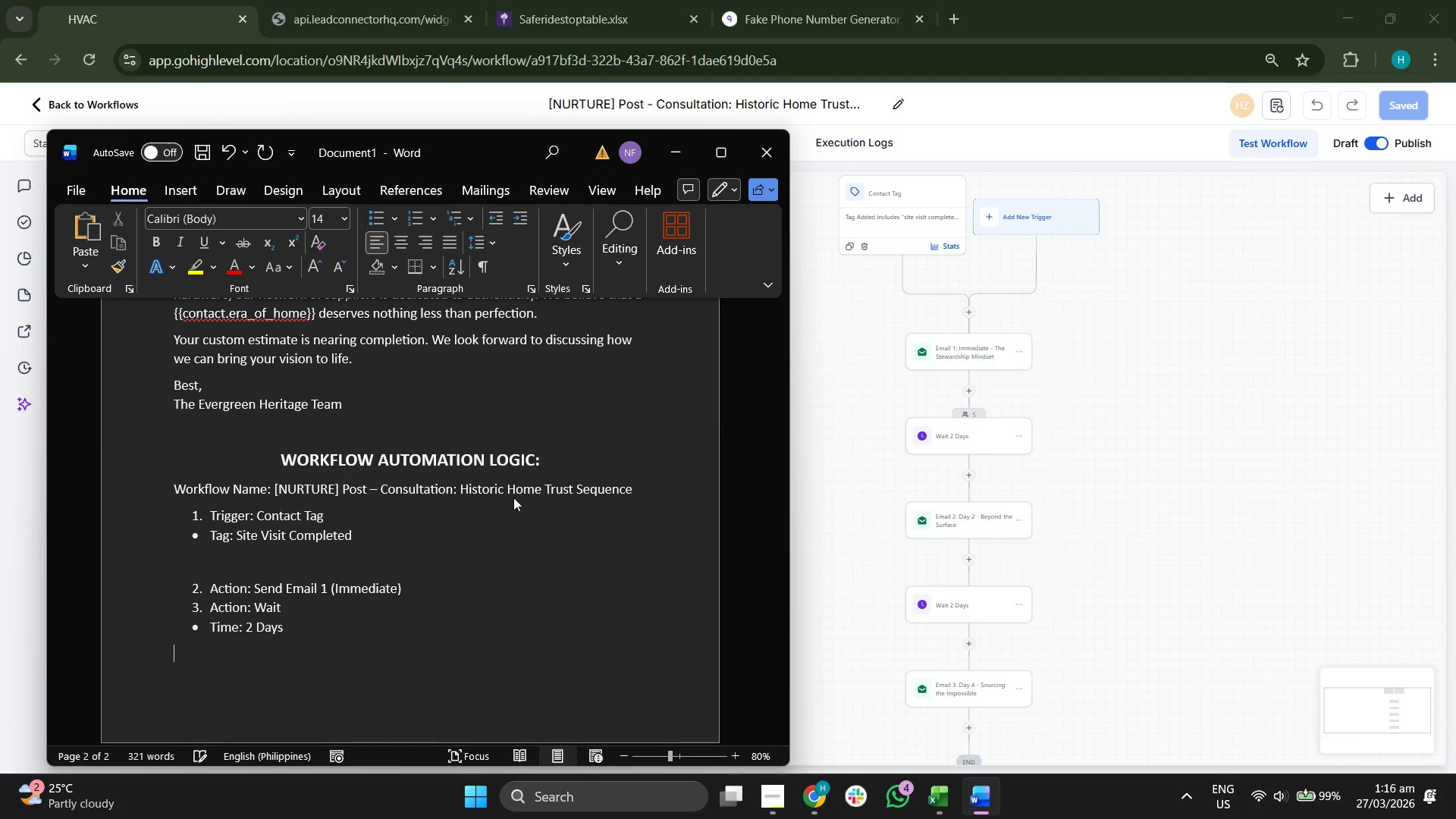 
key(4)
 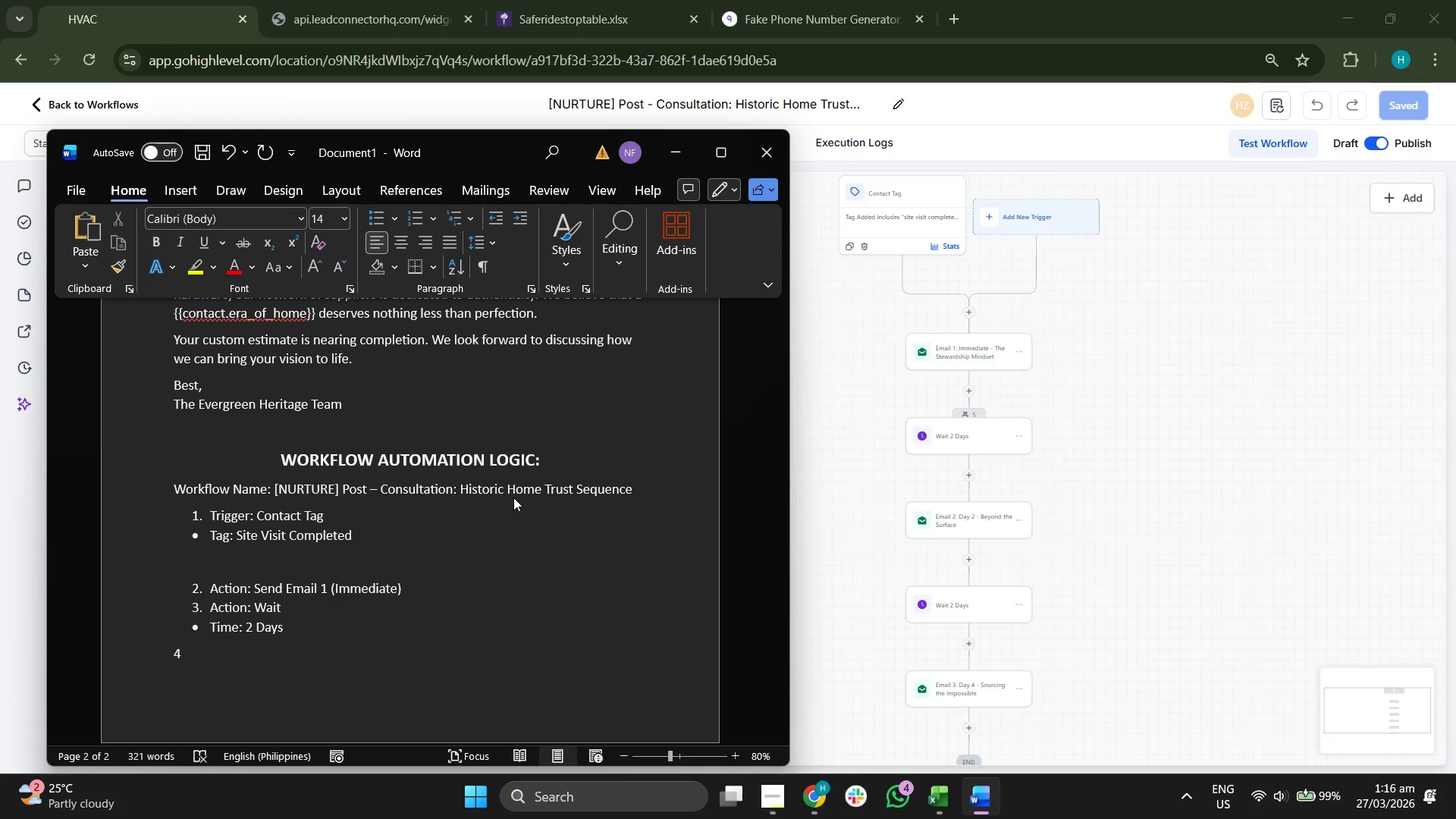 
key(Period)
 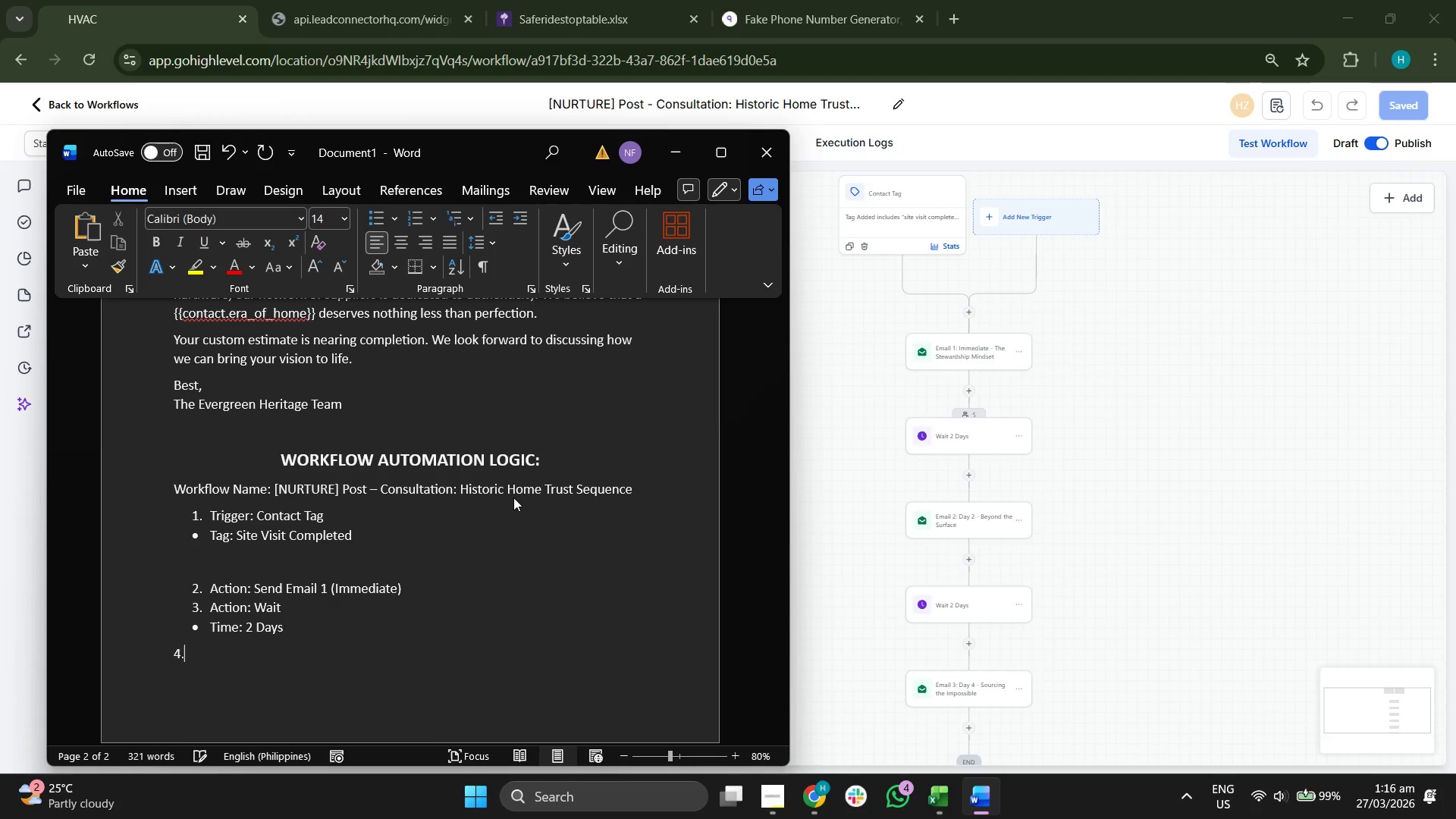 
key(Space)
 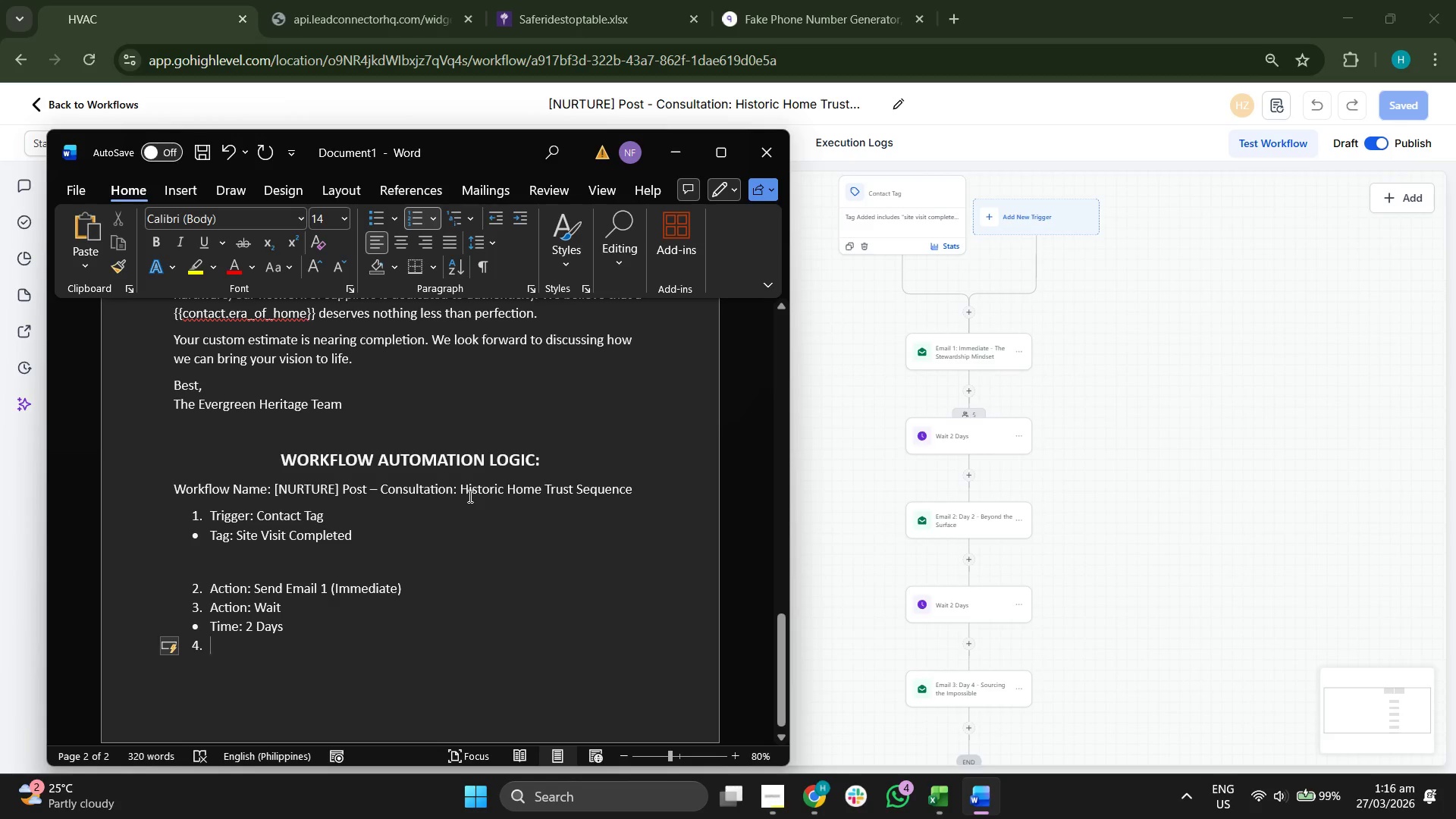 
wait(5.88)
 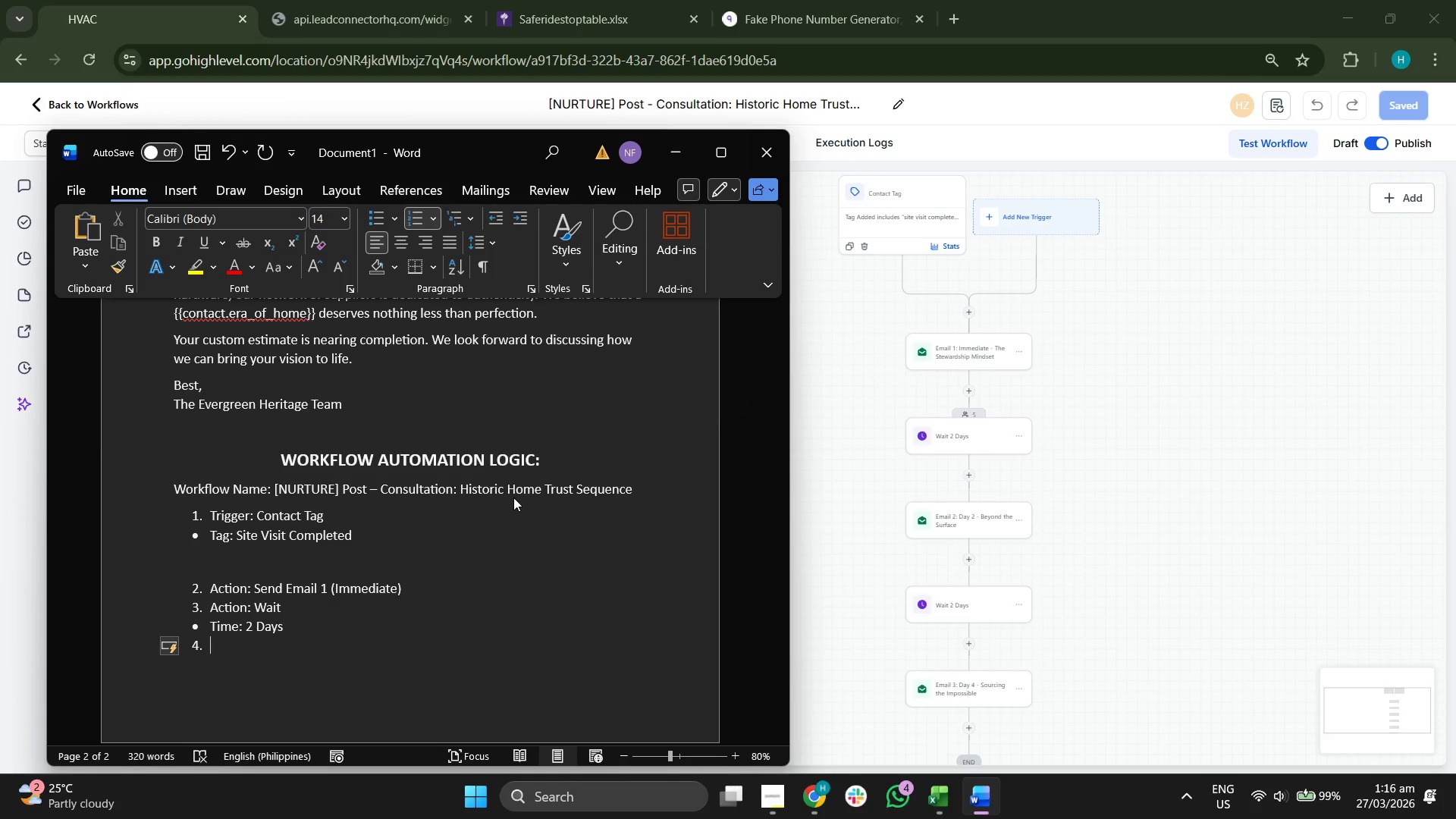 
key(Backspace)
 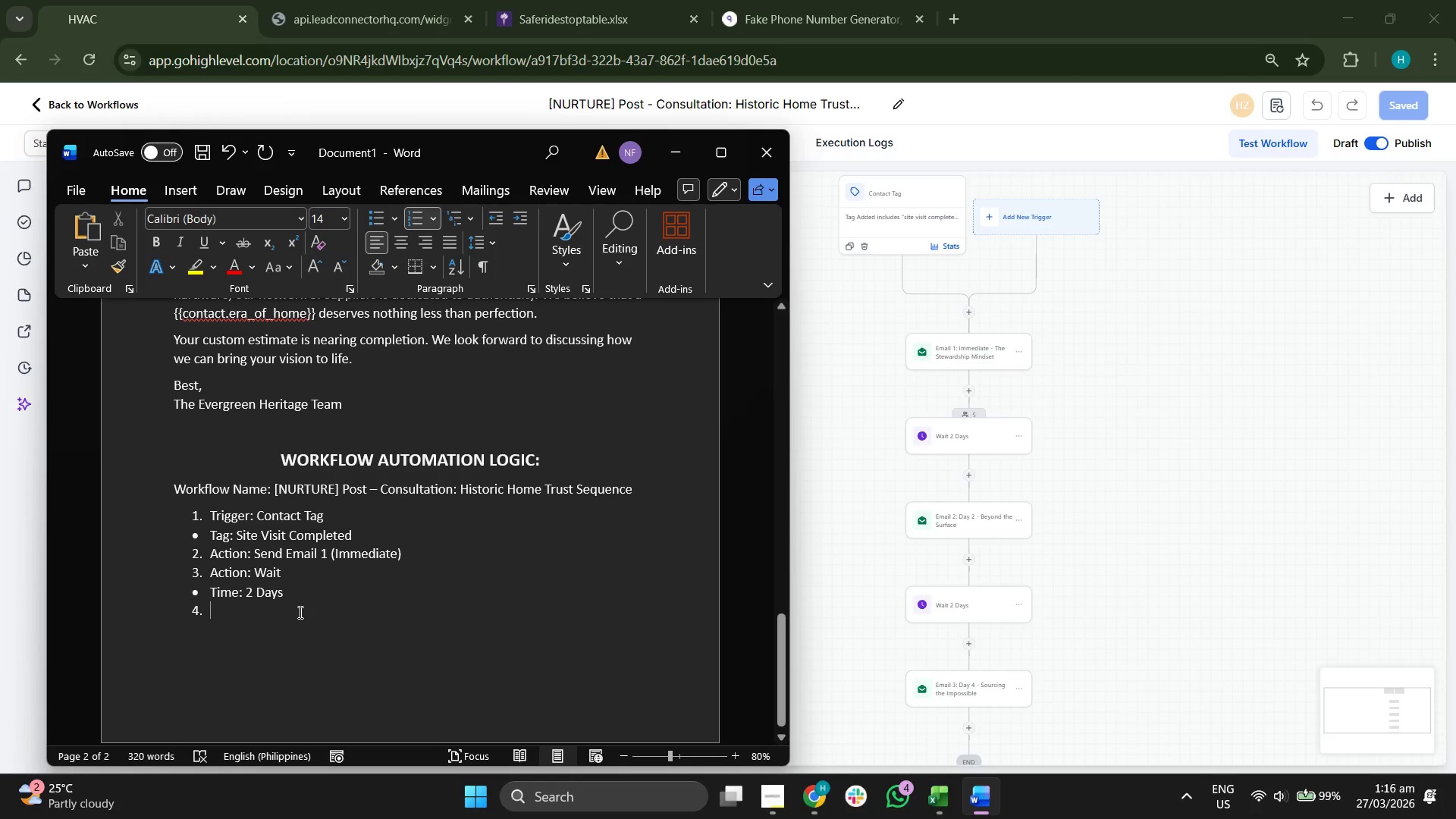 
type(Action Send Emai )
key(Backspace)
type(l 2)
 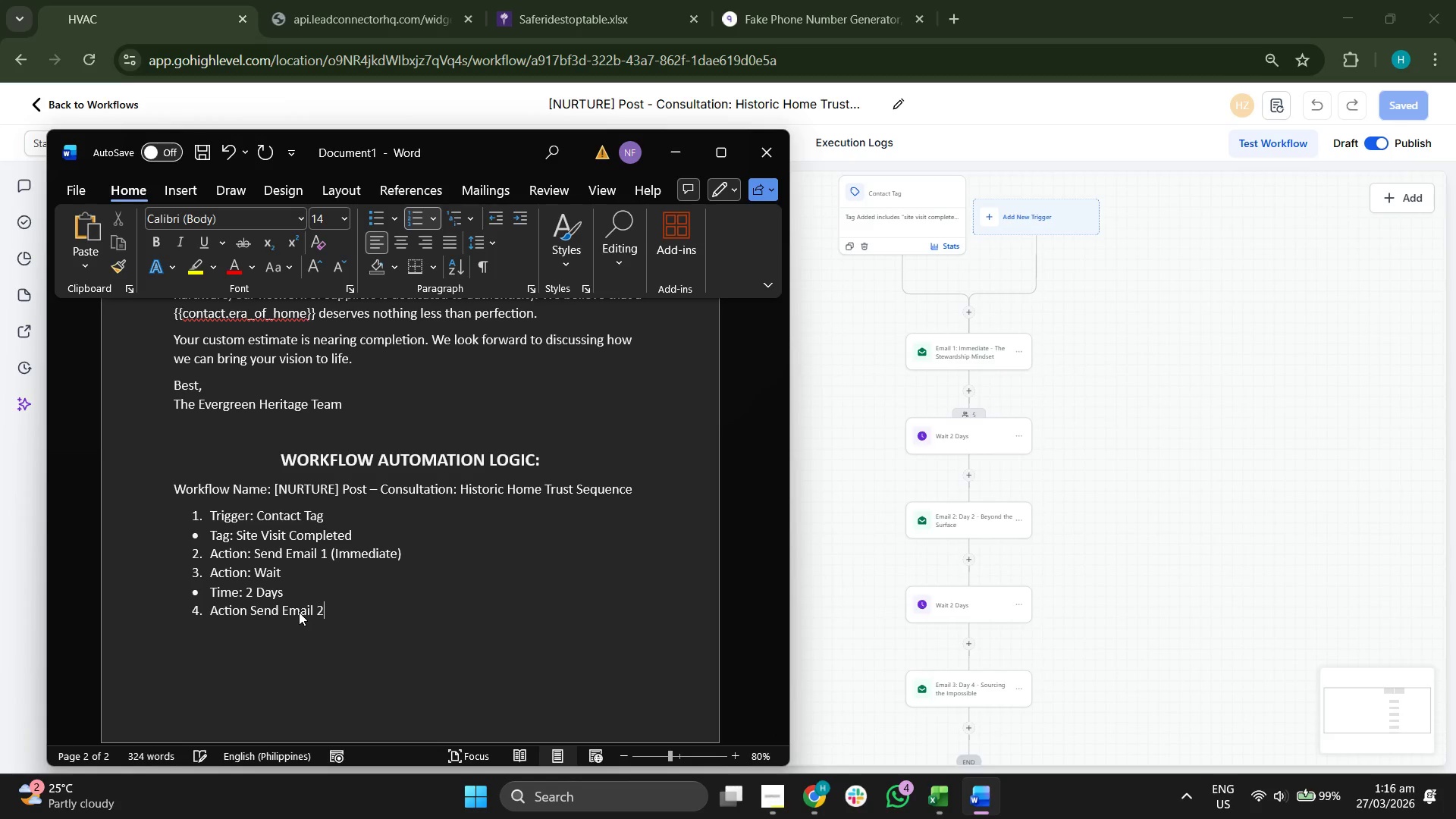 
key(Enter)
 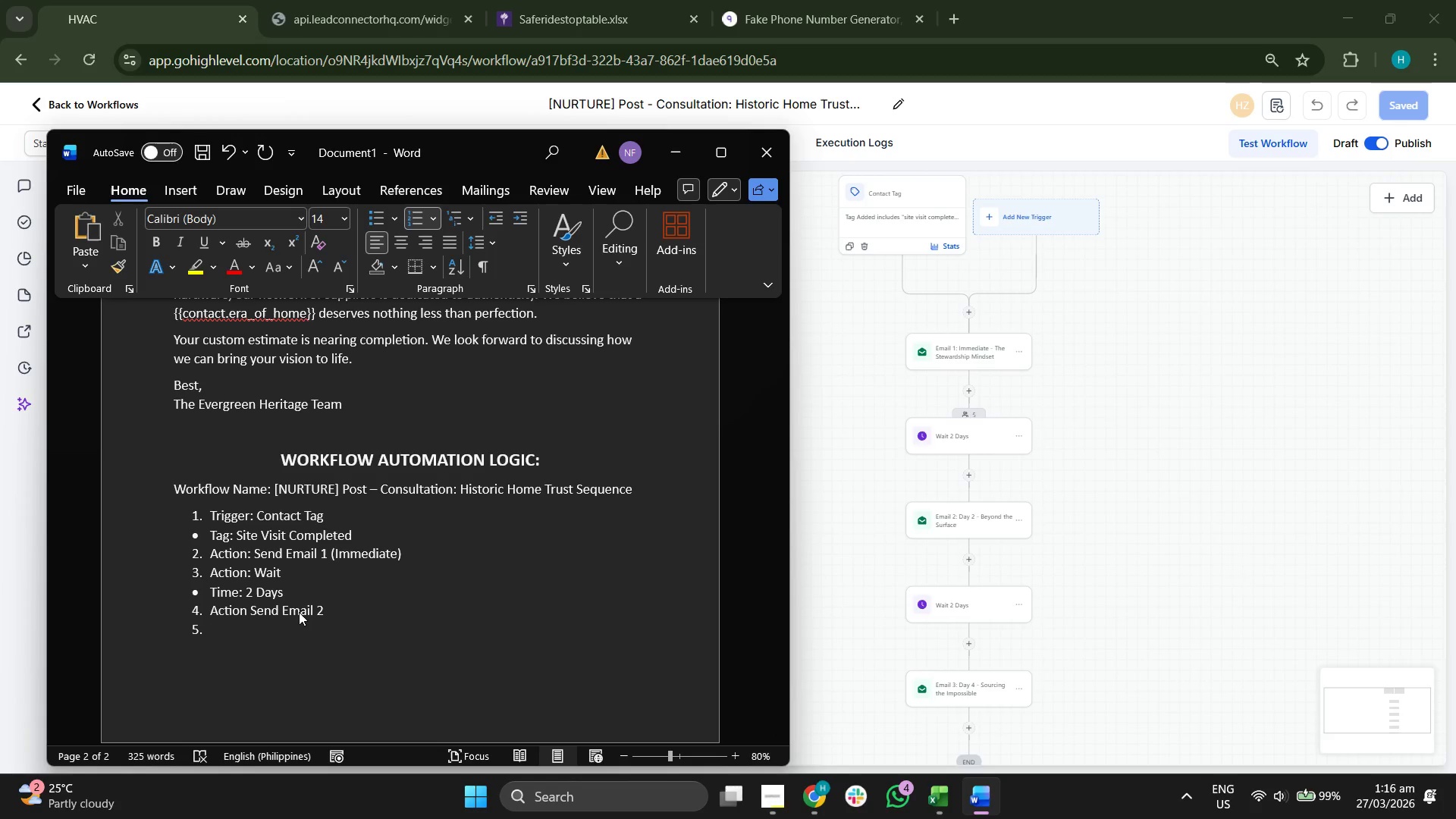 
type(Action )
key(Backspace)
type(: Wait)
 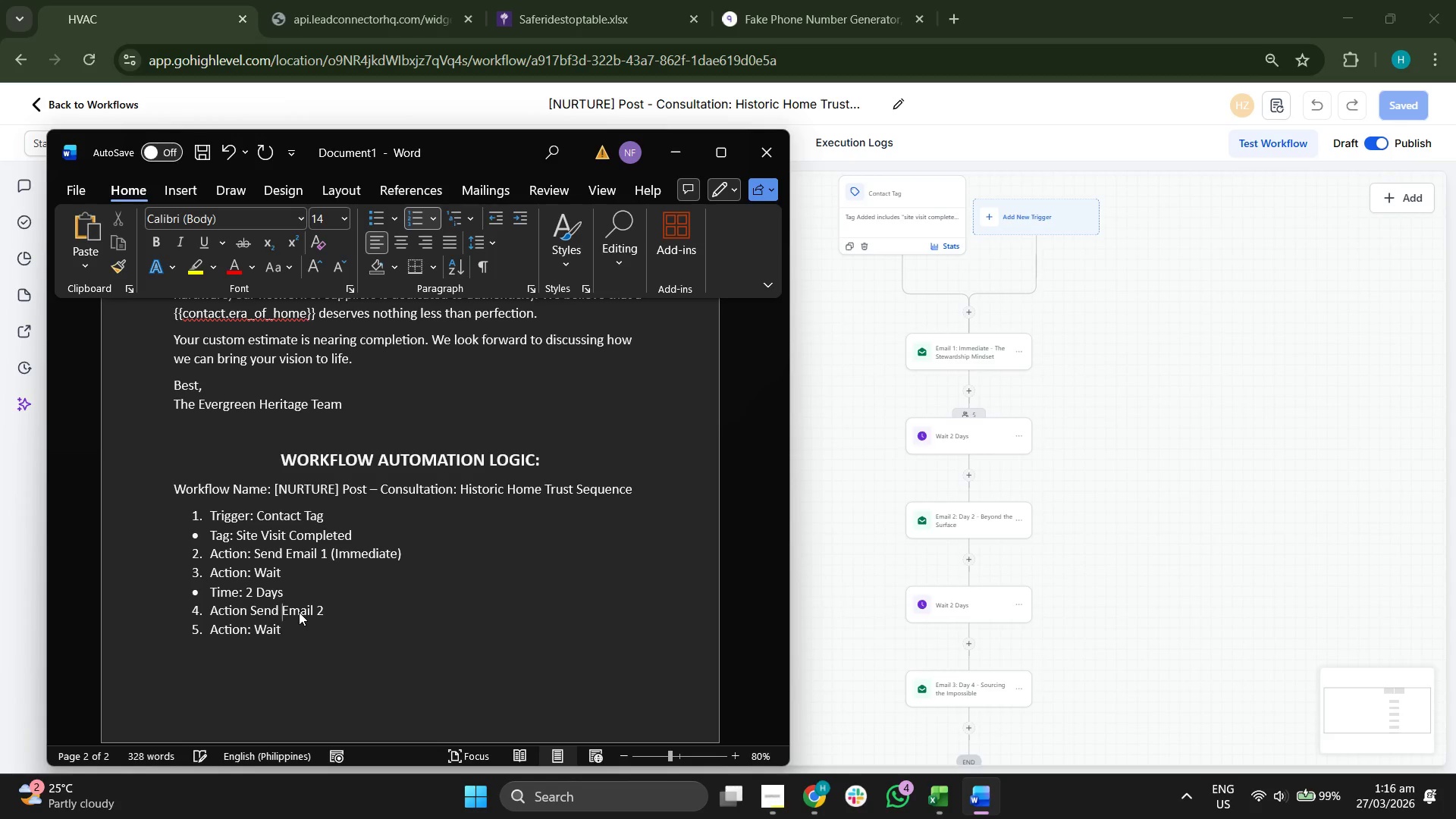 
 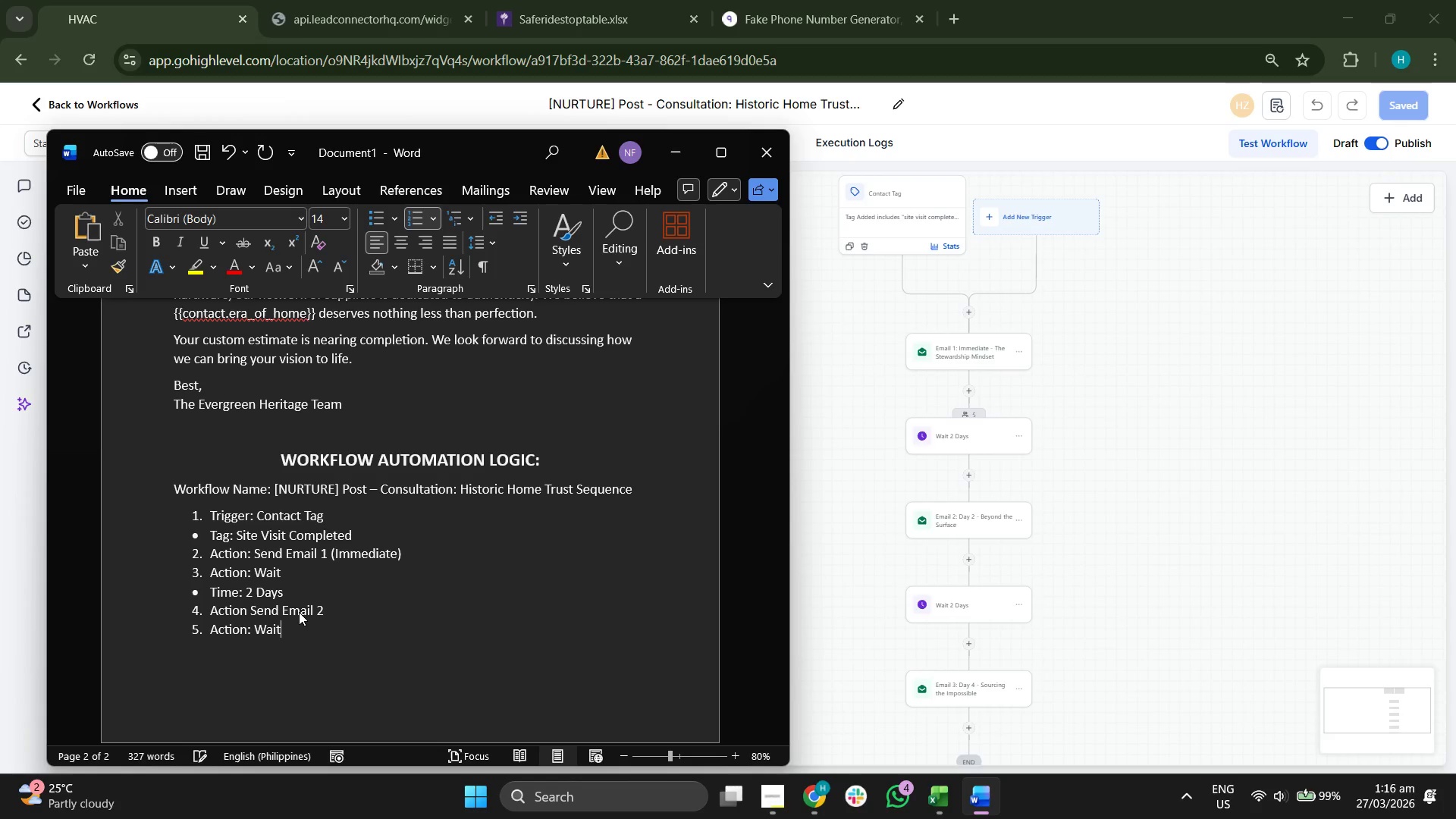 
key(ArrowUp)
 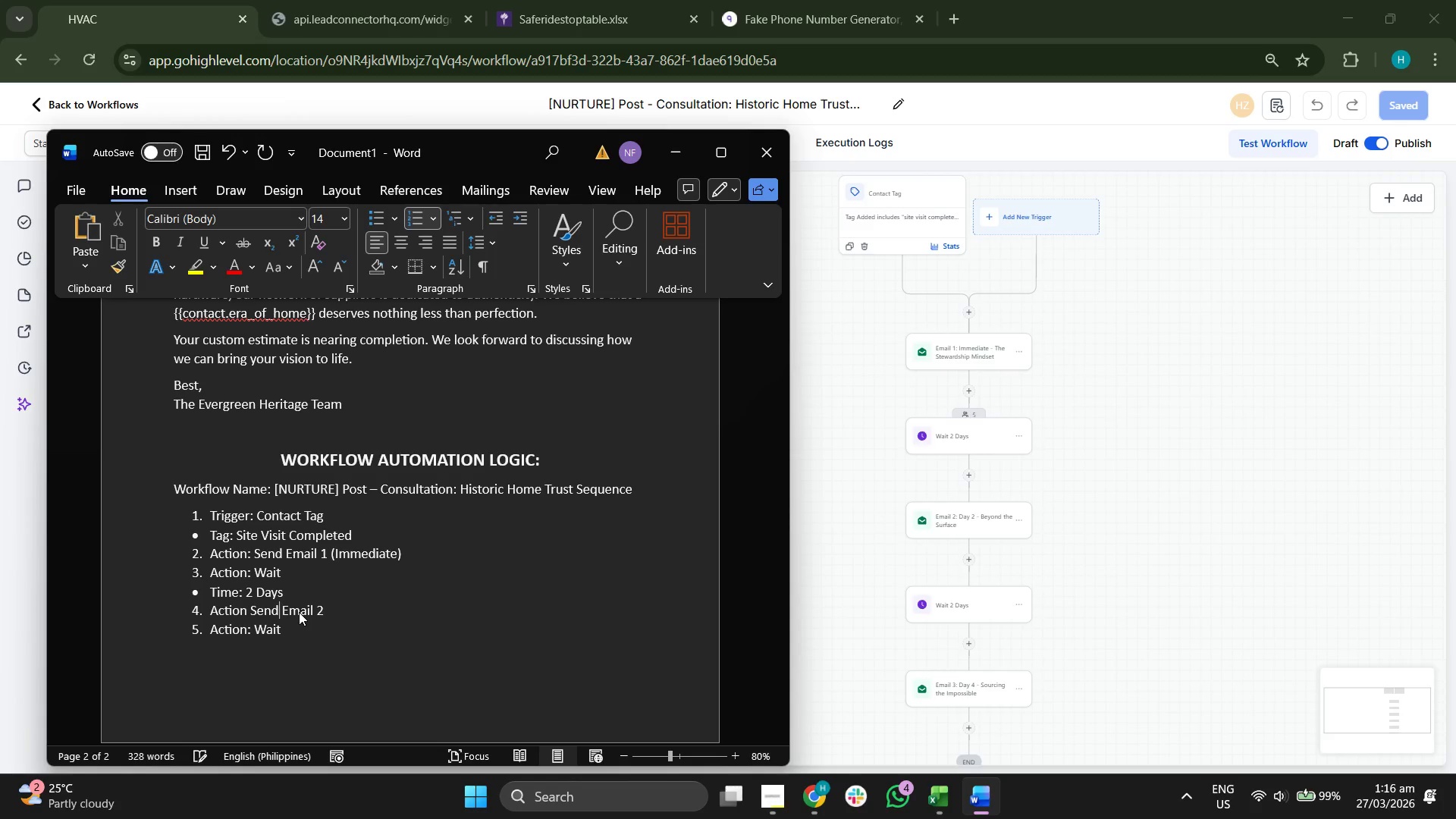 
key(ArrowLeft)
 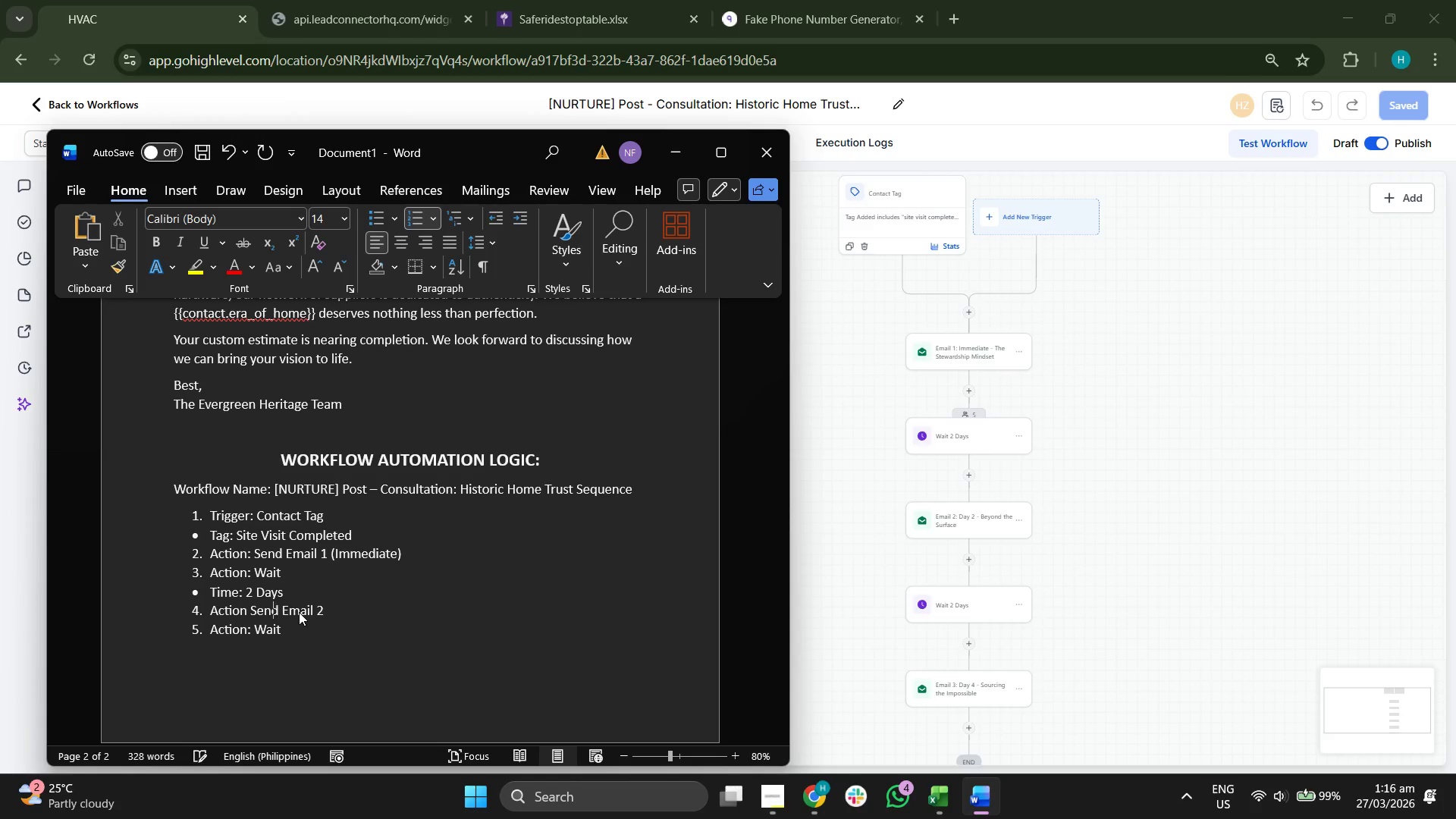 
key(ArrowLeft)
 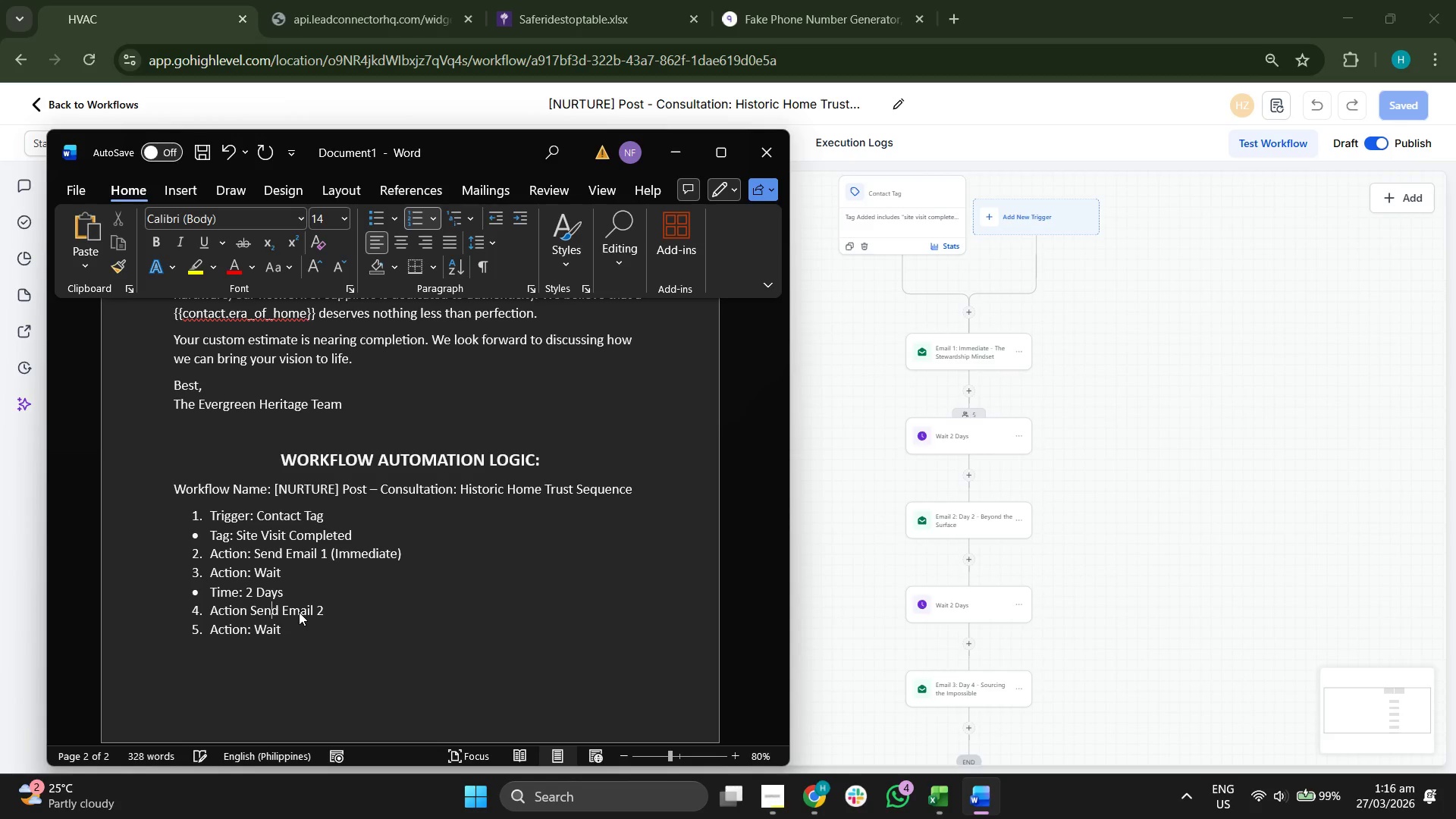 
key(ArrowLeft)
 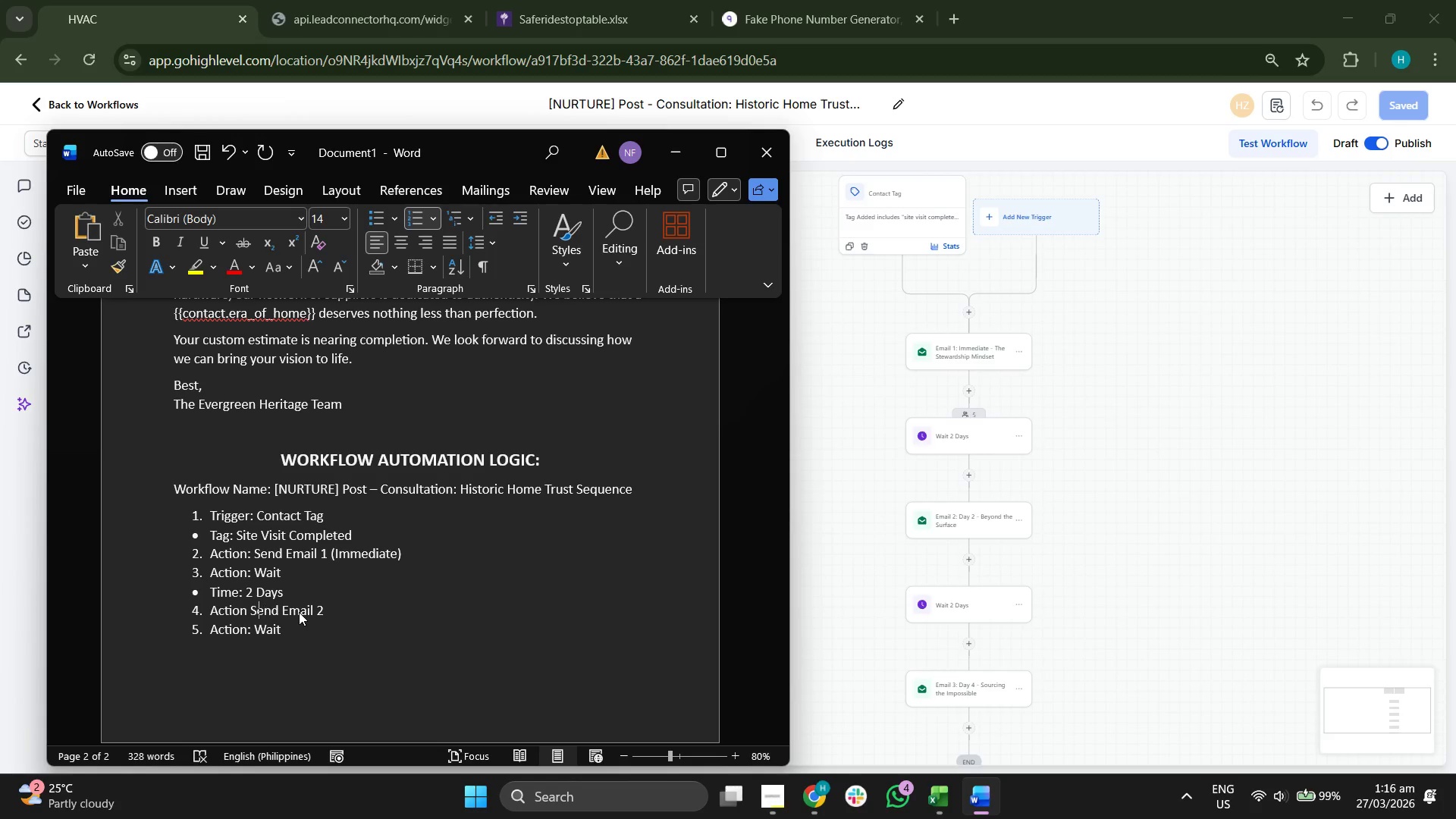 
key(ArrowLeft)
 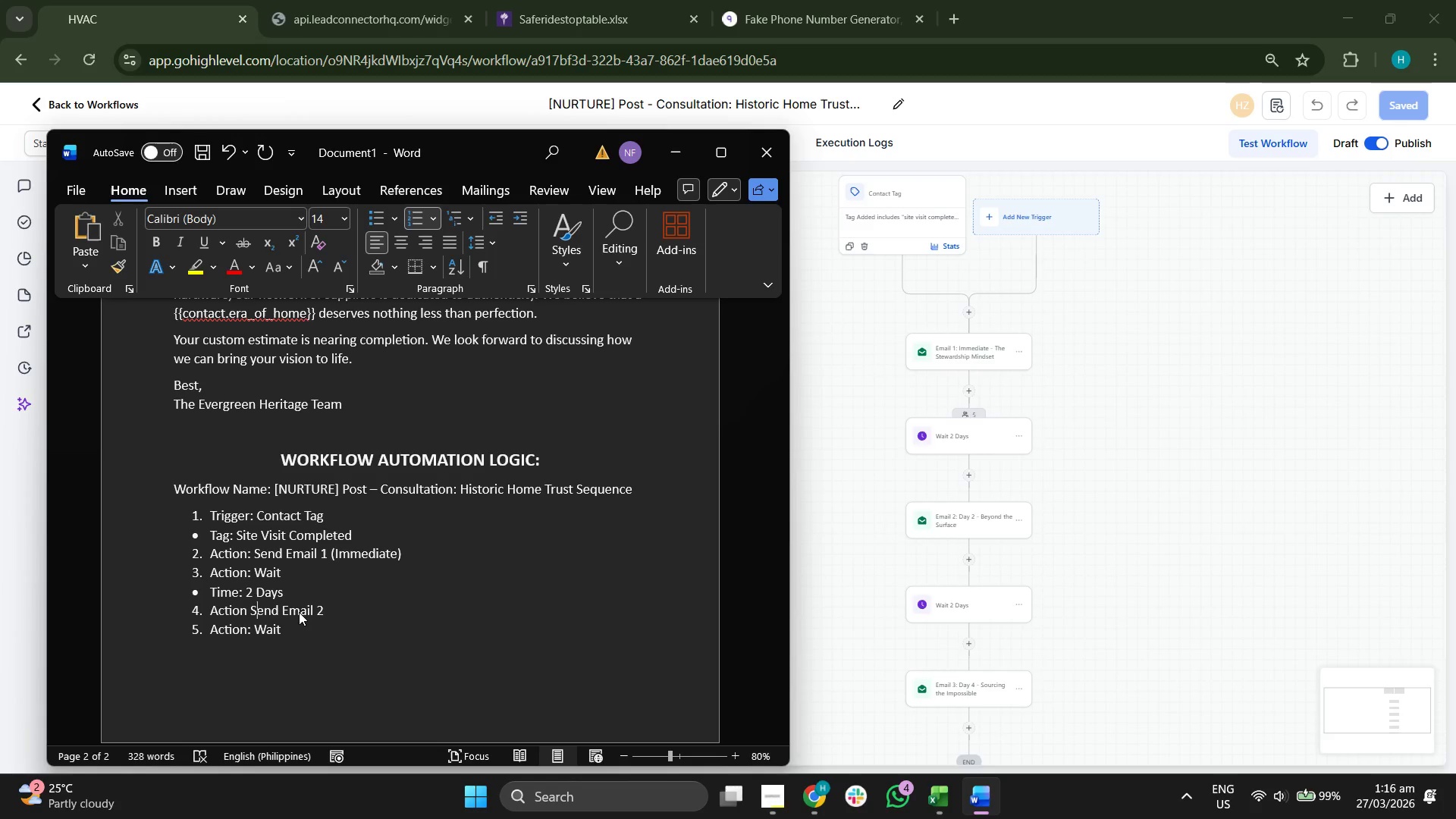 
key(ArrowLeft)
 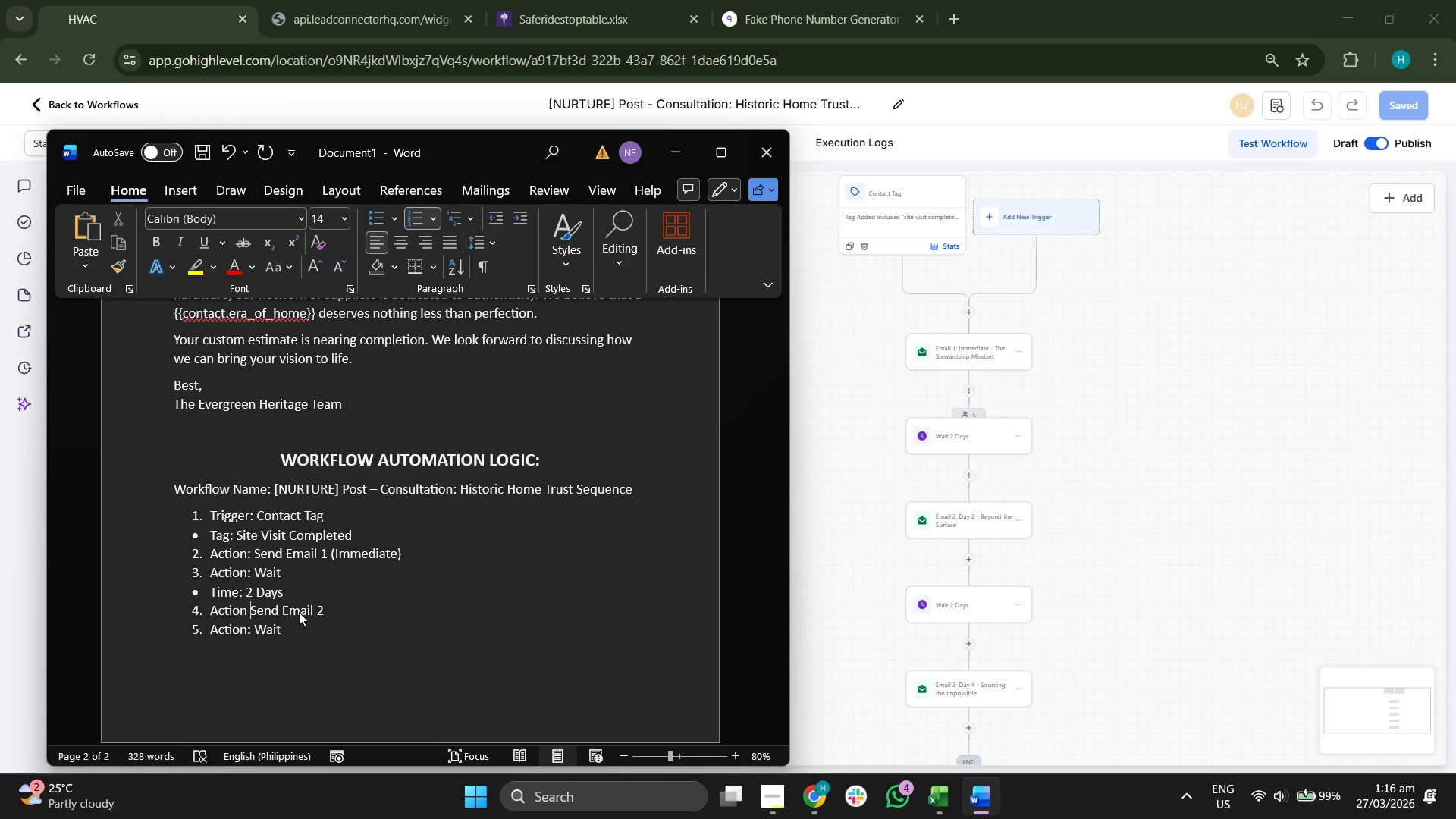 
key(ArrowLeft)
 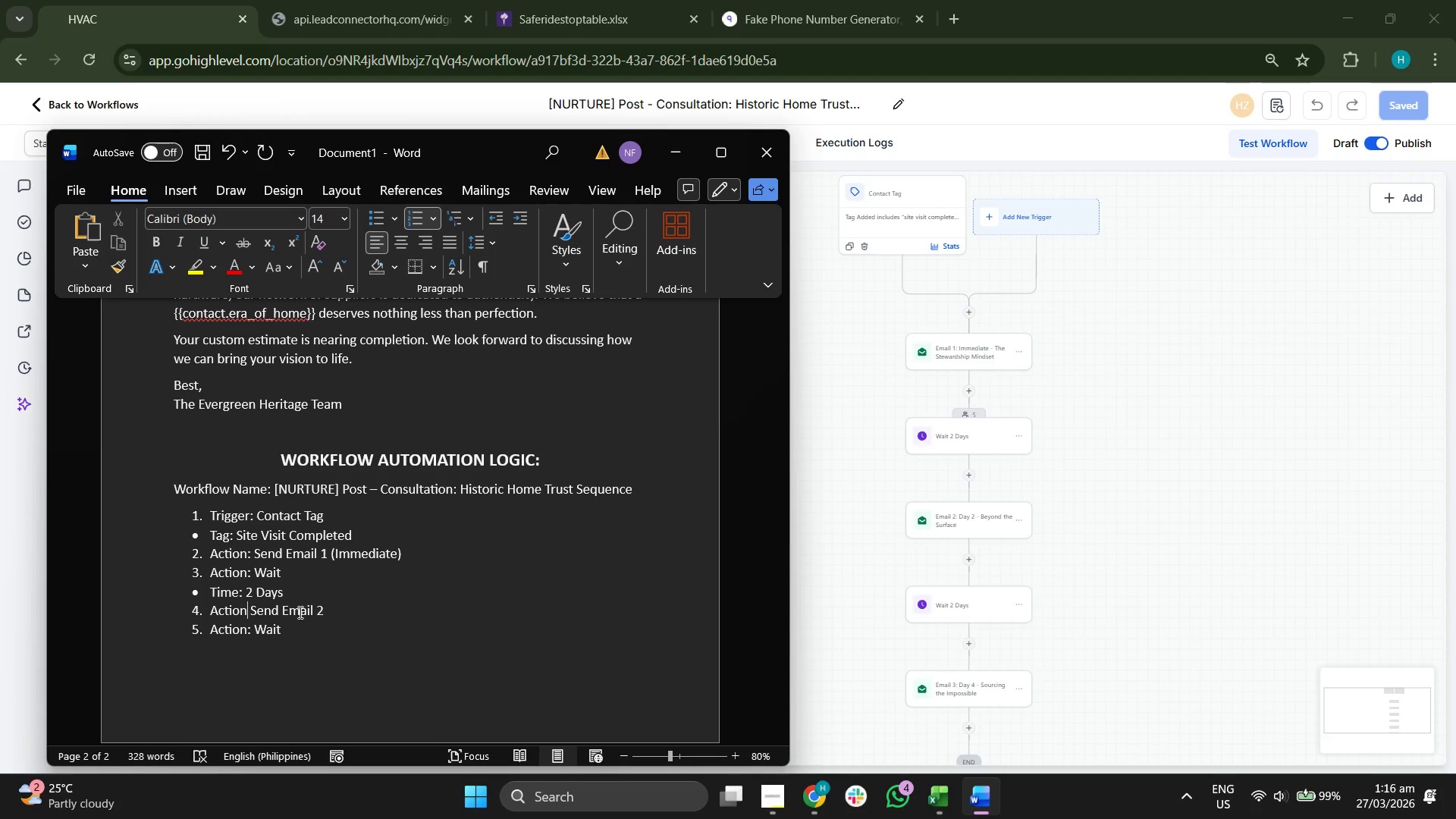 
key(Shift+Semicolon)
 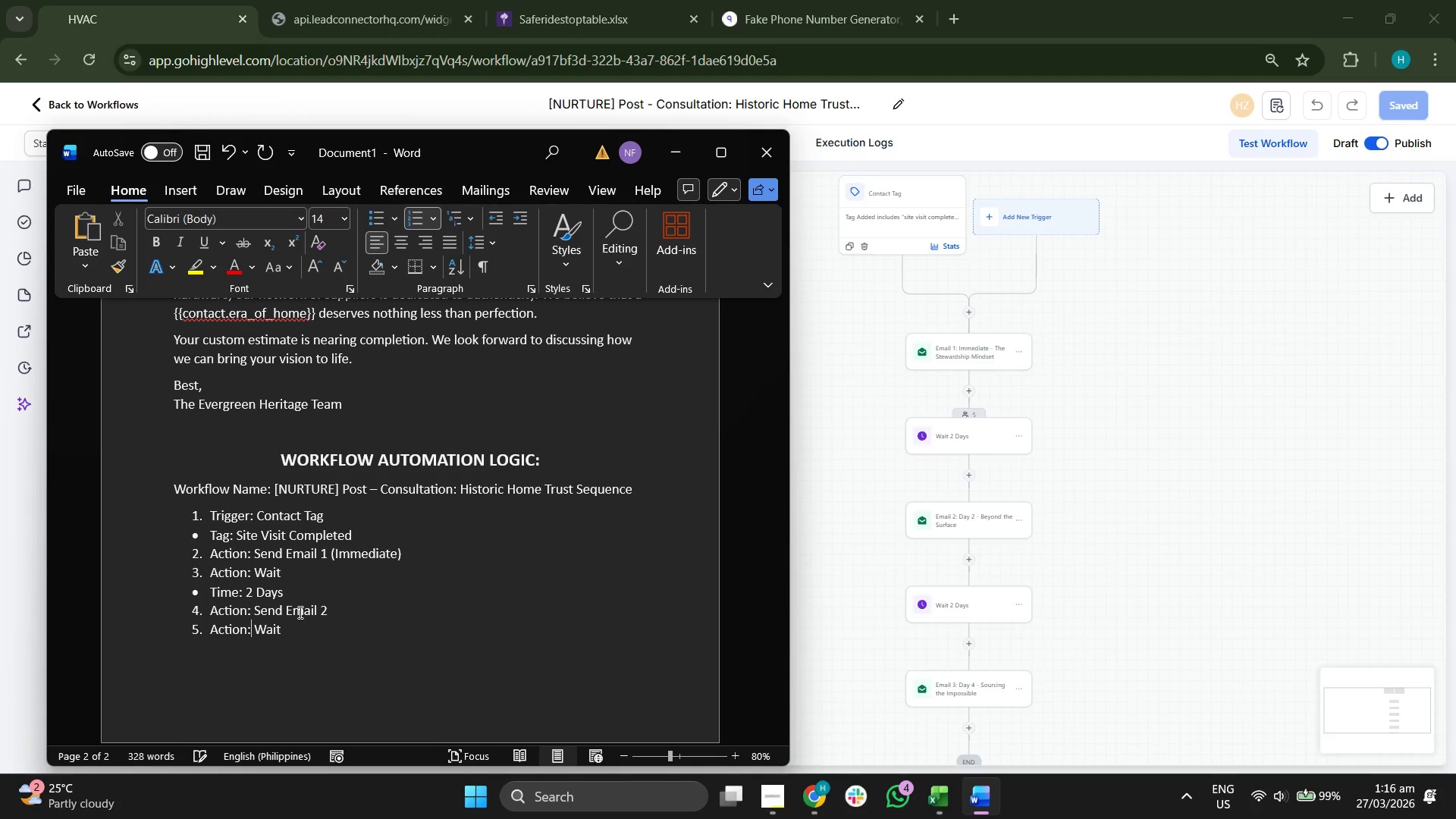 
key(ArrowDown)
 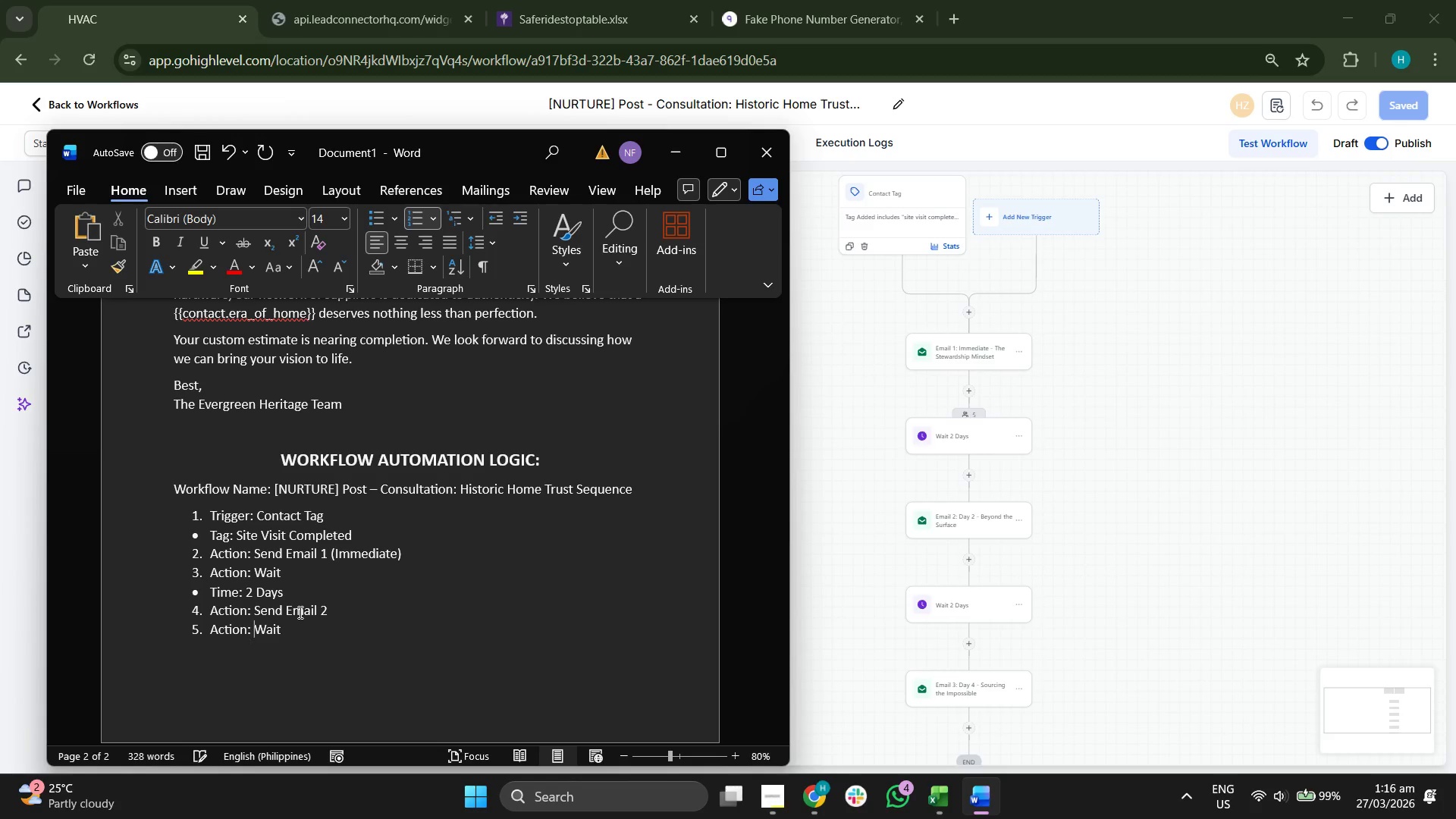 
key(ArrowRight)
 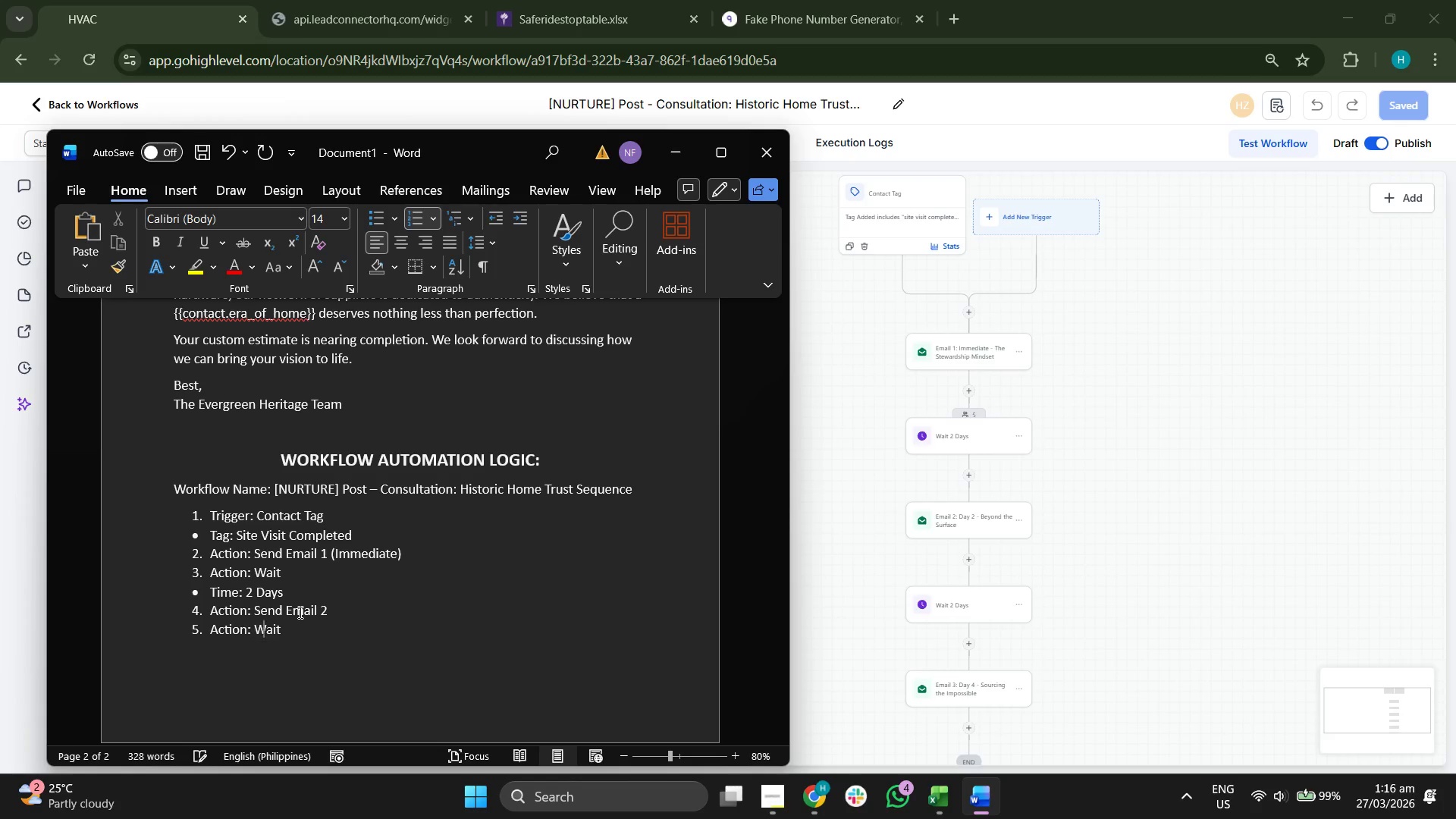 
key(ArrowRight)
 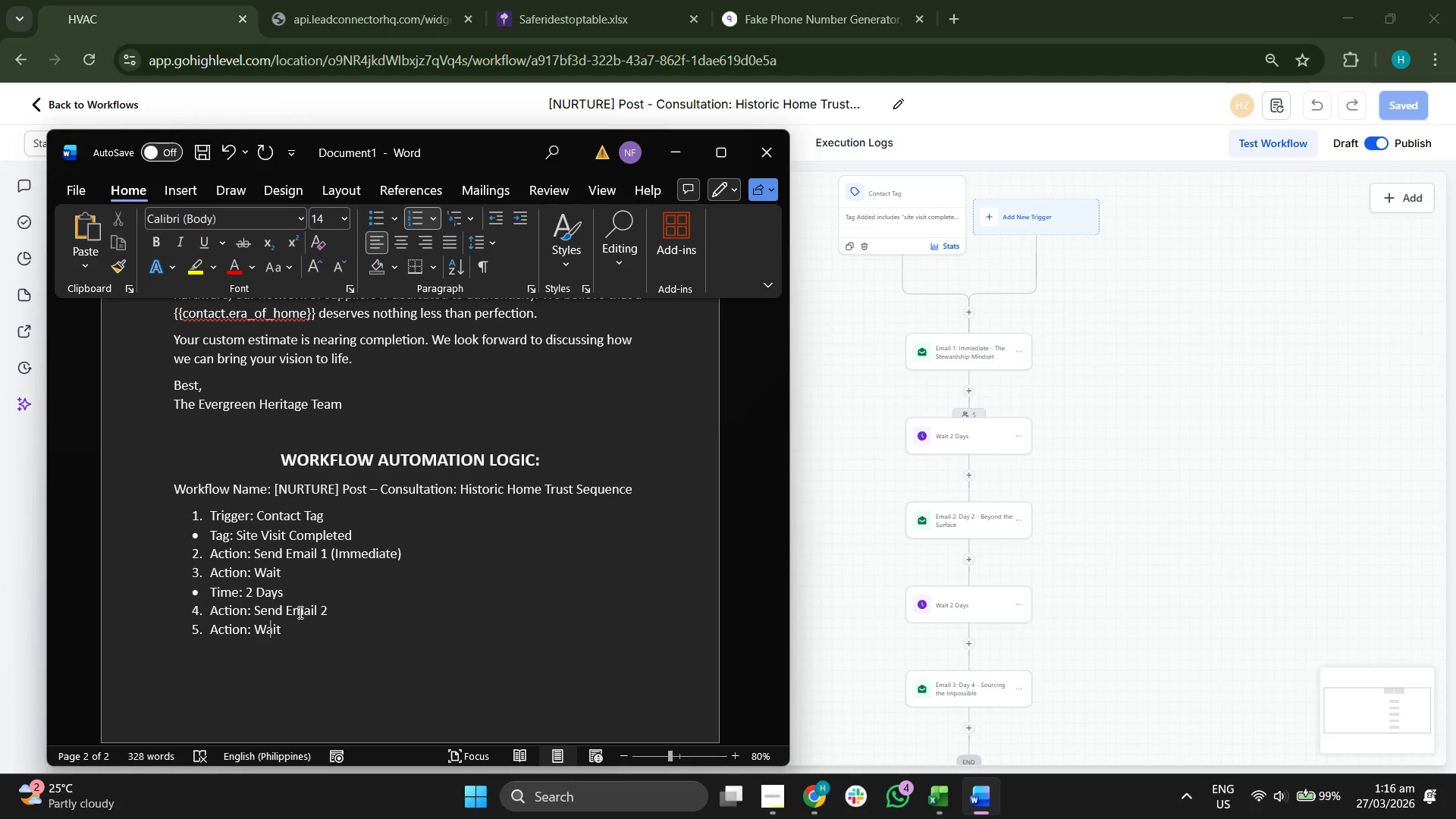 
key(ArrowRight)
 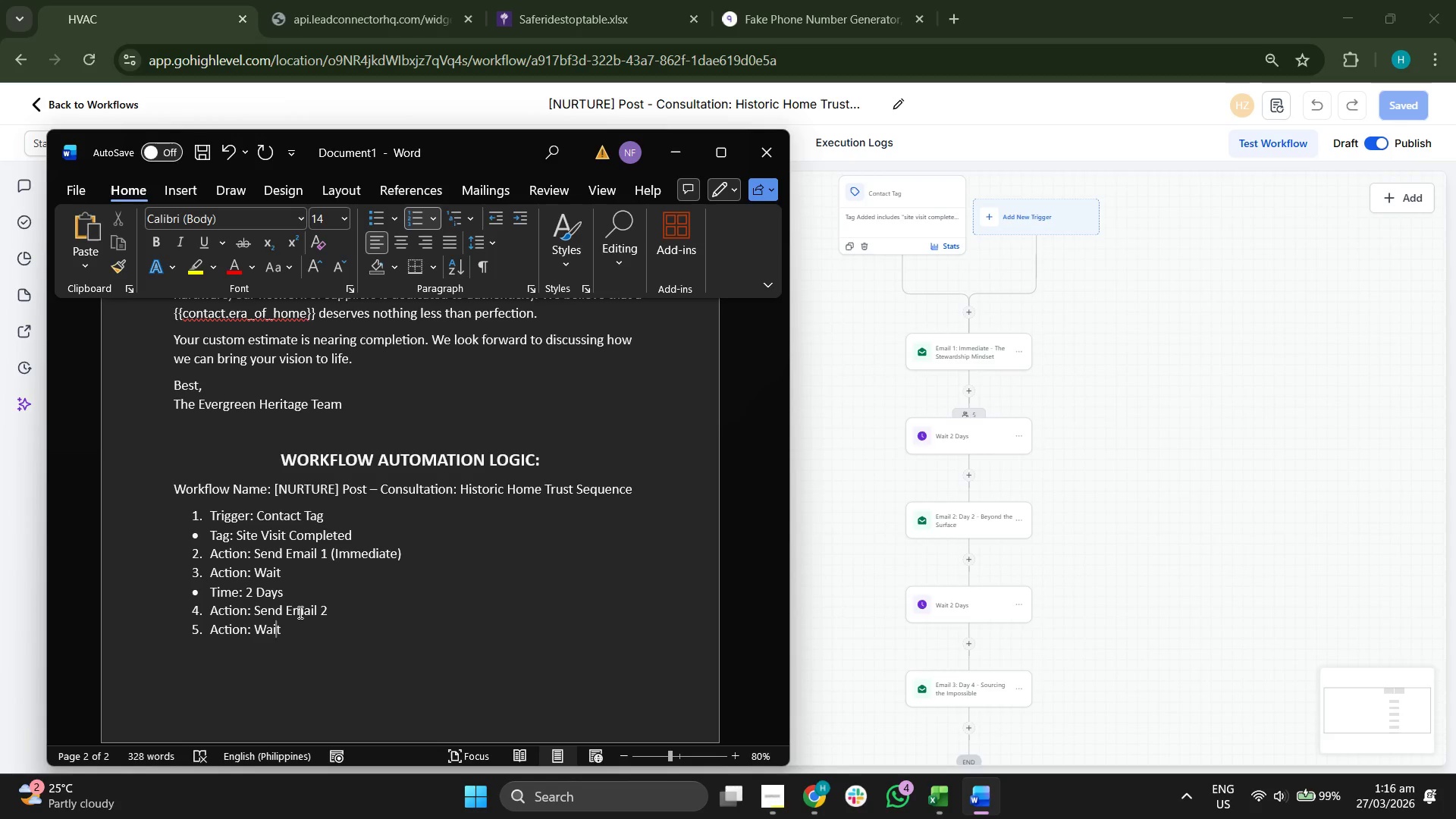 
key(ArrowRight)
 